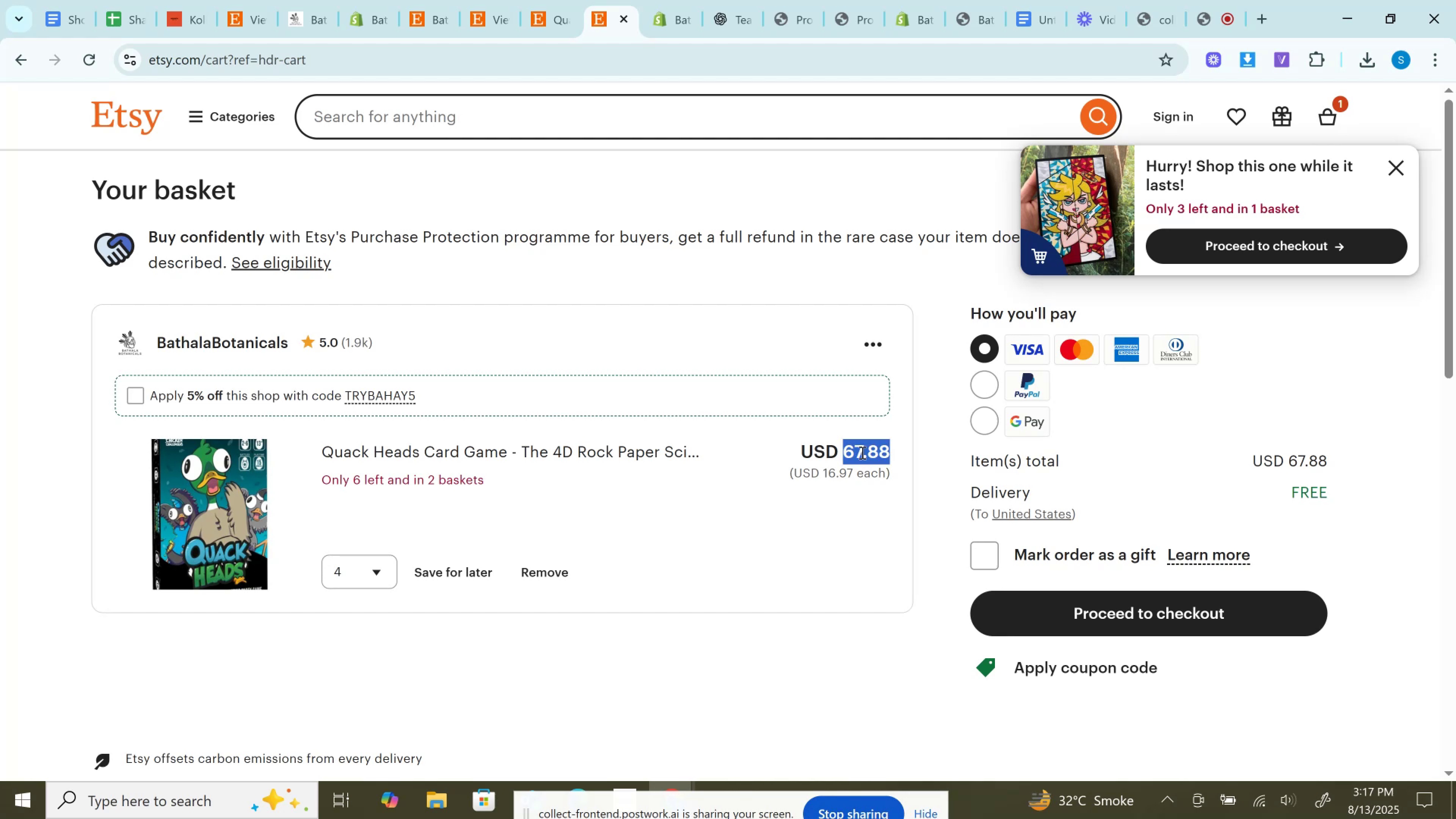 
key(Control+C)
 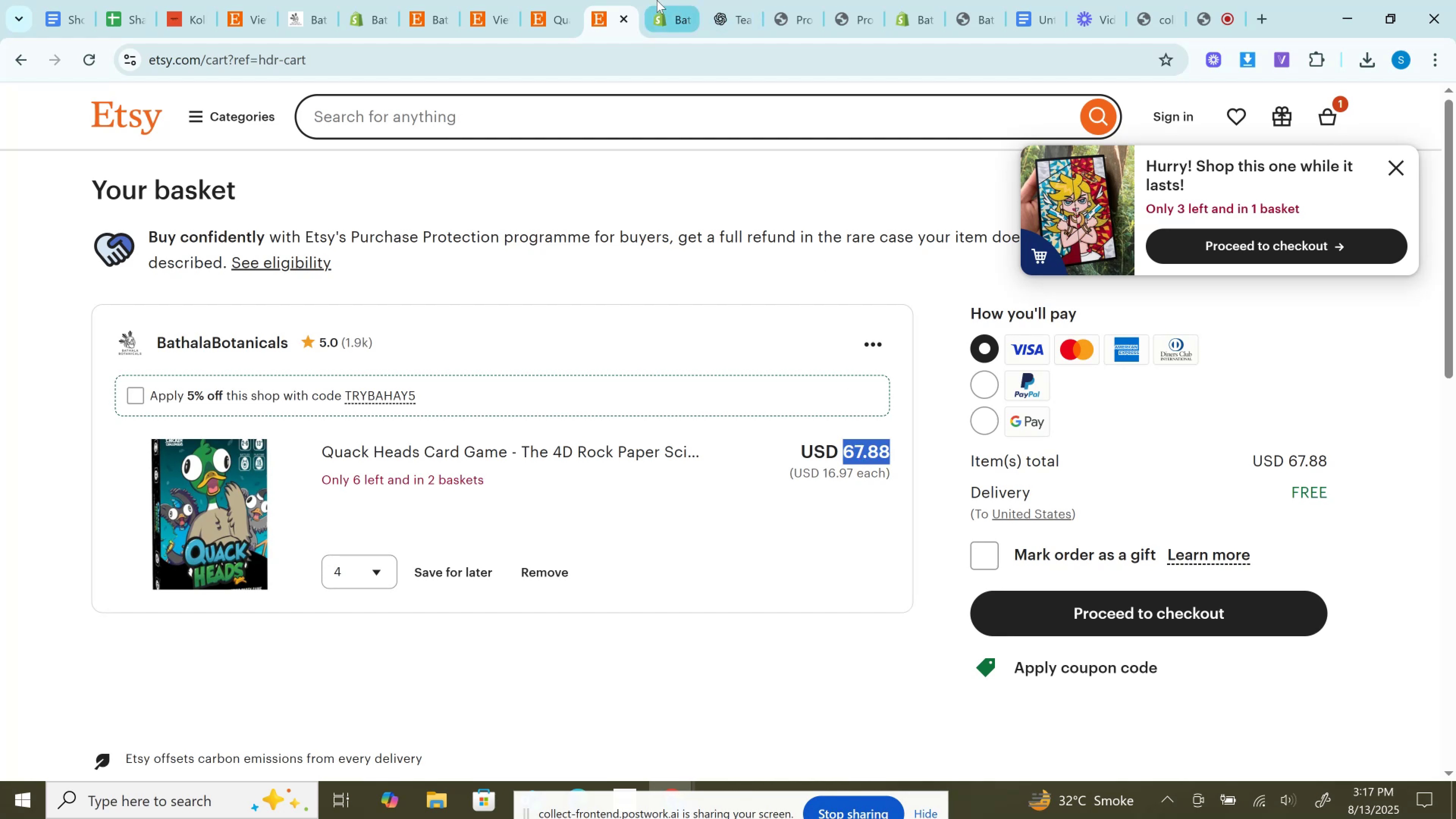 
left_click([657, 0])
 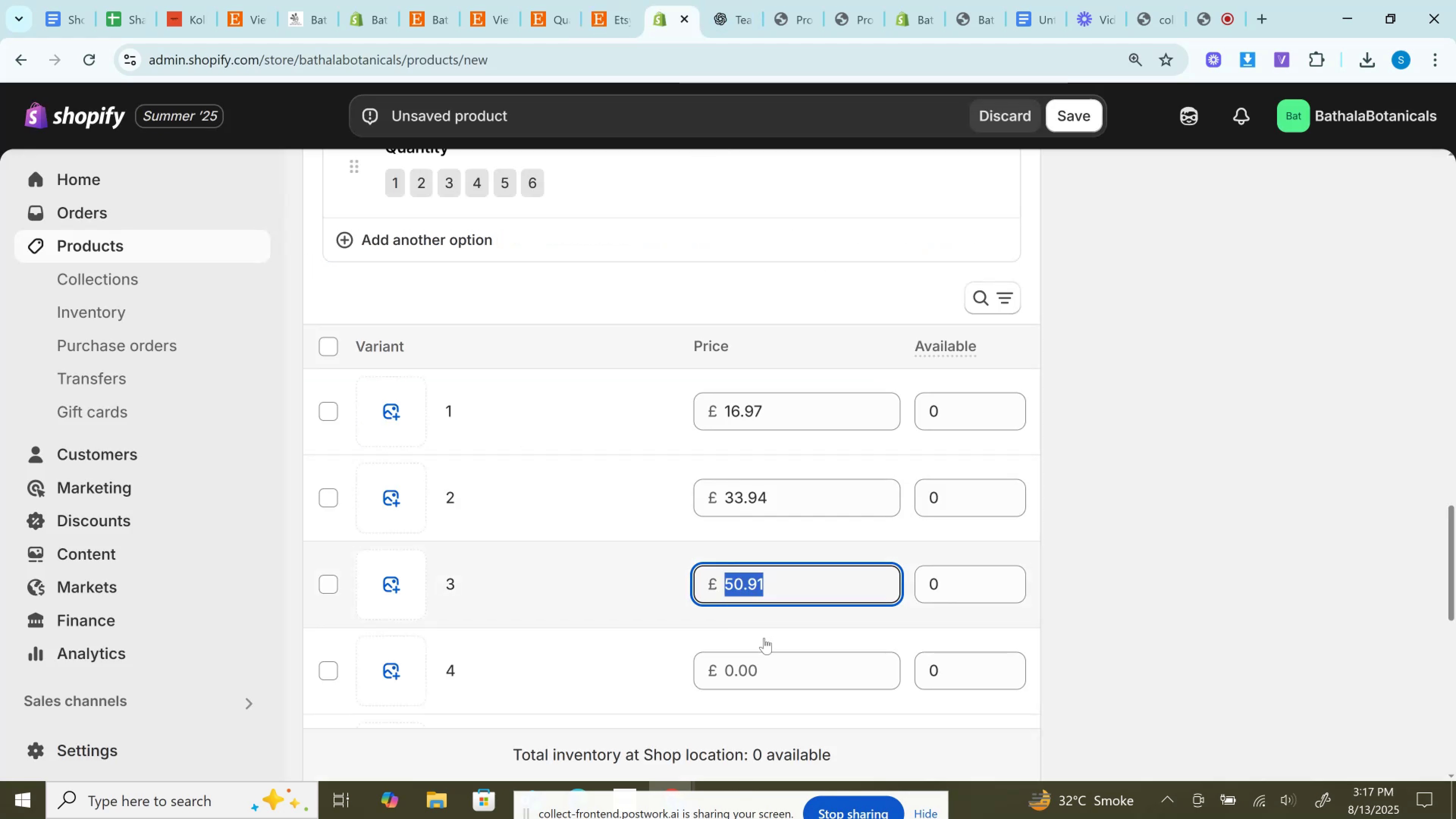 
left_click([766, 670])
 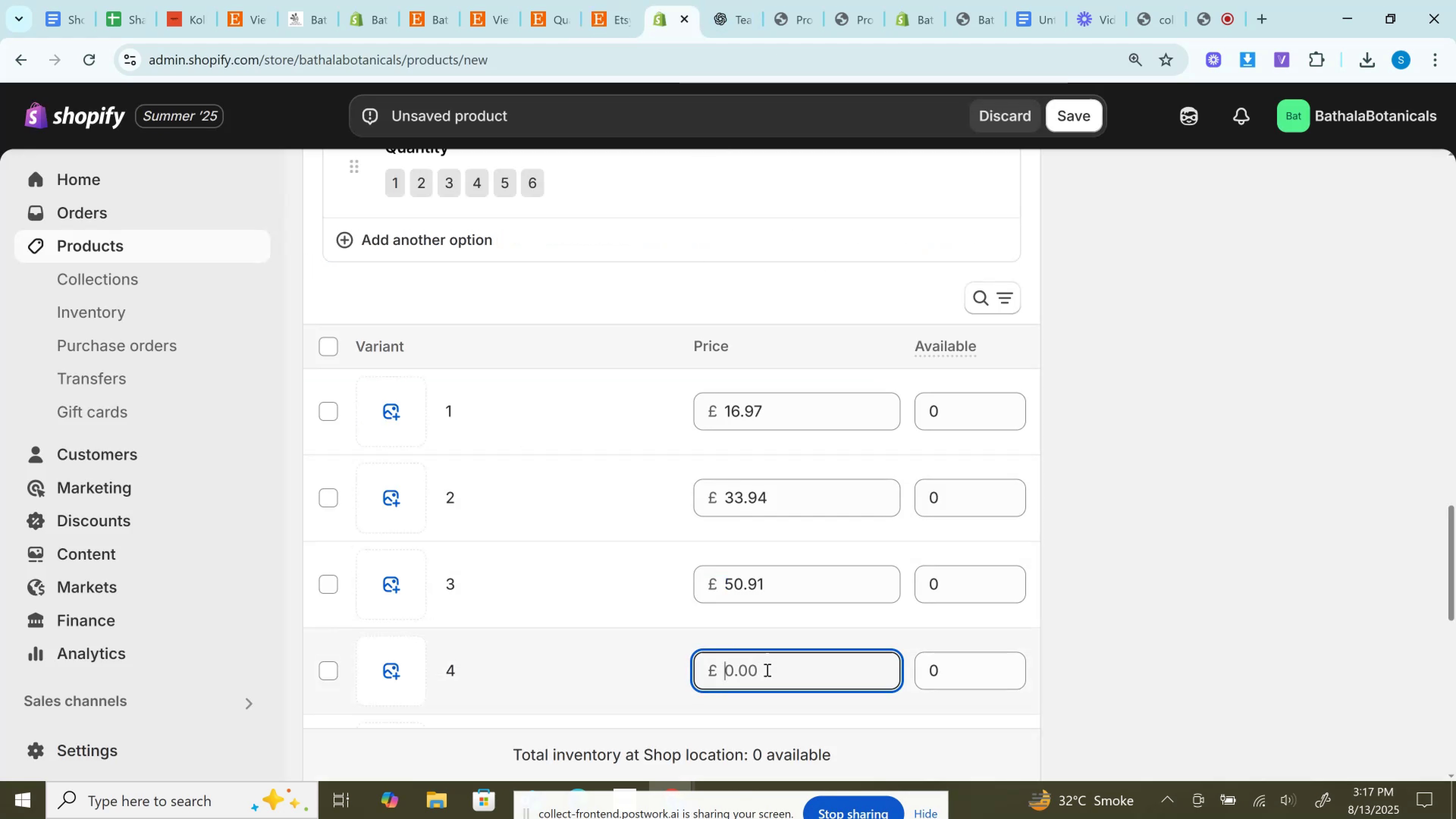 
key(Control+V)
 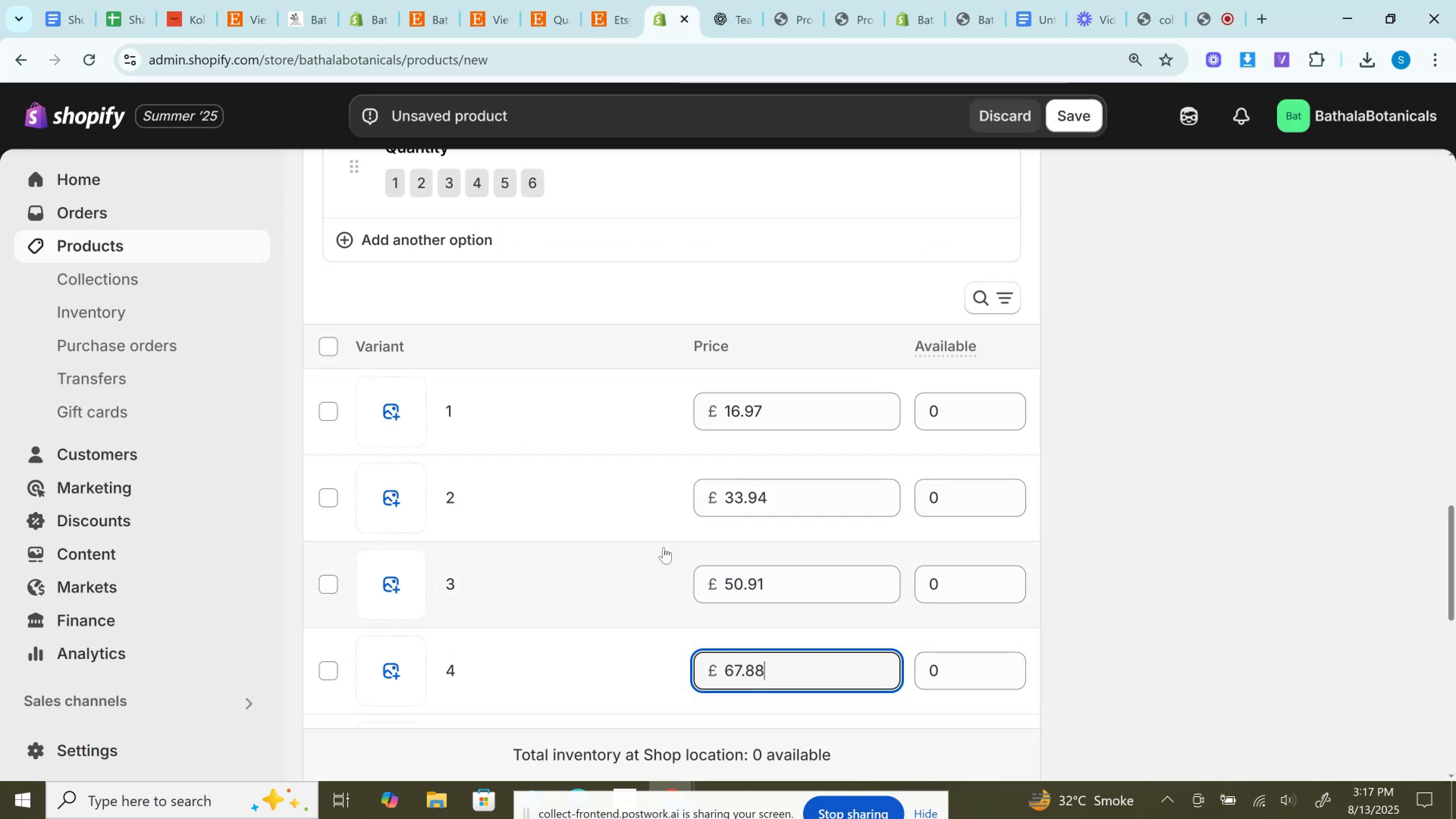 
scroll: coordinate [667, 547], scroll_direction: down, amount: 3.0
 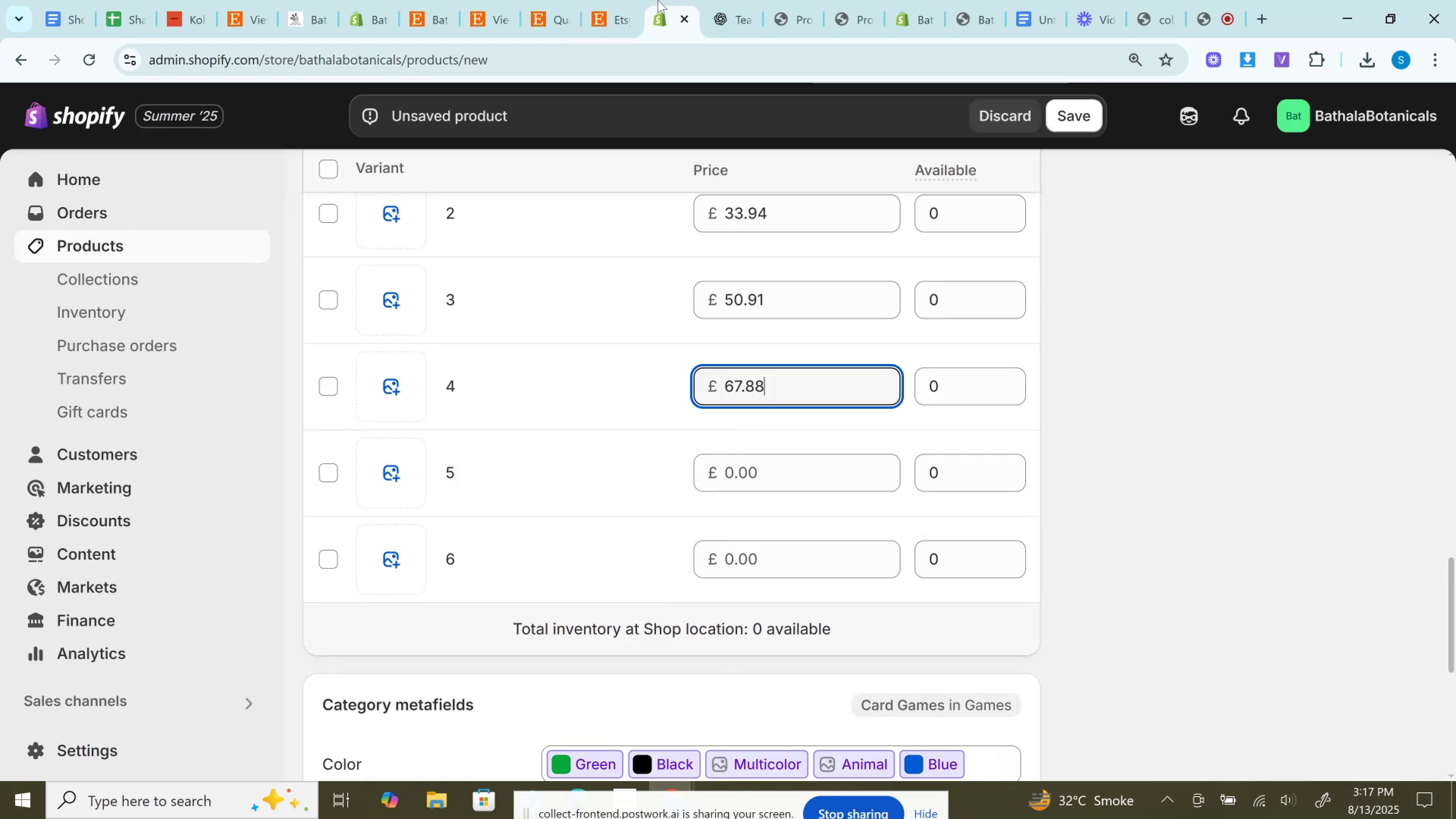 
left_click([618, 0])
 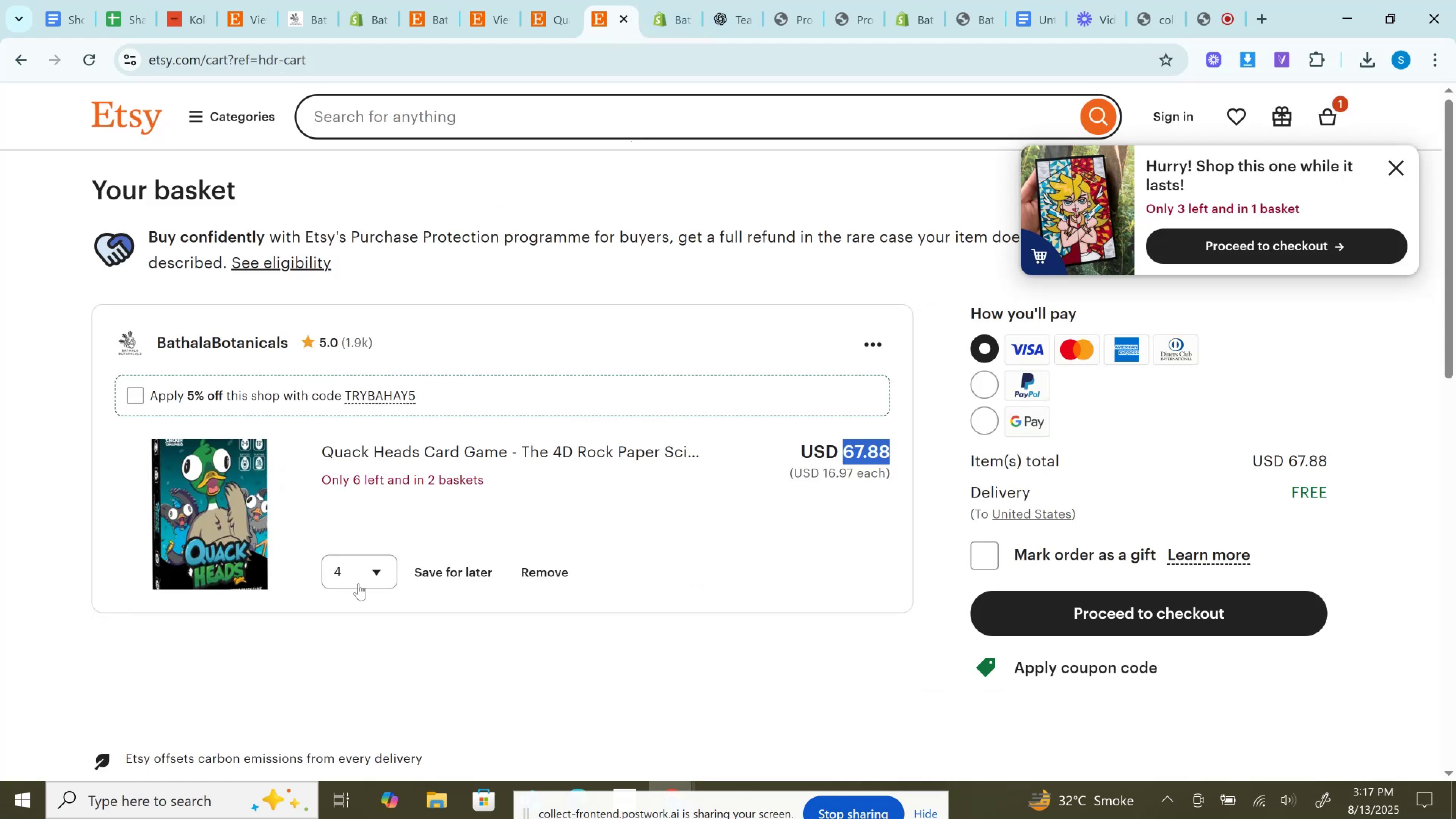 
left_click([358, 582])
 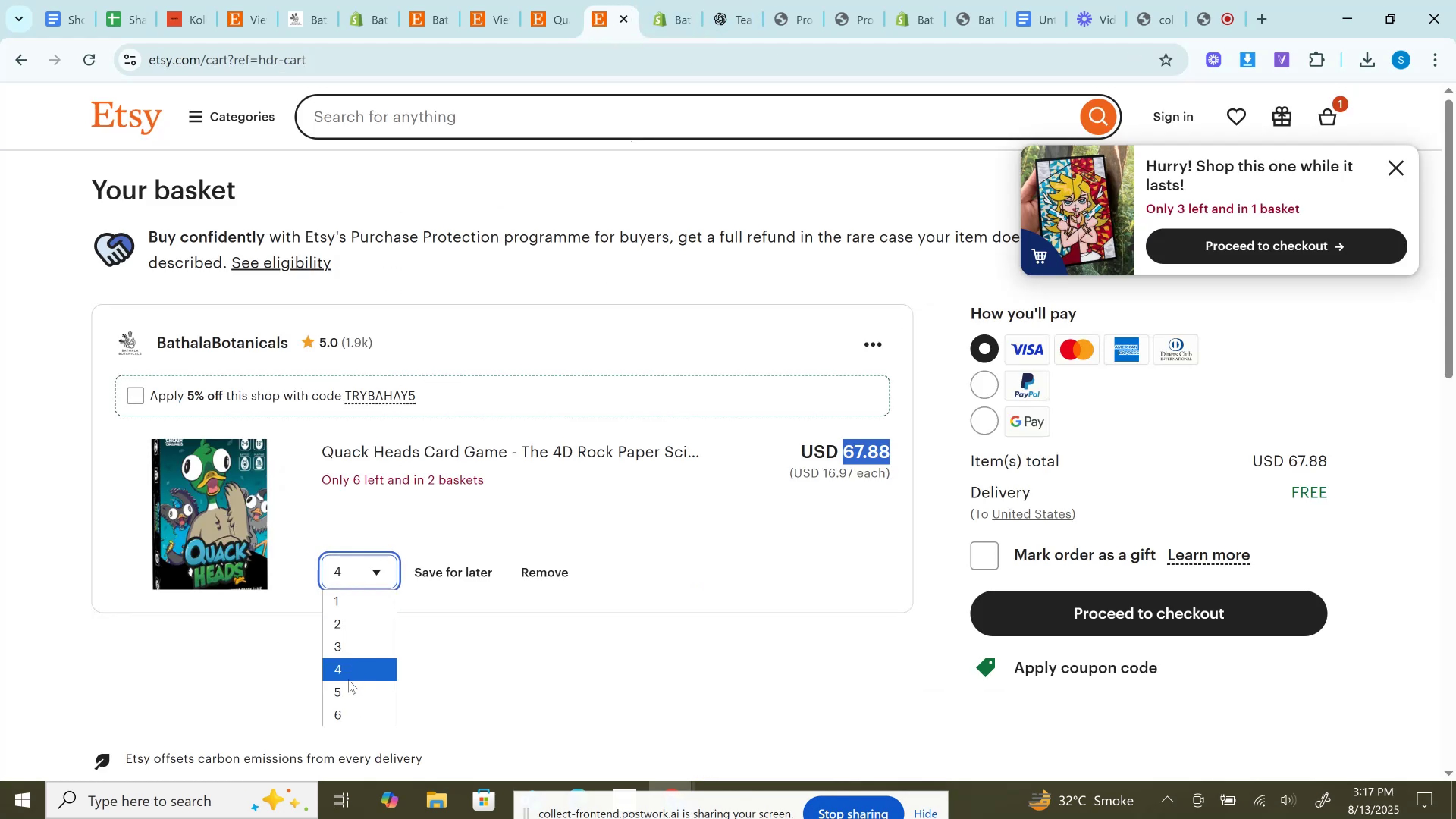 
left_click([346, 693])
 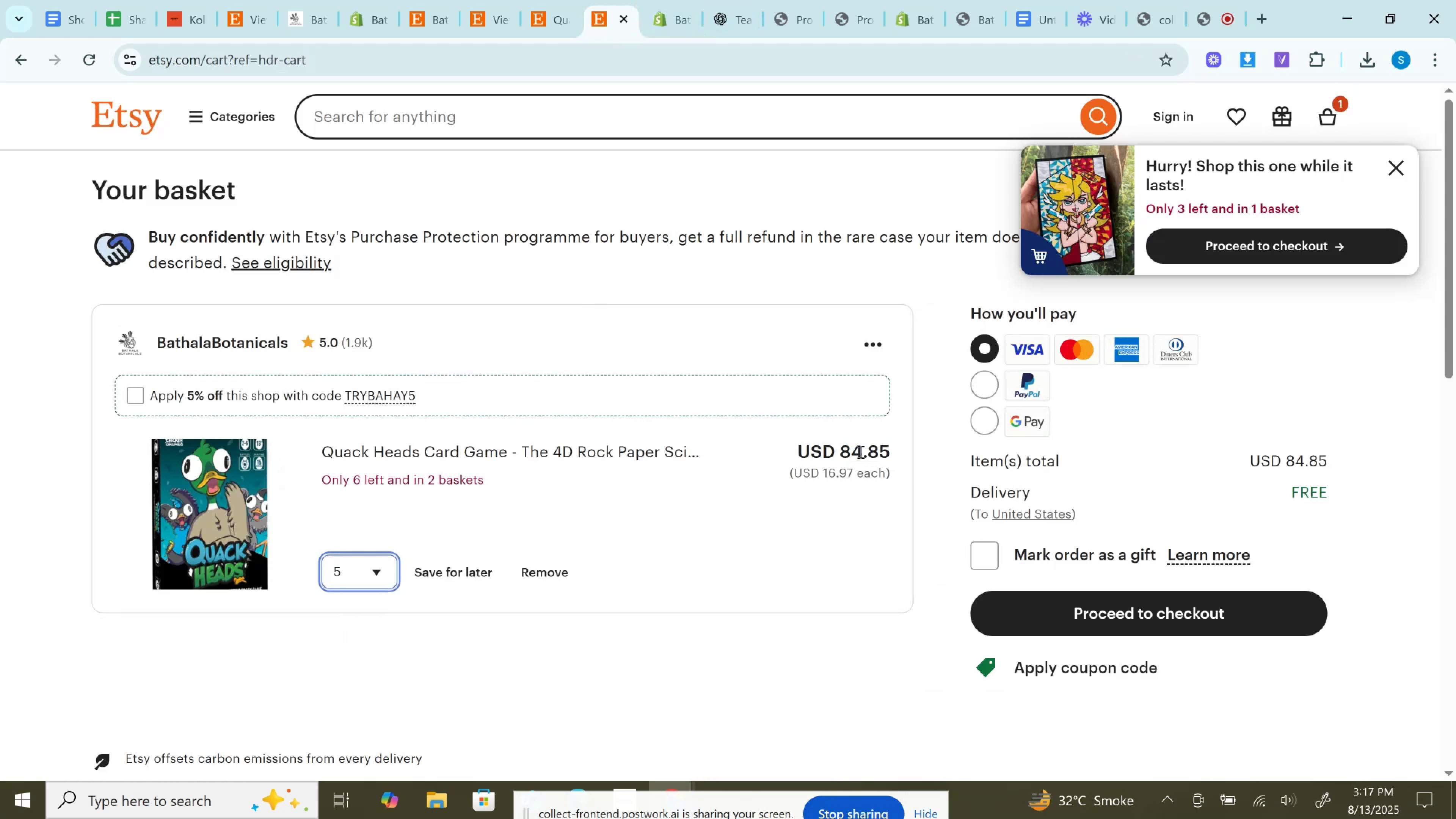 
double_click([860, 452])
 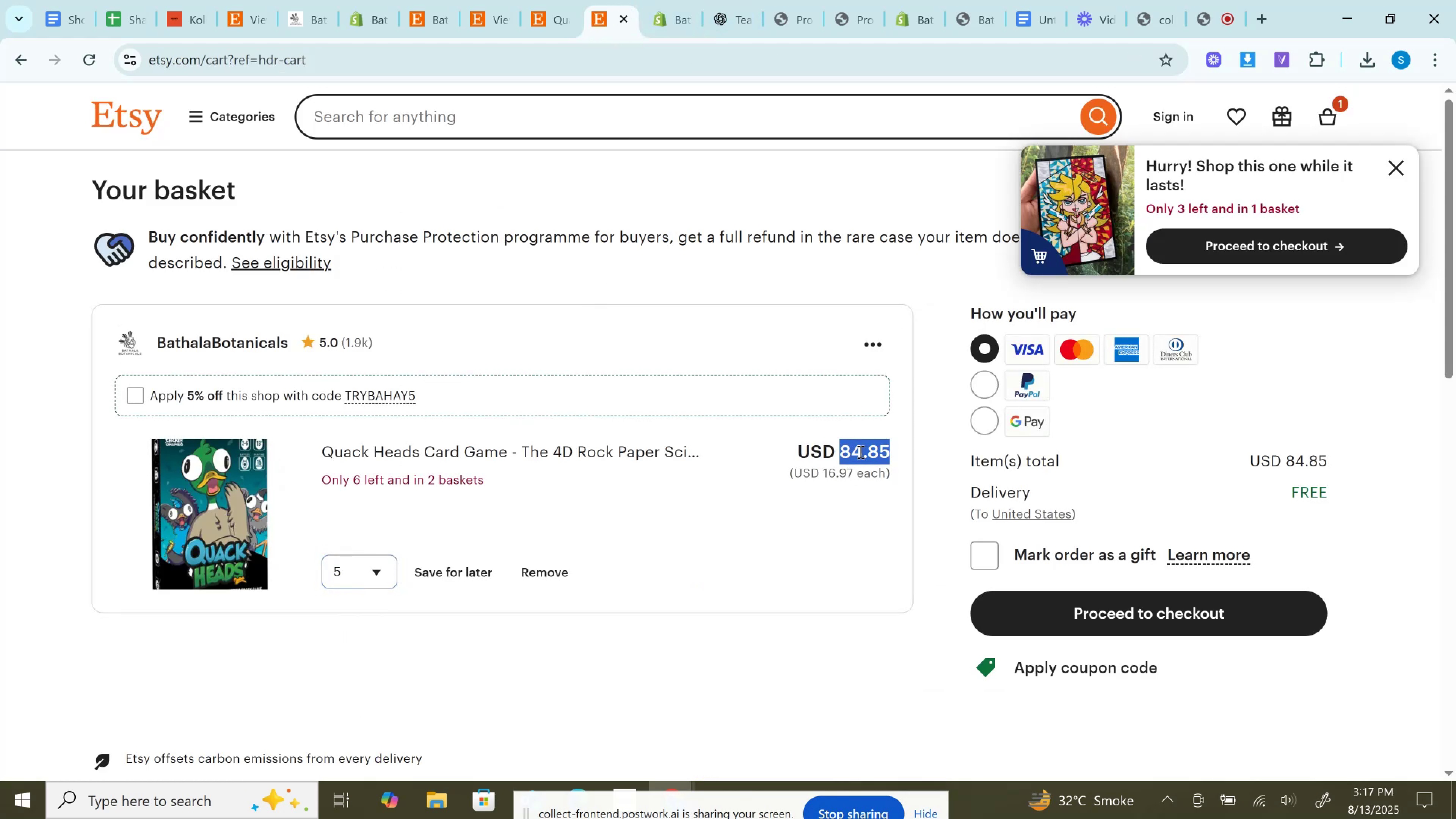 
key(Control+C)
 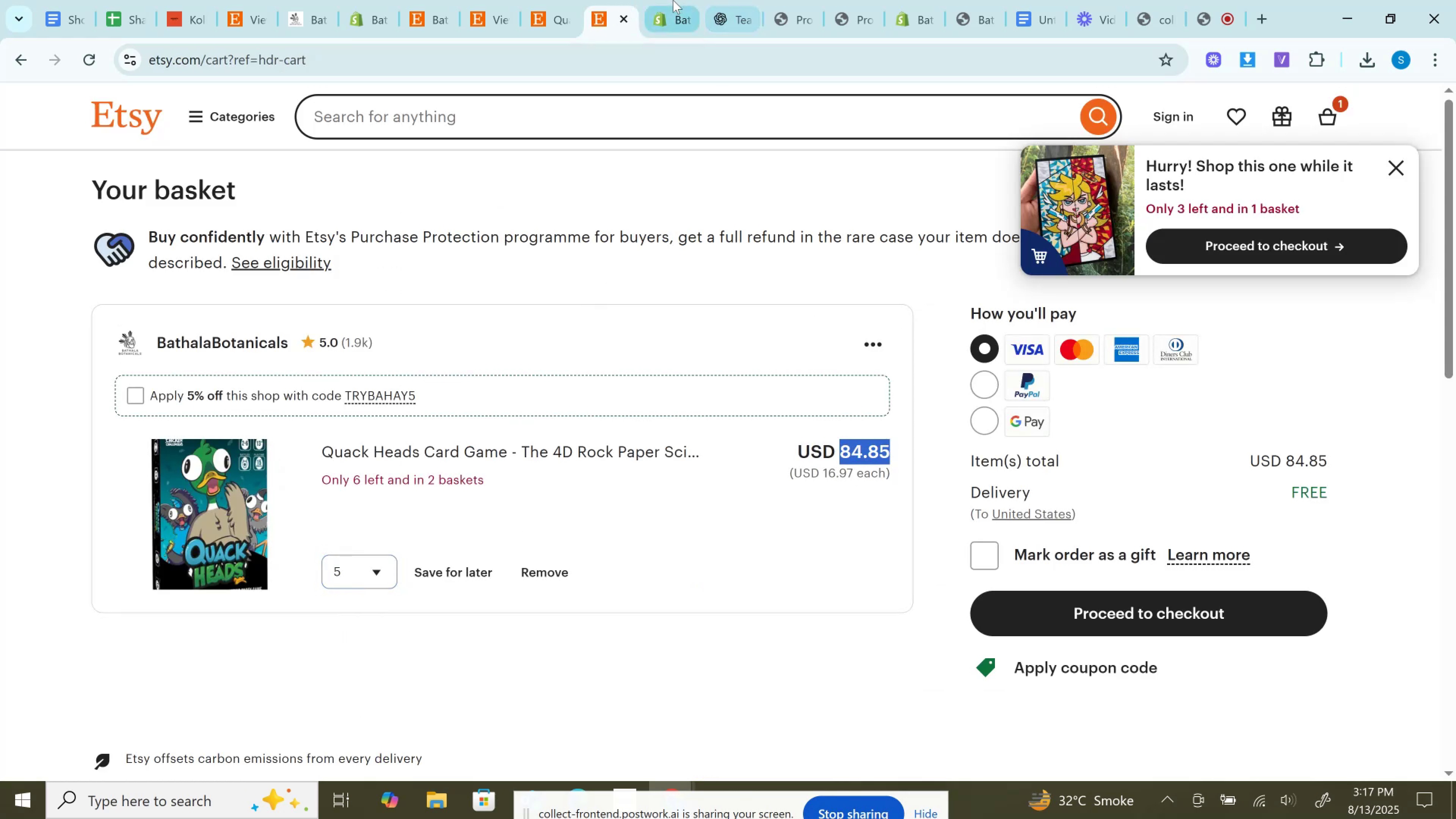 
left_click([671, 0])
 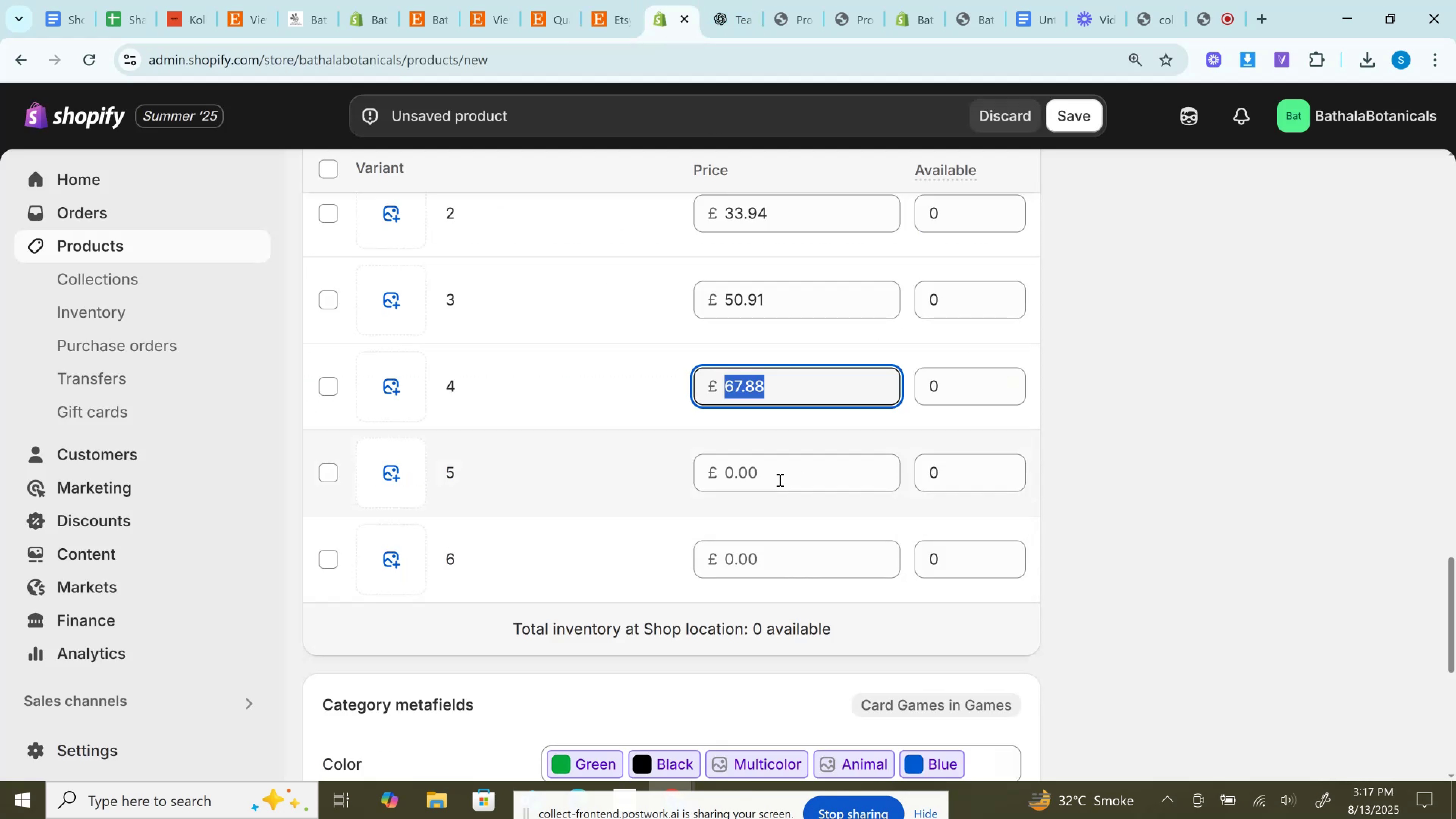 
left_click([777, 476])
 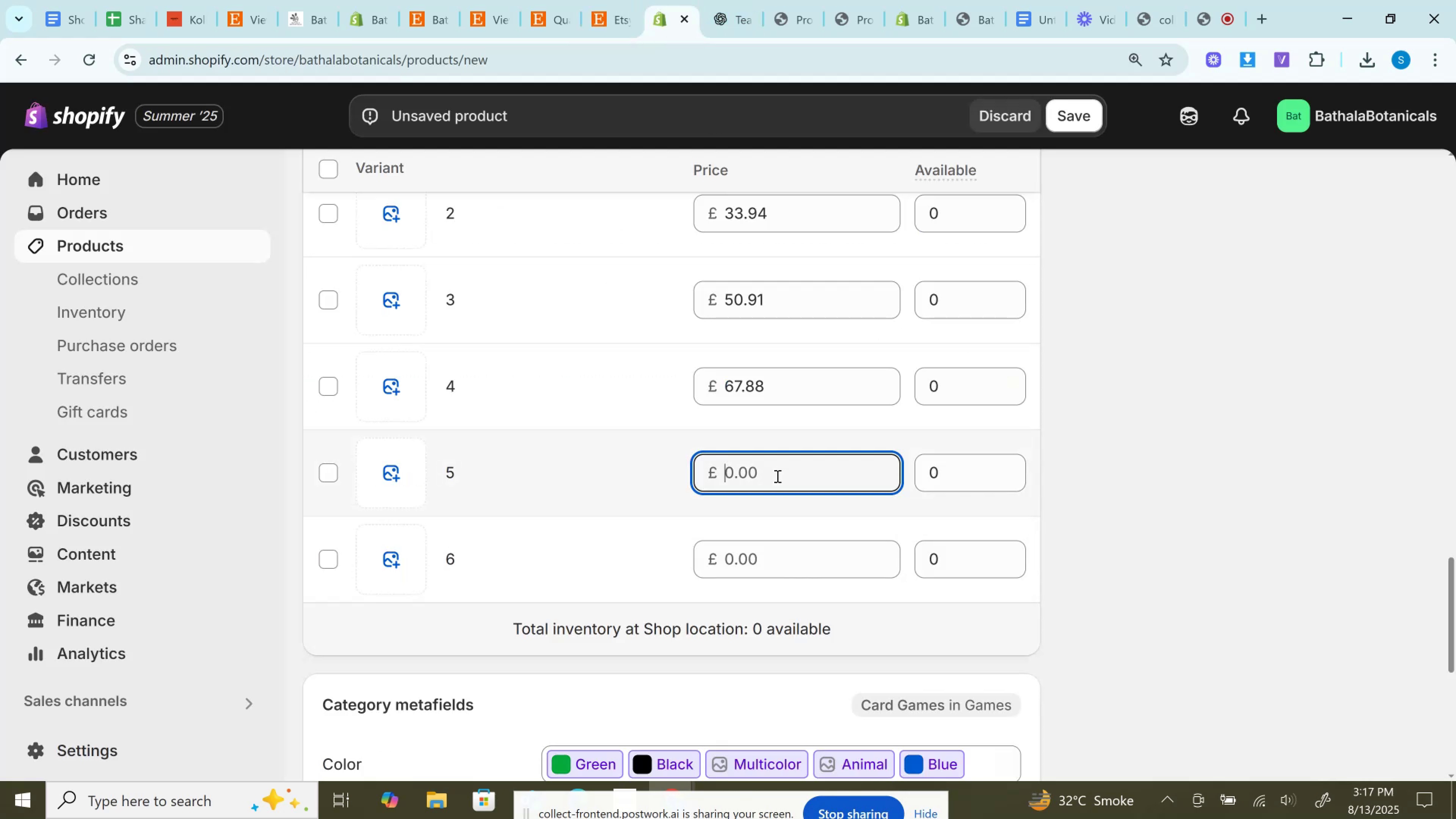 
key(Control+V)
 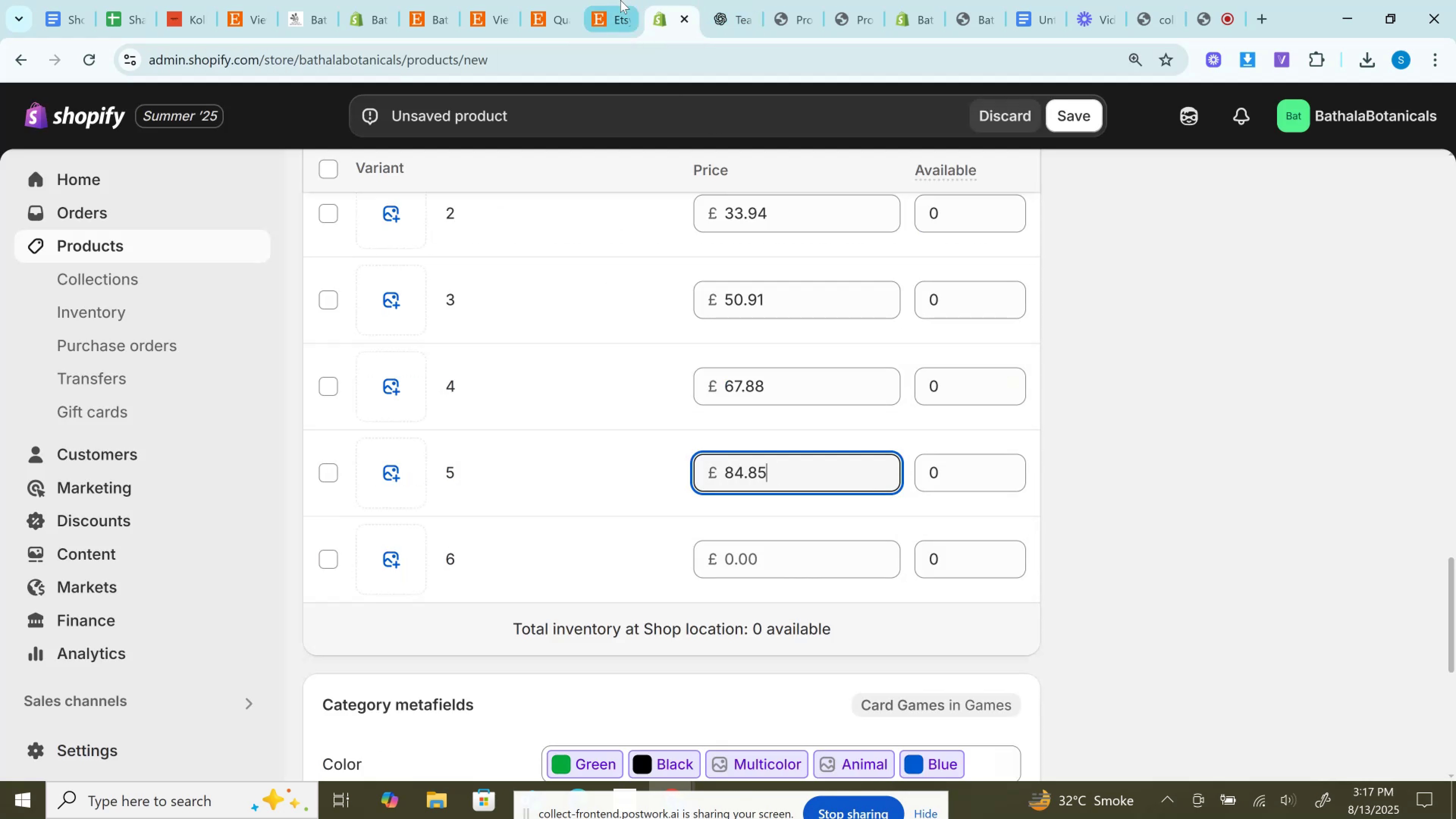 
left_click([620, 0])
 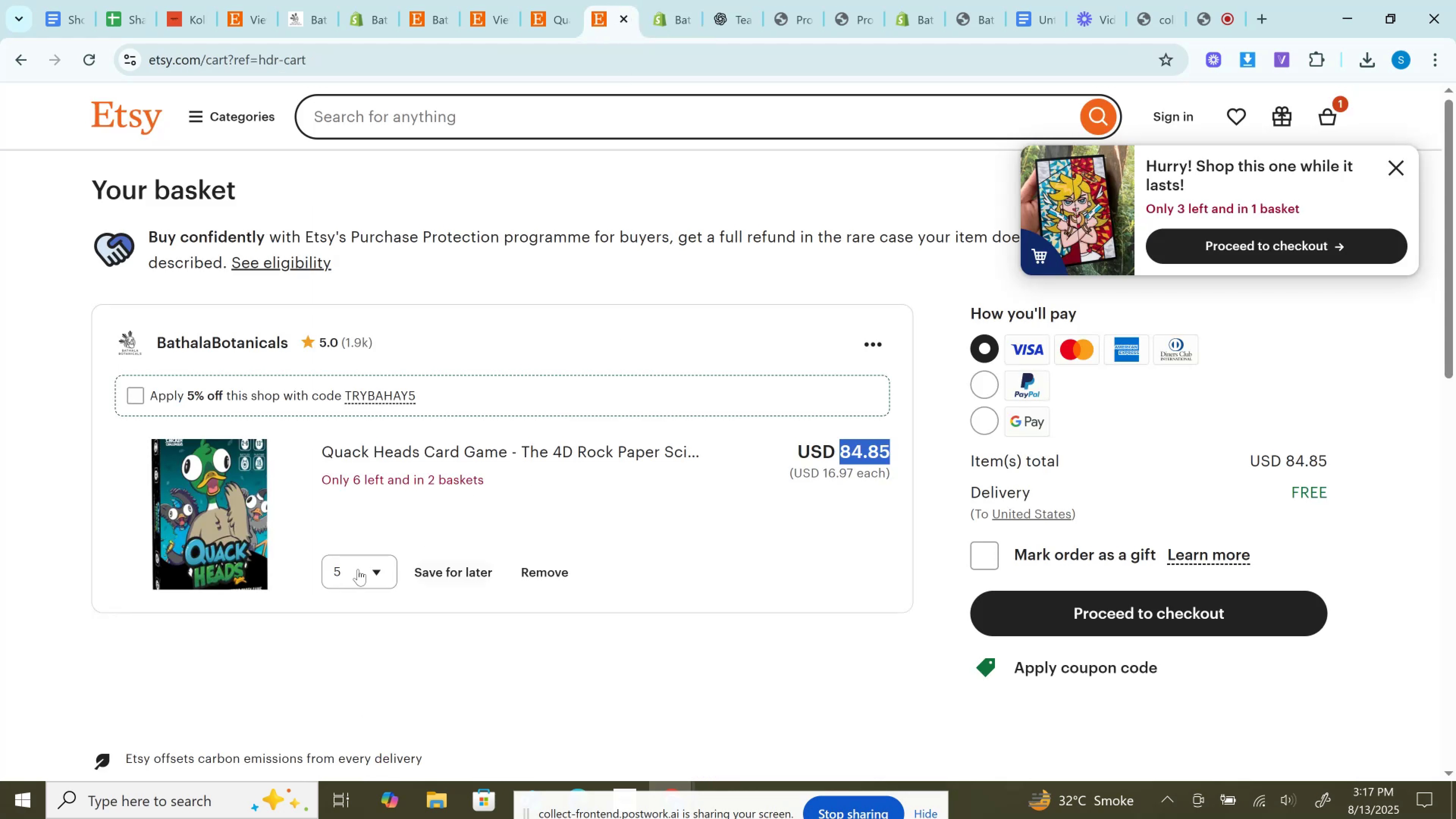 
left_click([352, 573])
 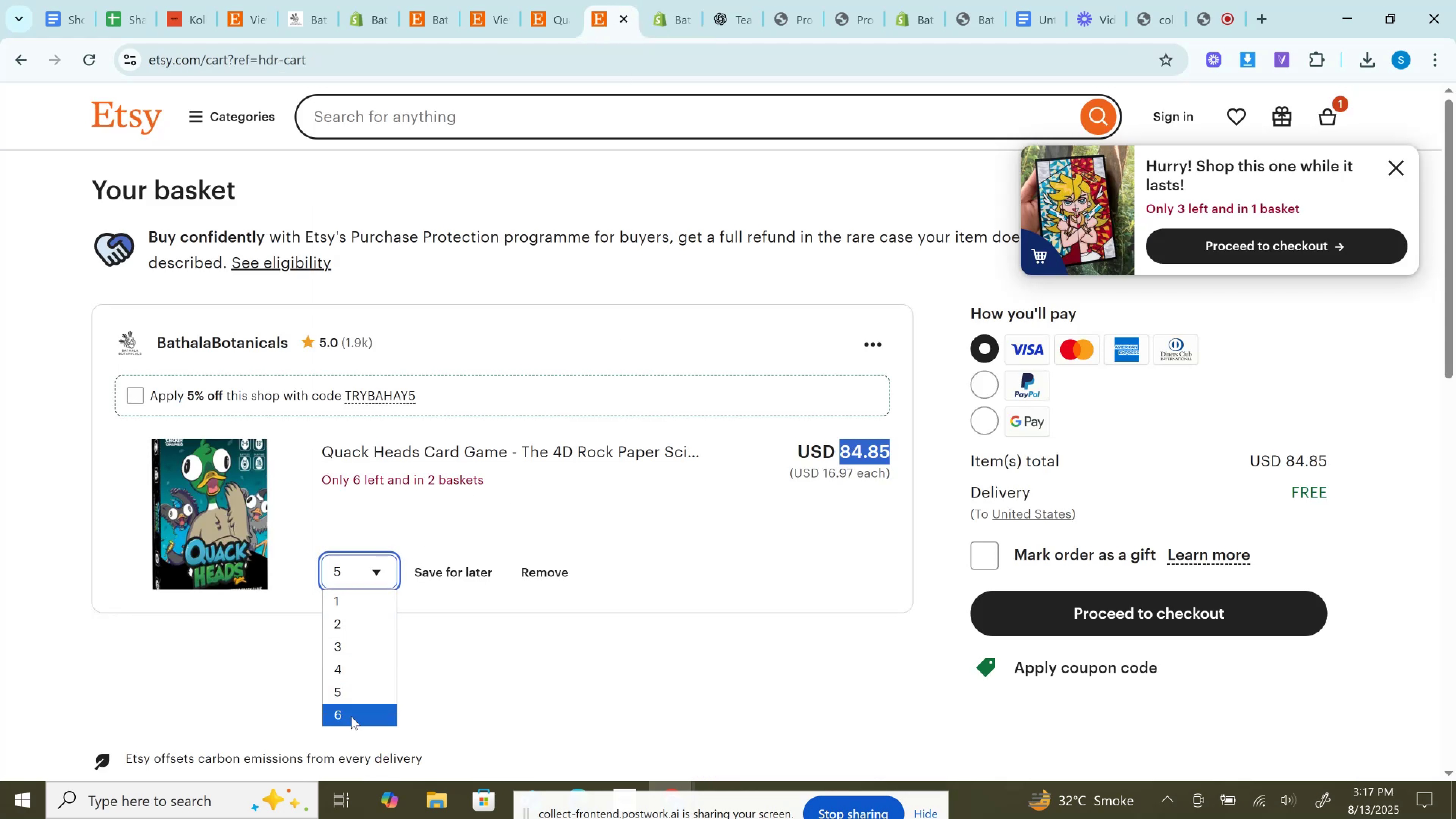 
left_click([351, 716])
 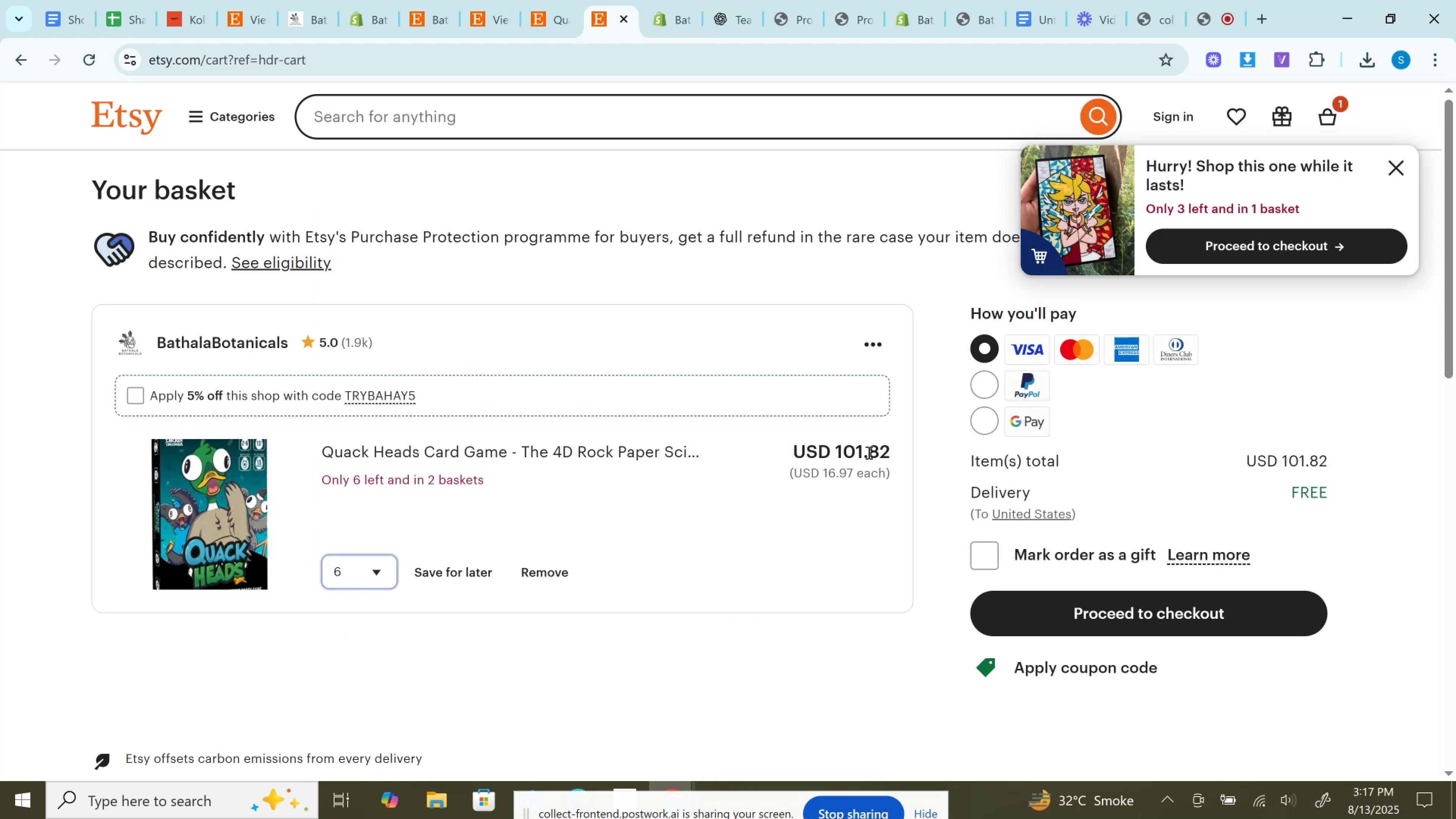 
left_click([868, 452])
 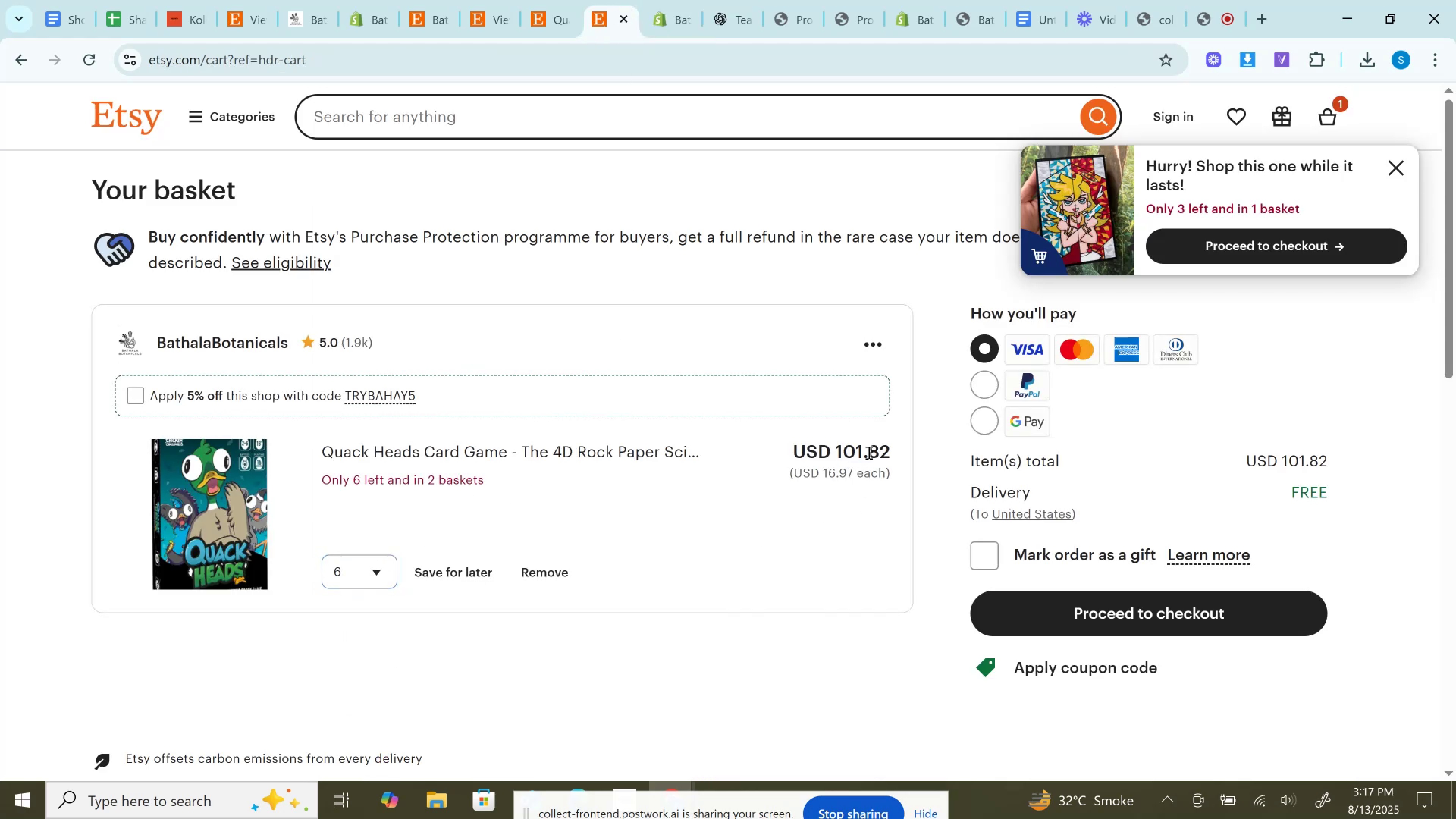 
double_click([868, 452])
 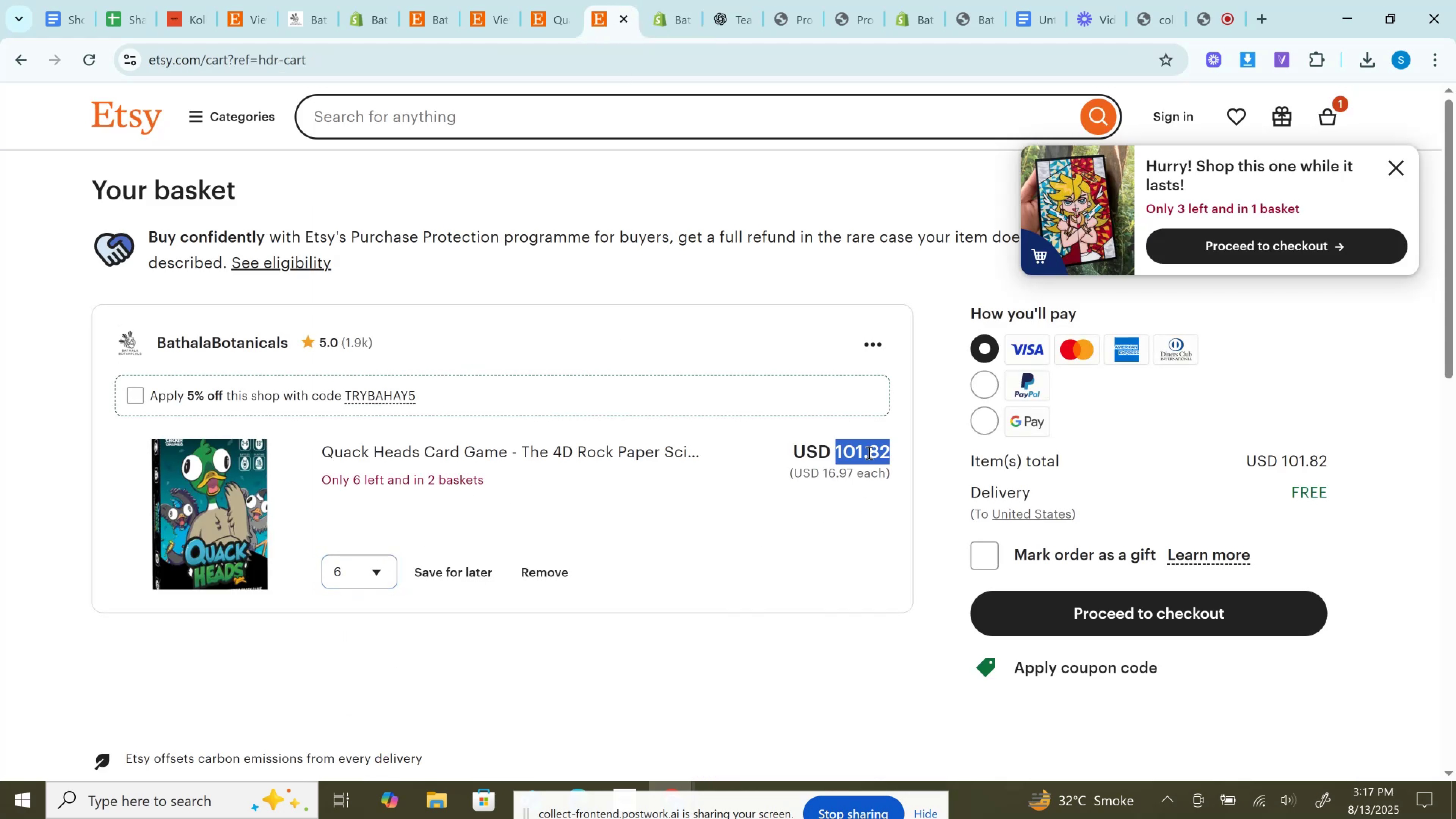 
key(Control+C)
 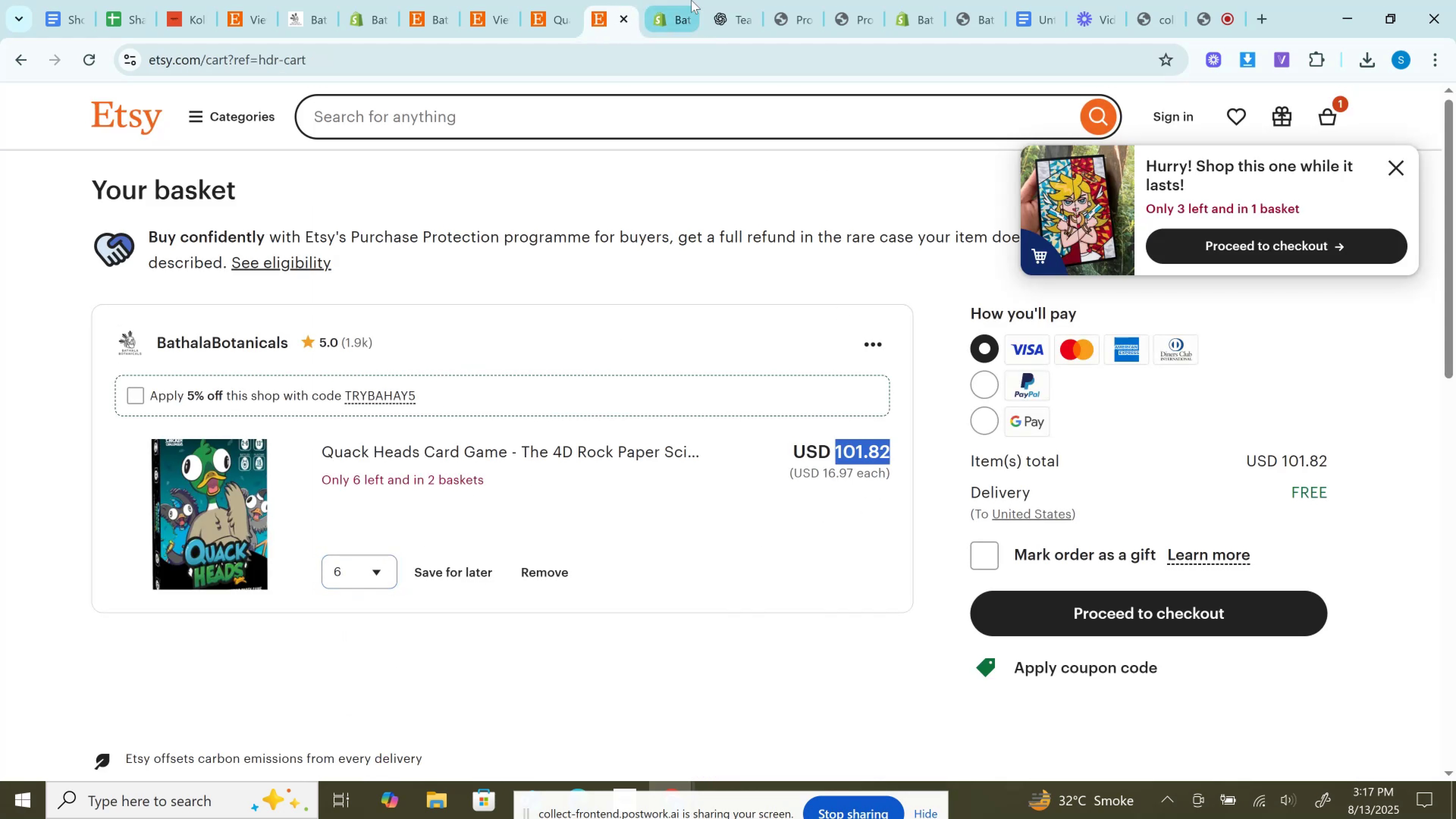 
left_click([691, 0])
 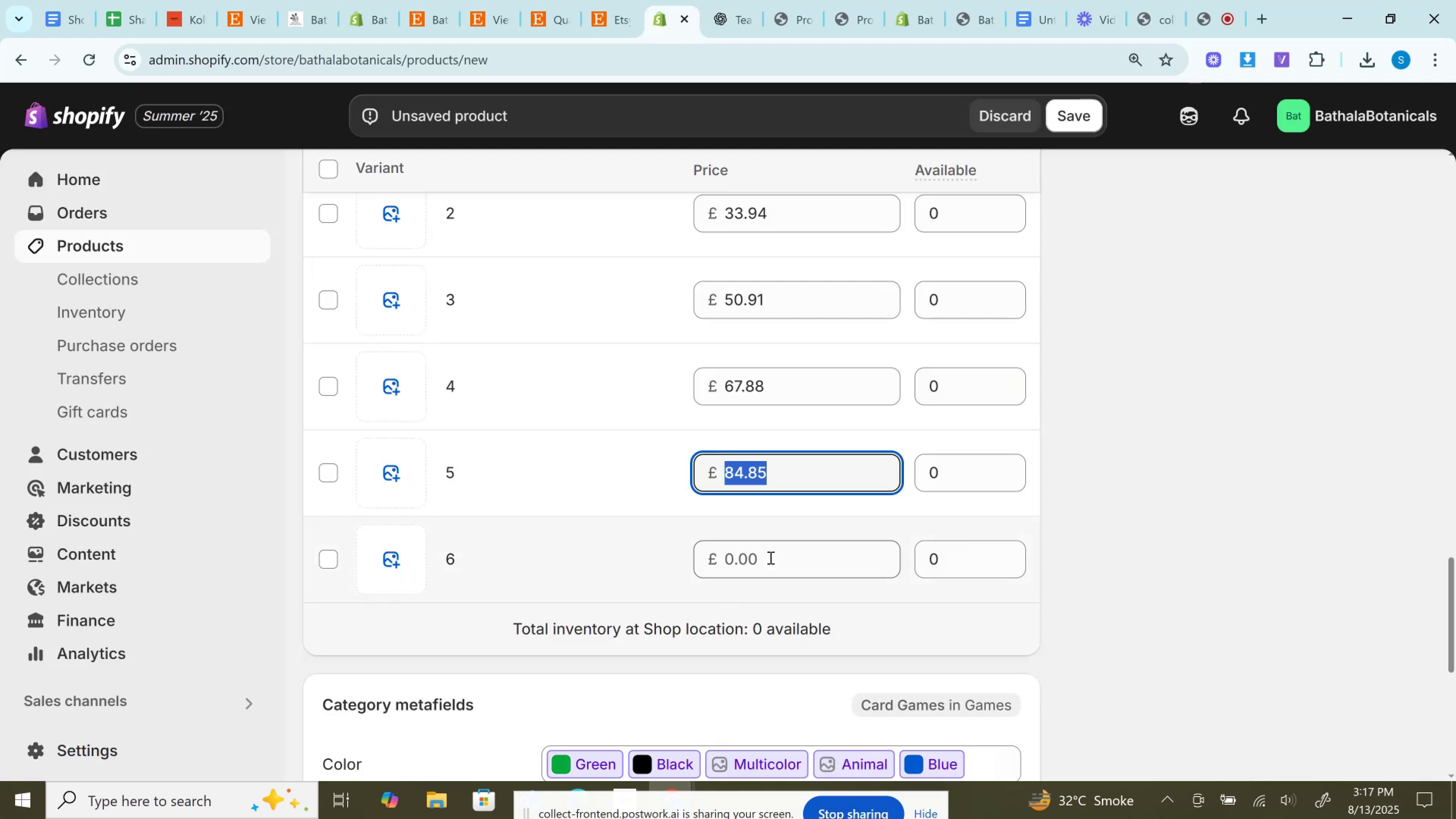 
key(Control+V)
 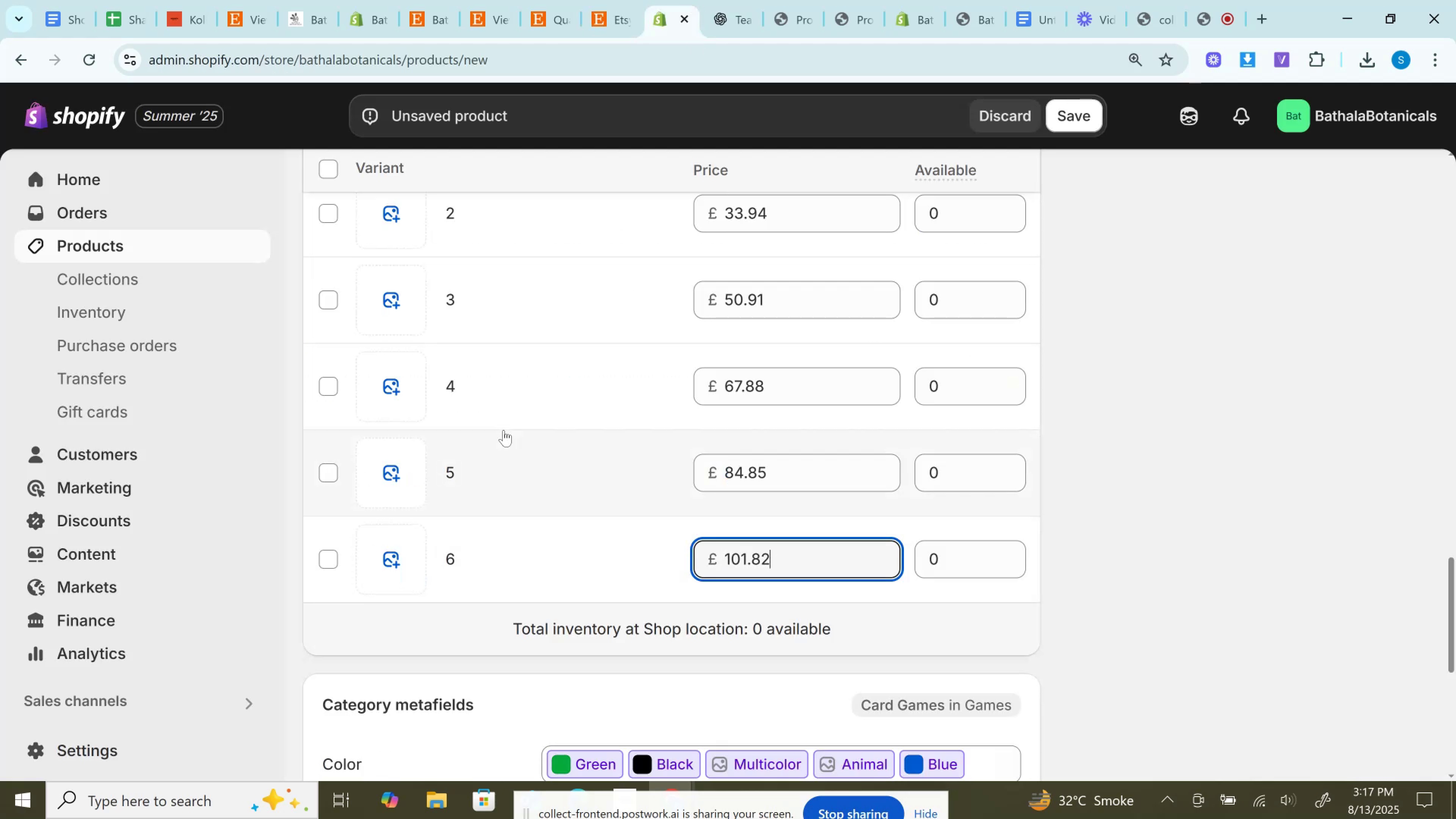 
scroll: coordinate [503, 429], scroll_direction: up, amount: 3.0
 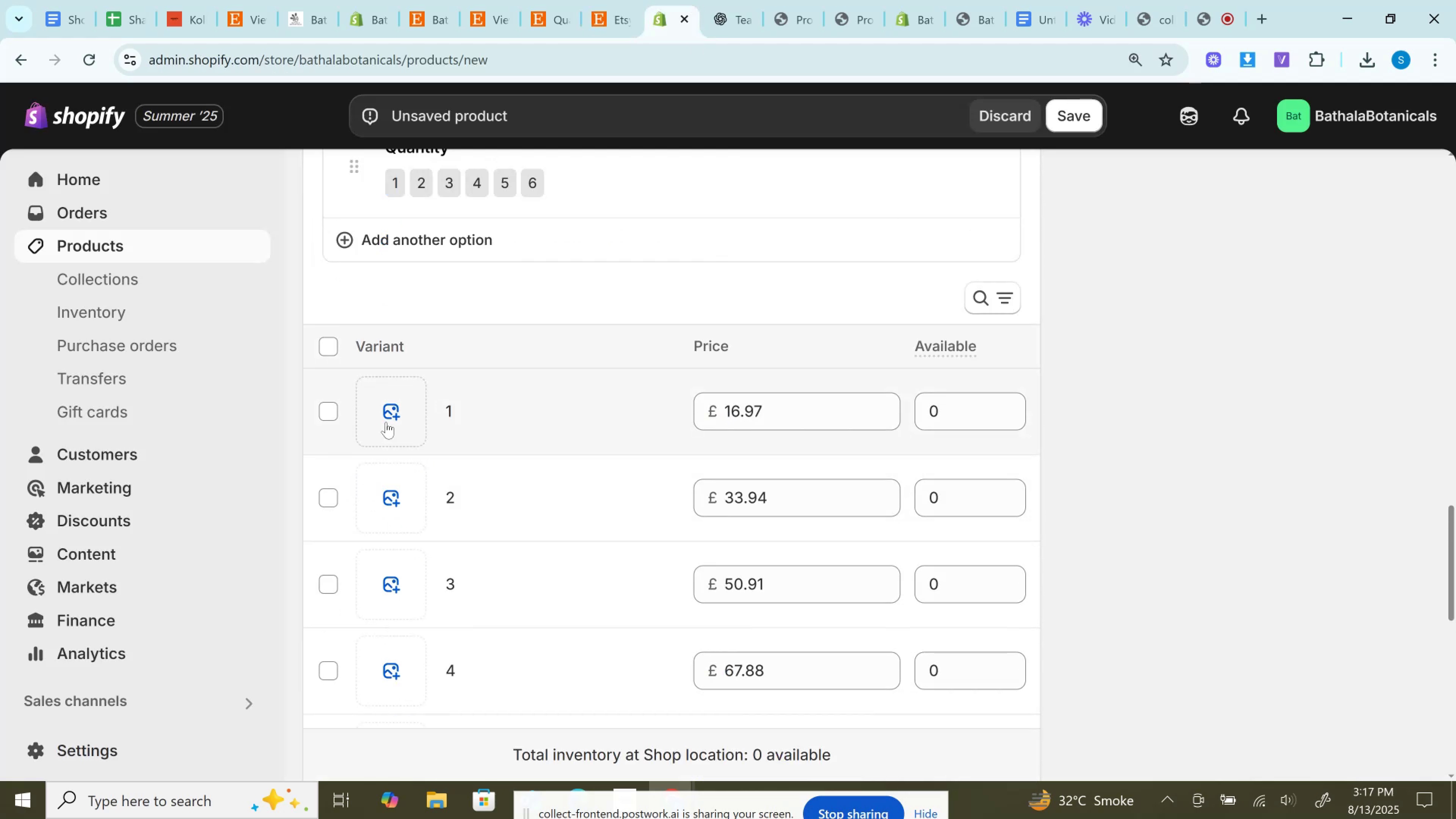 
left_click([388, 422])
 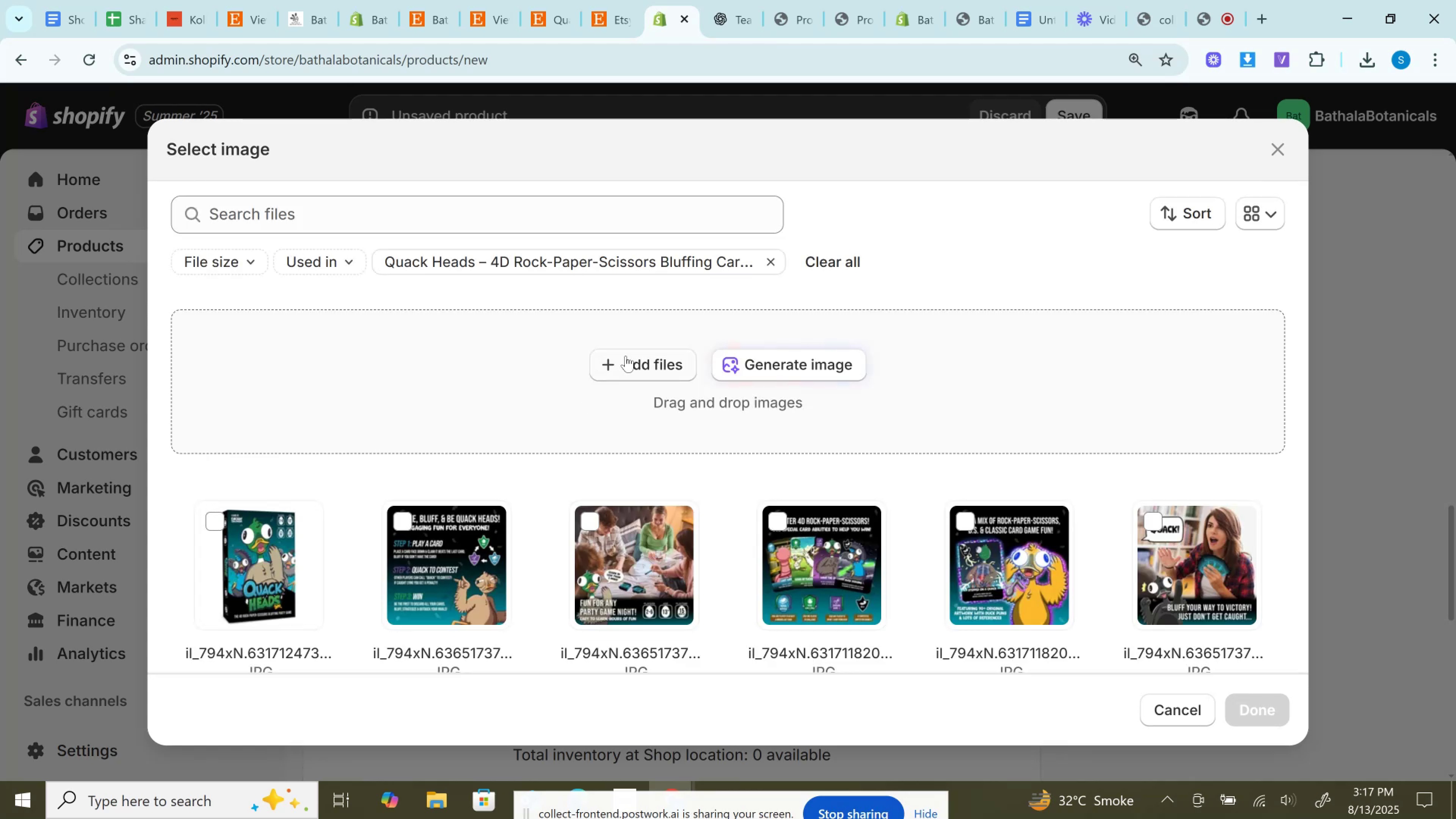 
scroll: coordinate [917, 502], scroll_direction: down, amount: 2.0
 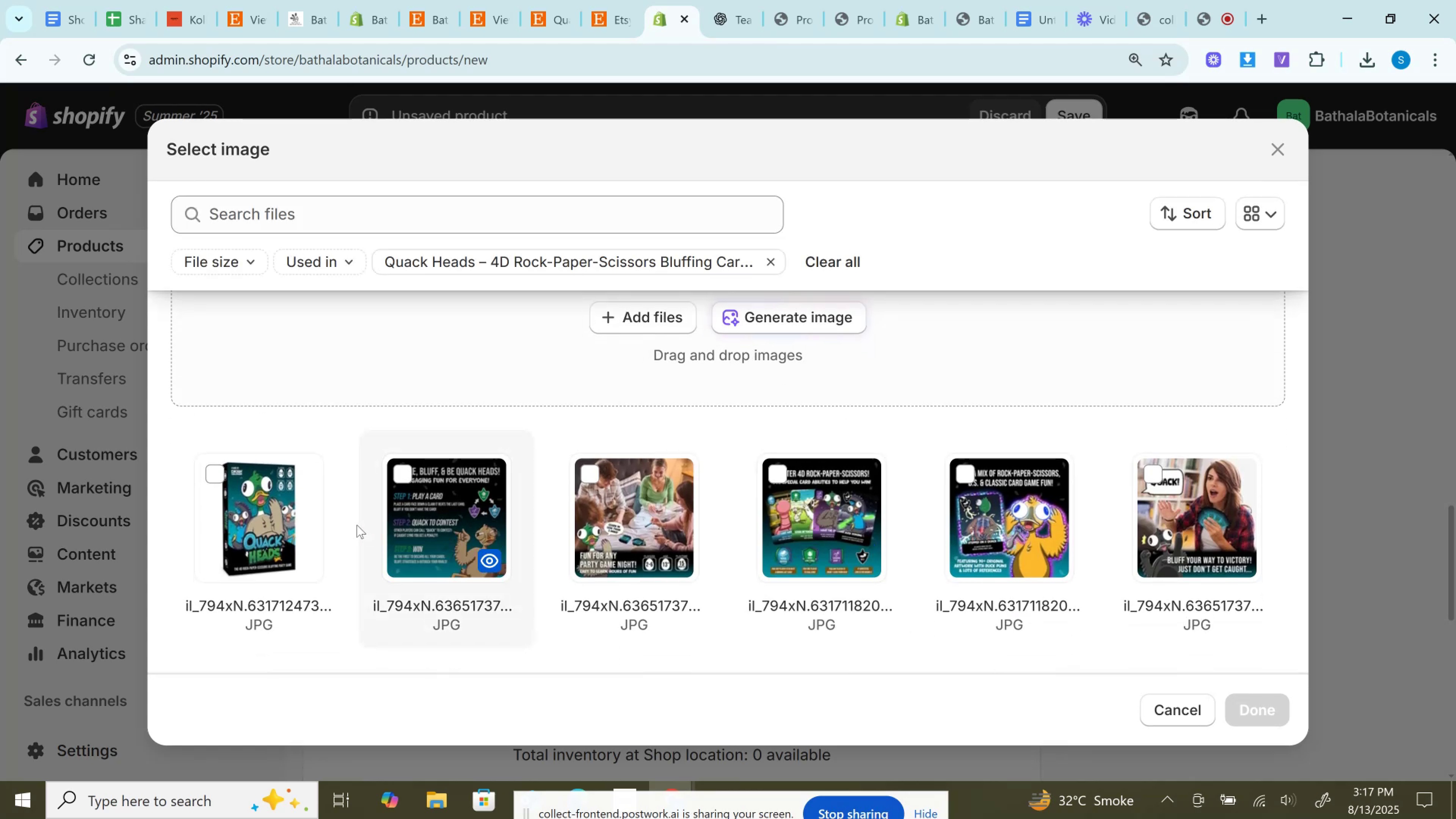 
left_click([249, 521])
 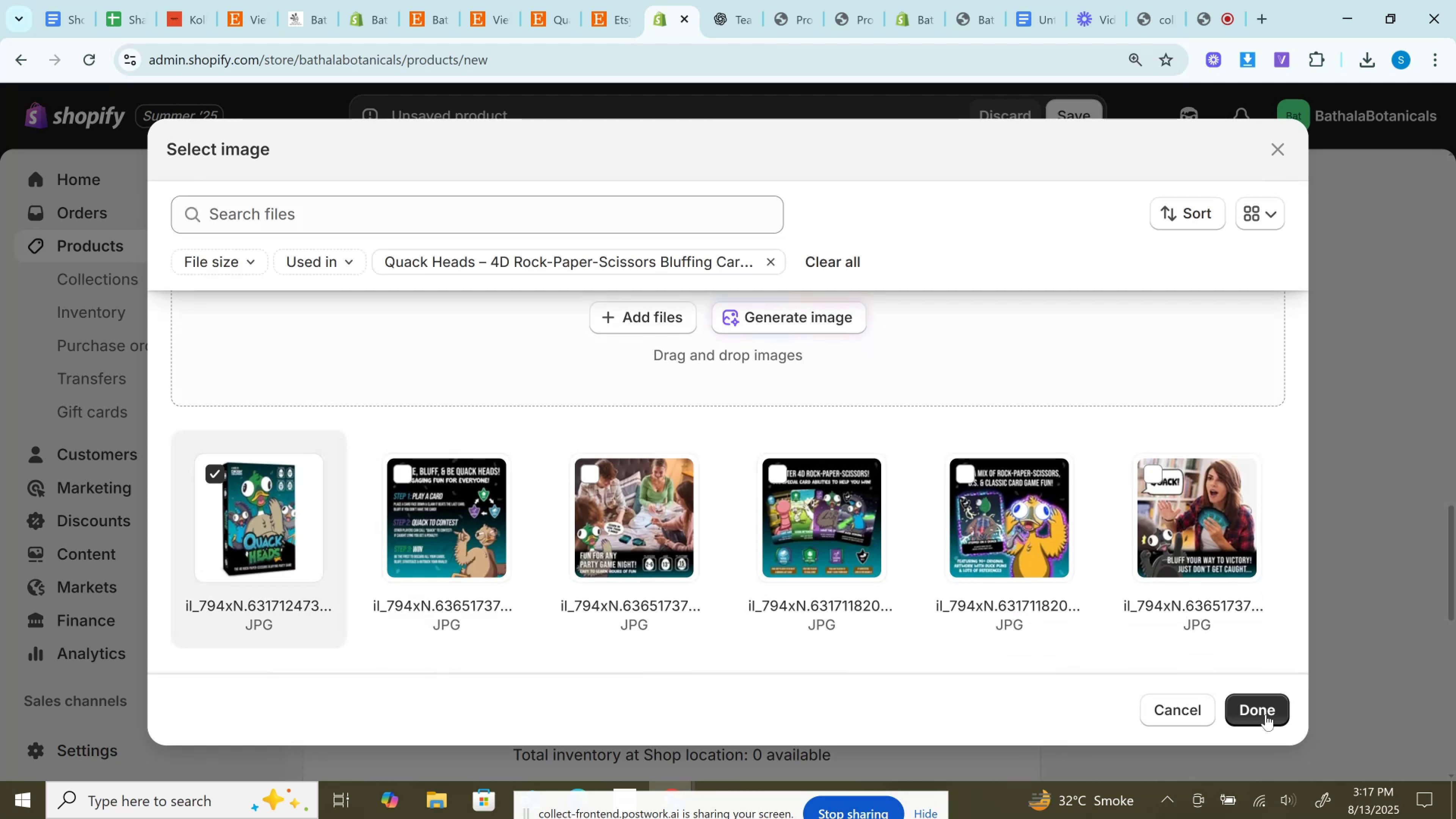 
left_click([1263, 711])
 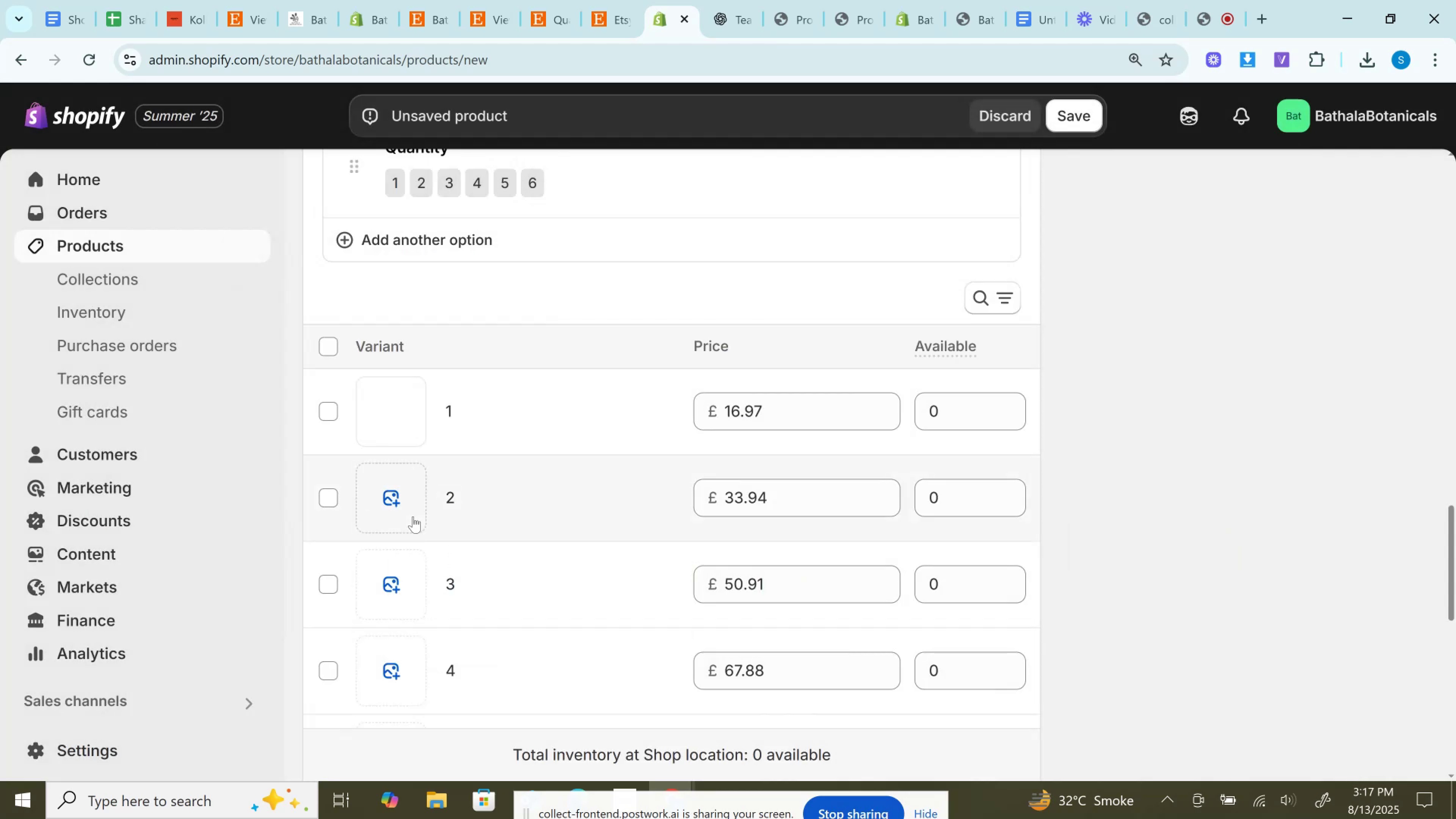 
left_click([406, 510])
 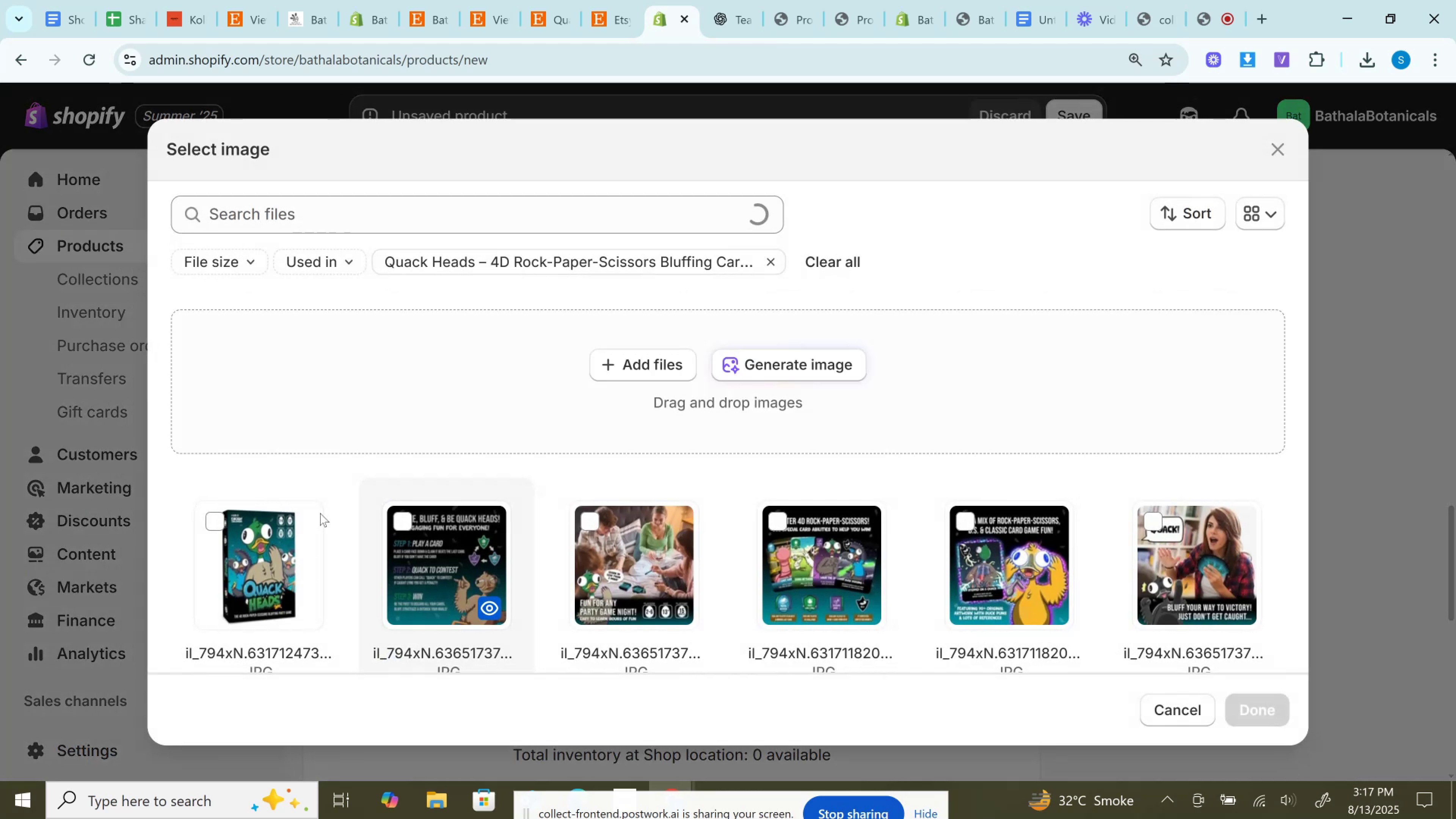 
left_click([236, 552])
 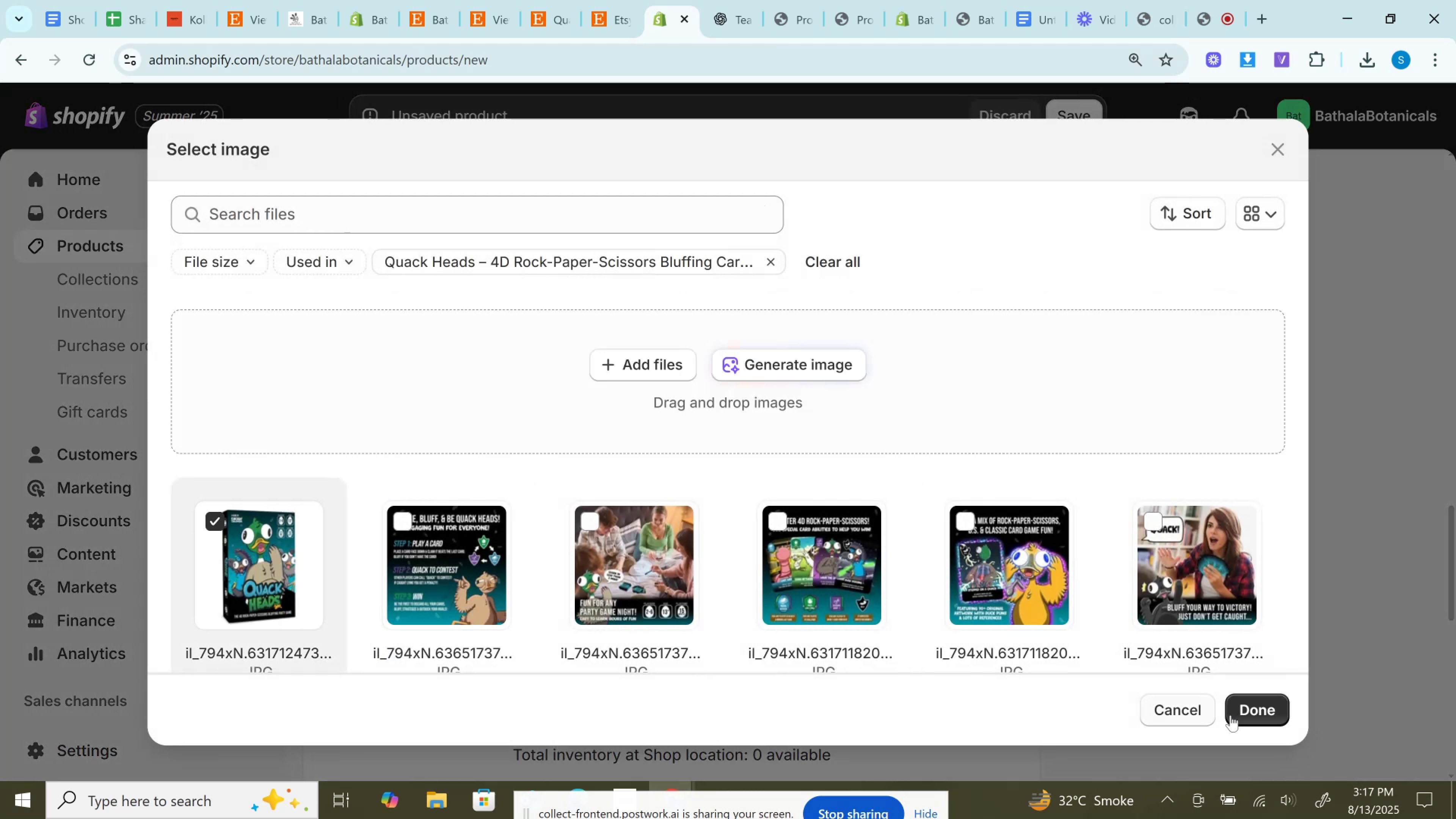 
left_click([1239, 713])
 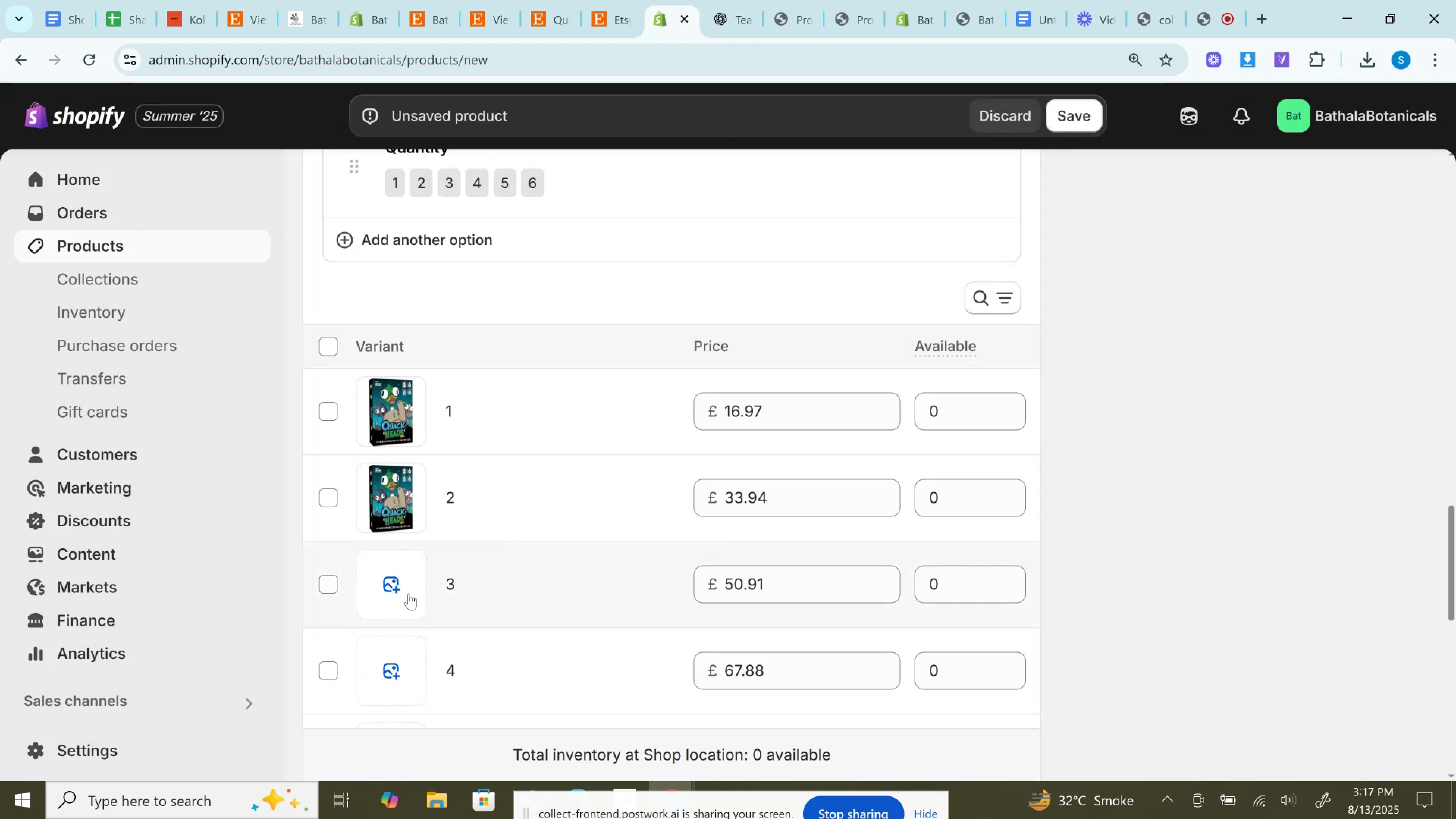 
left_click([409, 593])
 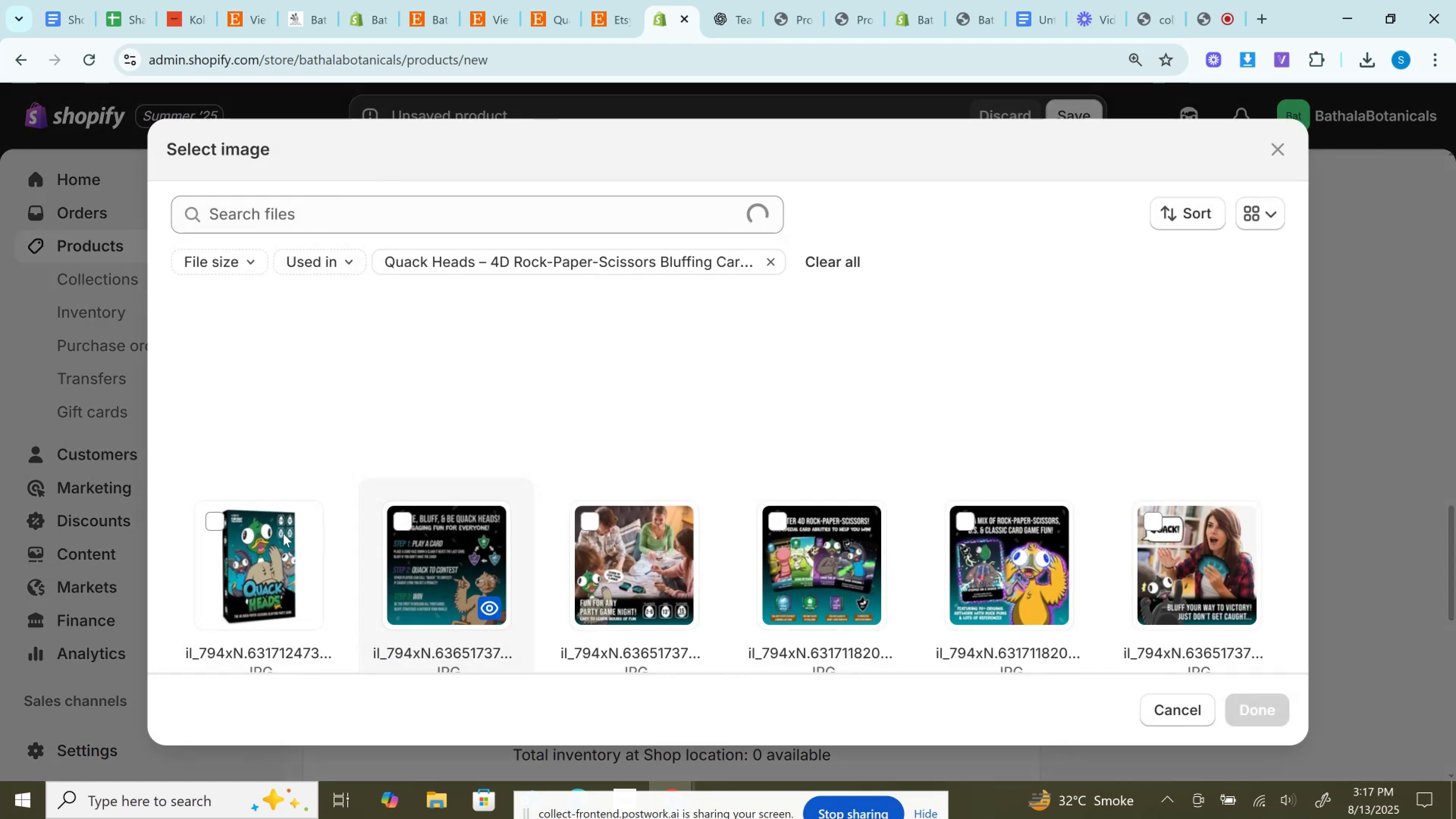 
left_click([249, 558])
 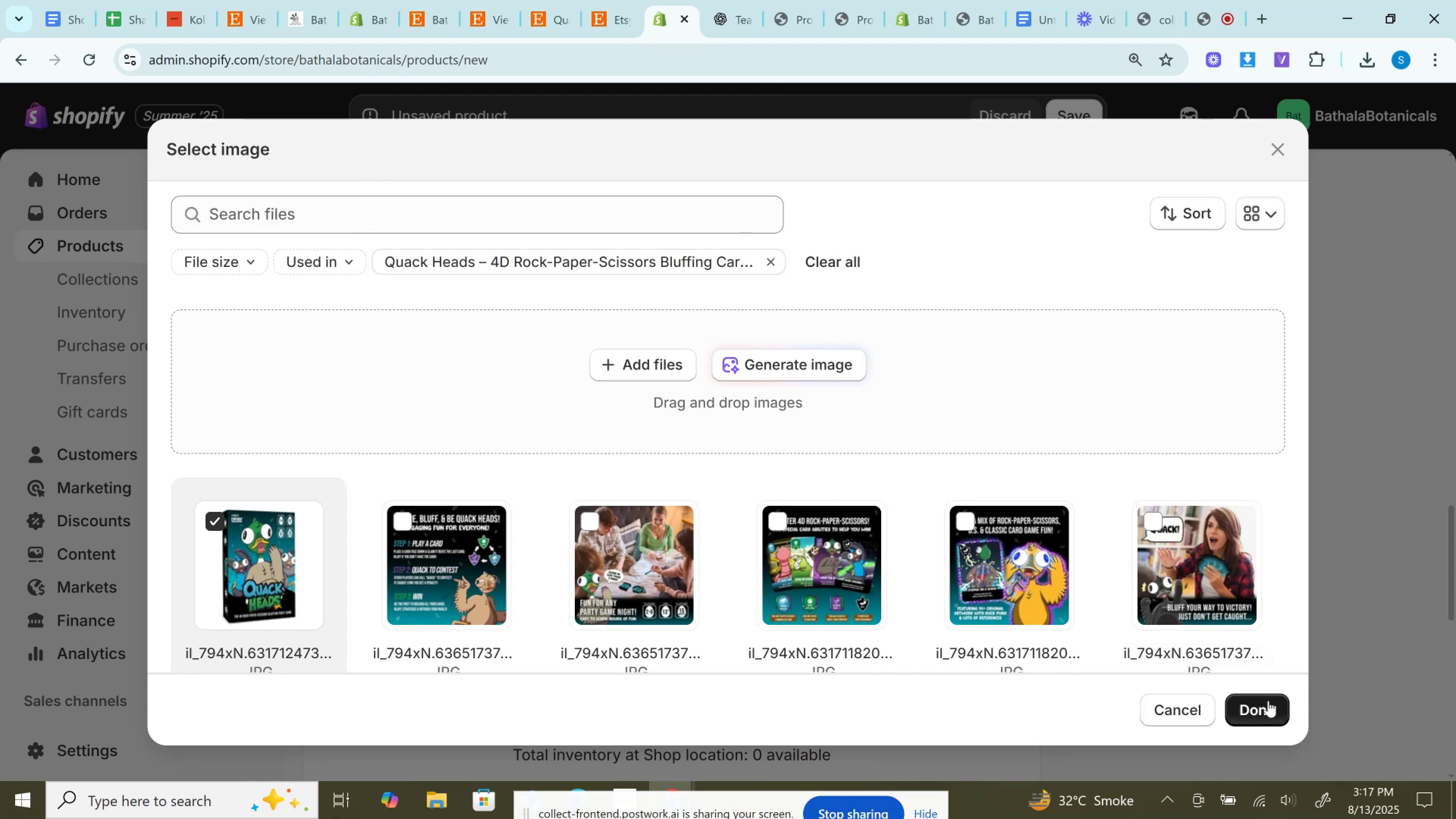 
left_click([1268, 701])
 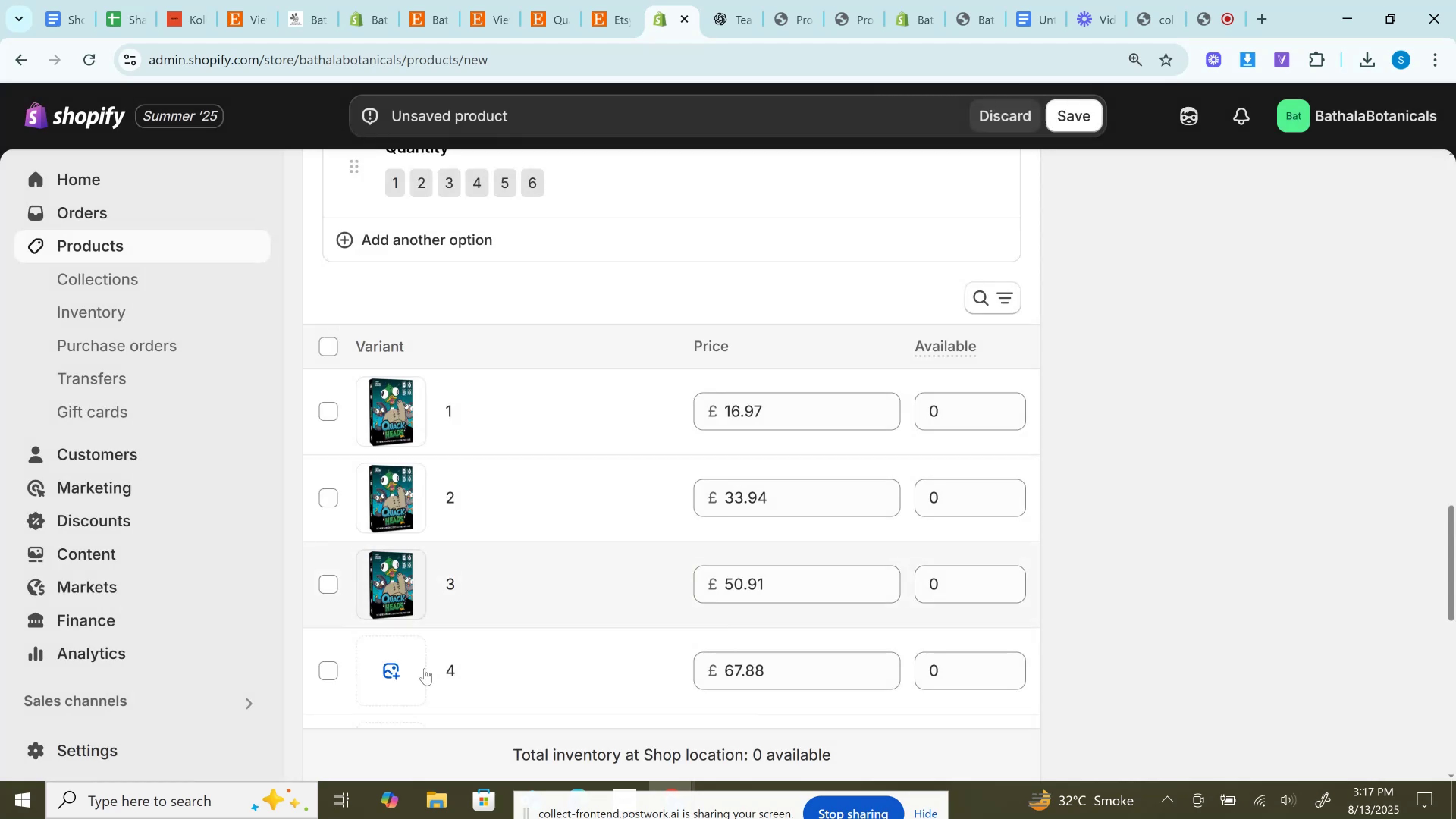 
left_click([425, 676])
 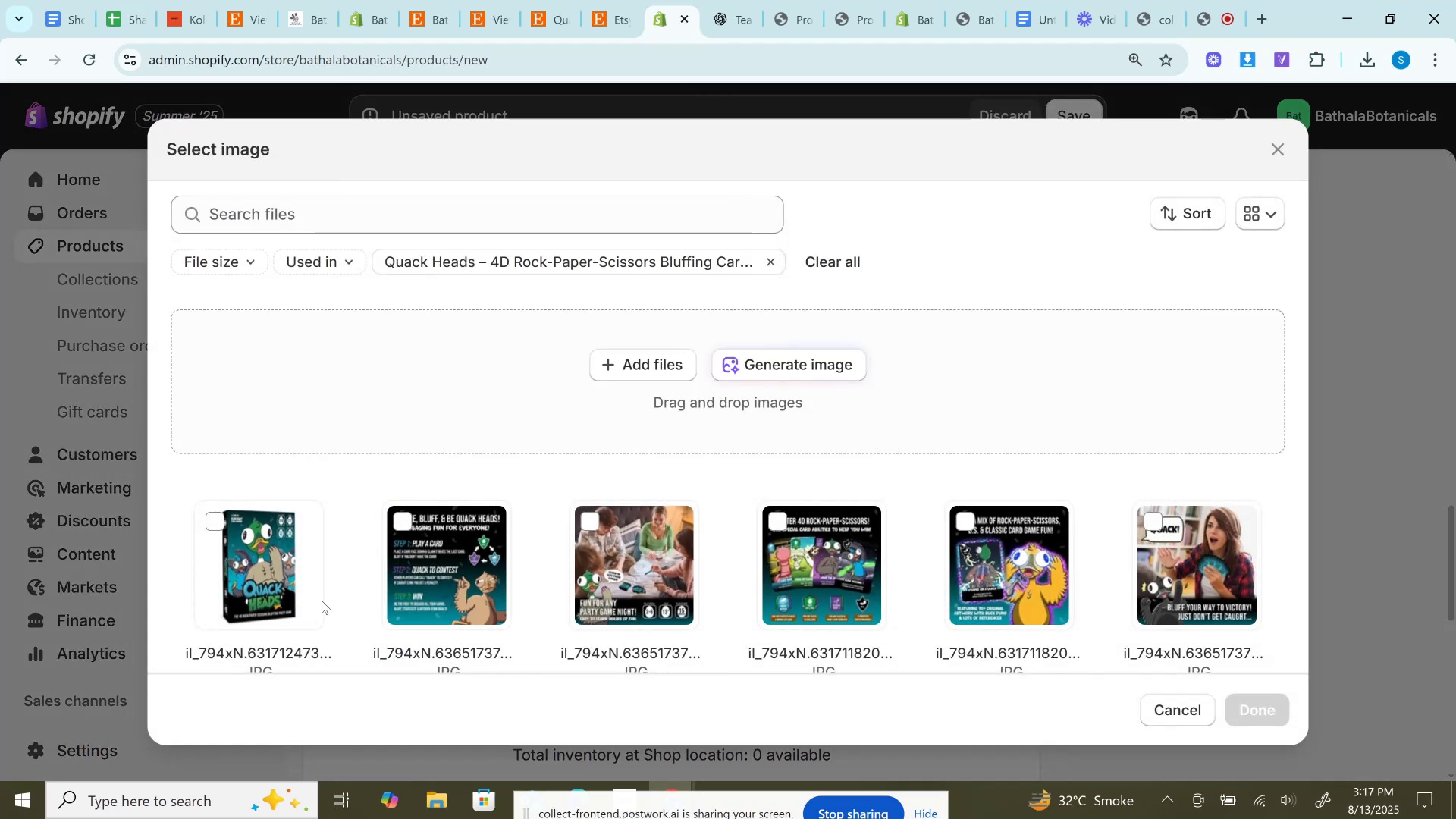 
left_click([247, 576])
 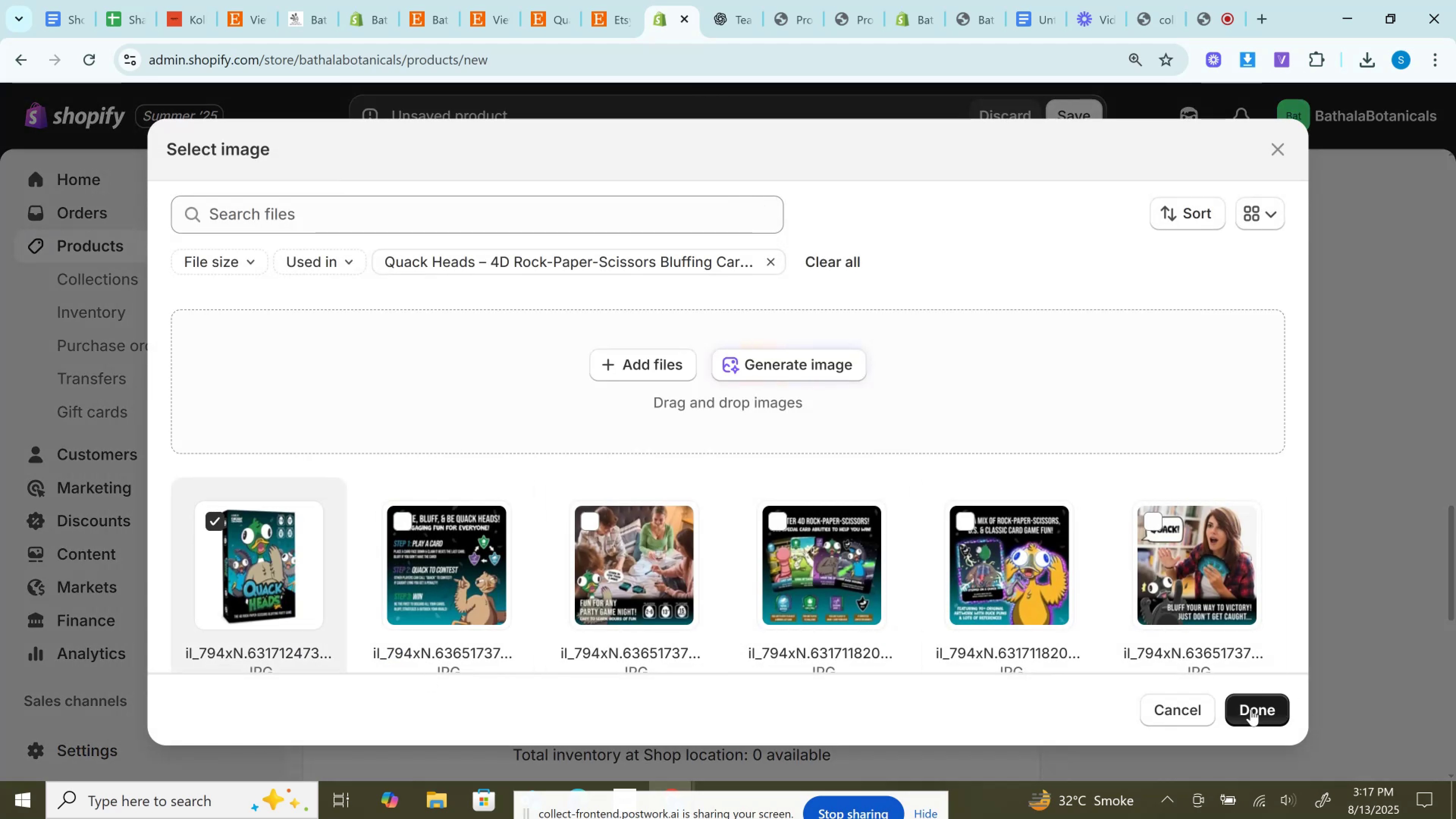 
left_click([1249, 710])
 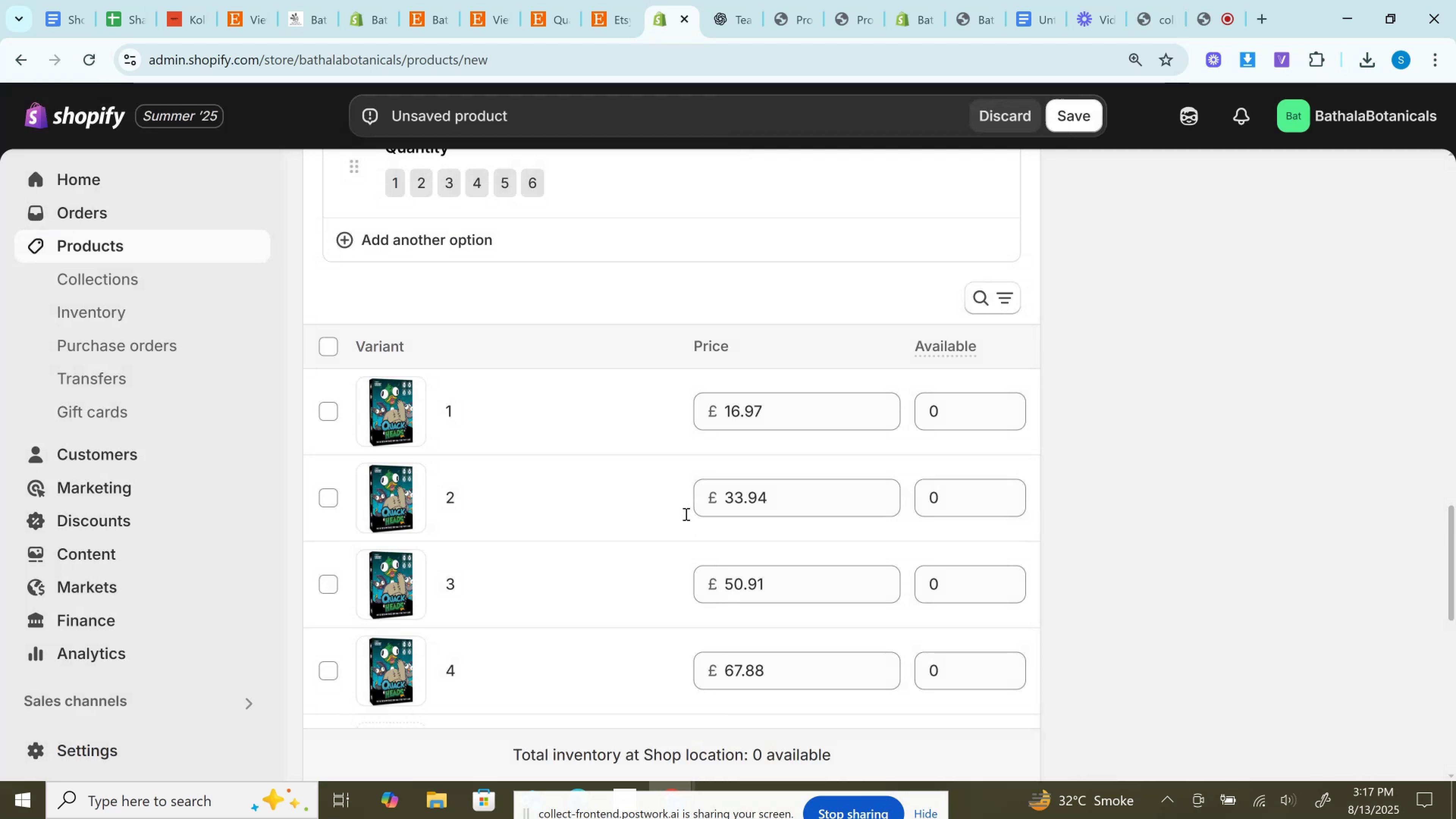 
scroll: coordinate [685, 514], scroll_direction: down, amount: 2.0
 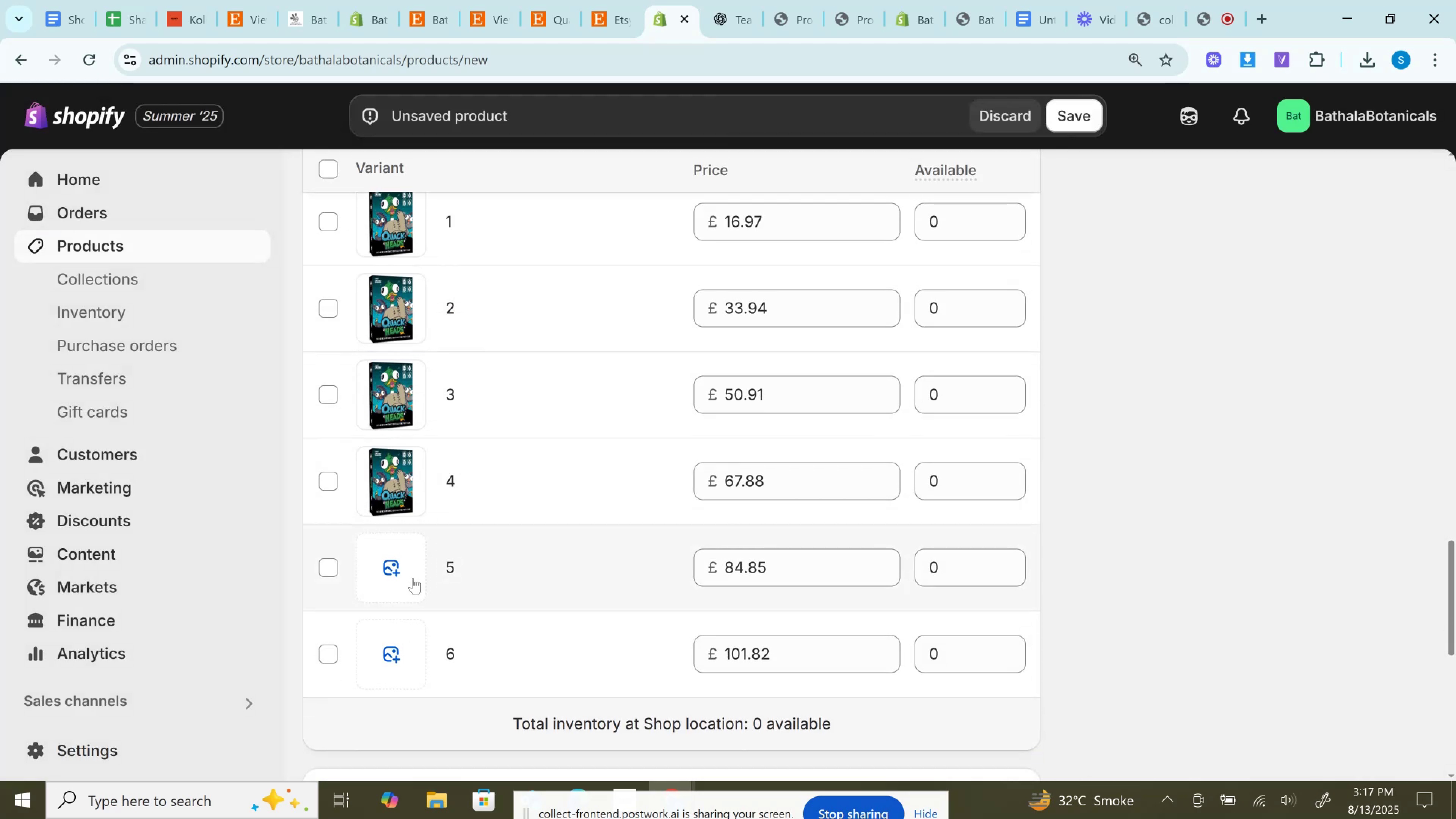 
left_click([402, 582])
 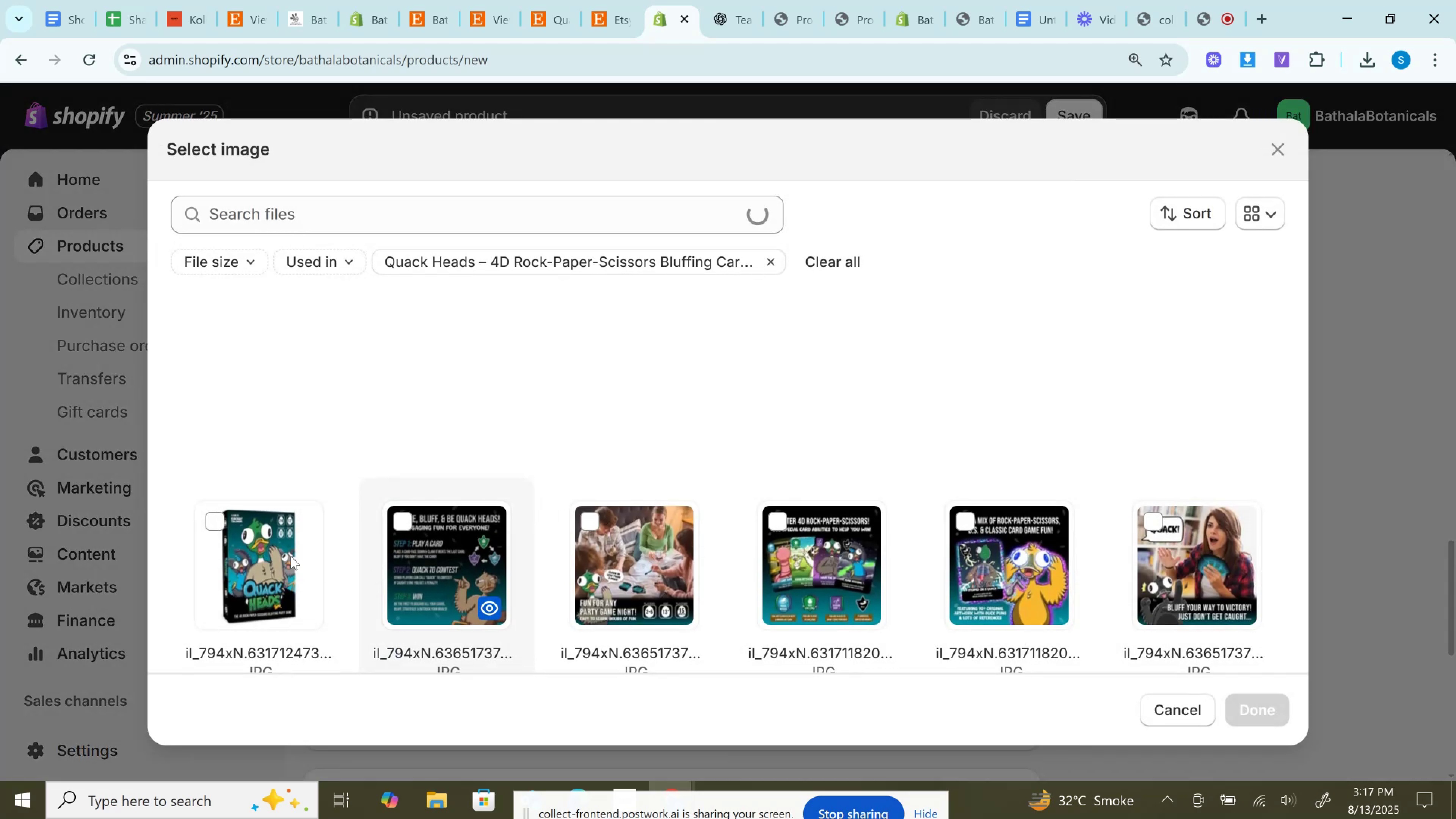 
left_click([268, 556])
 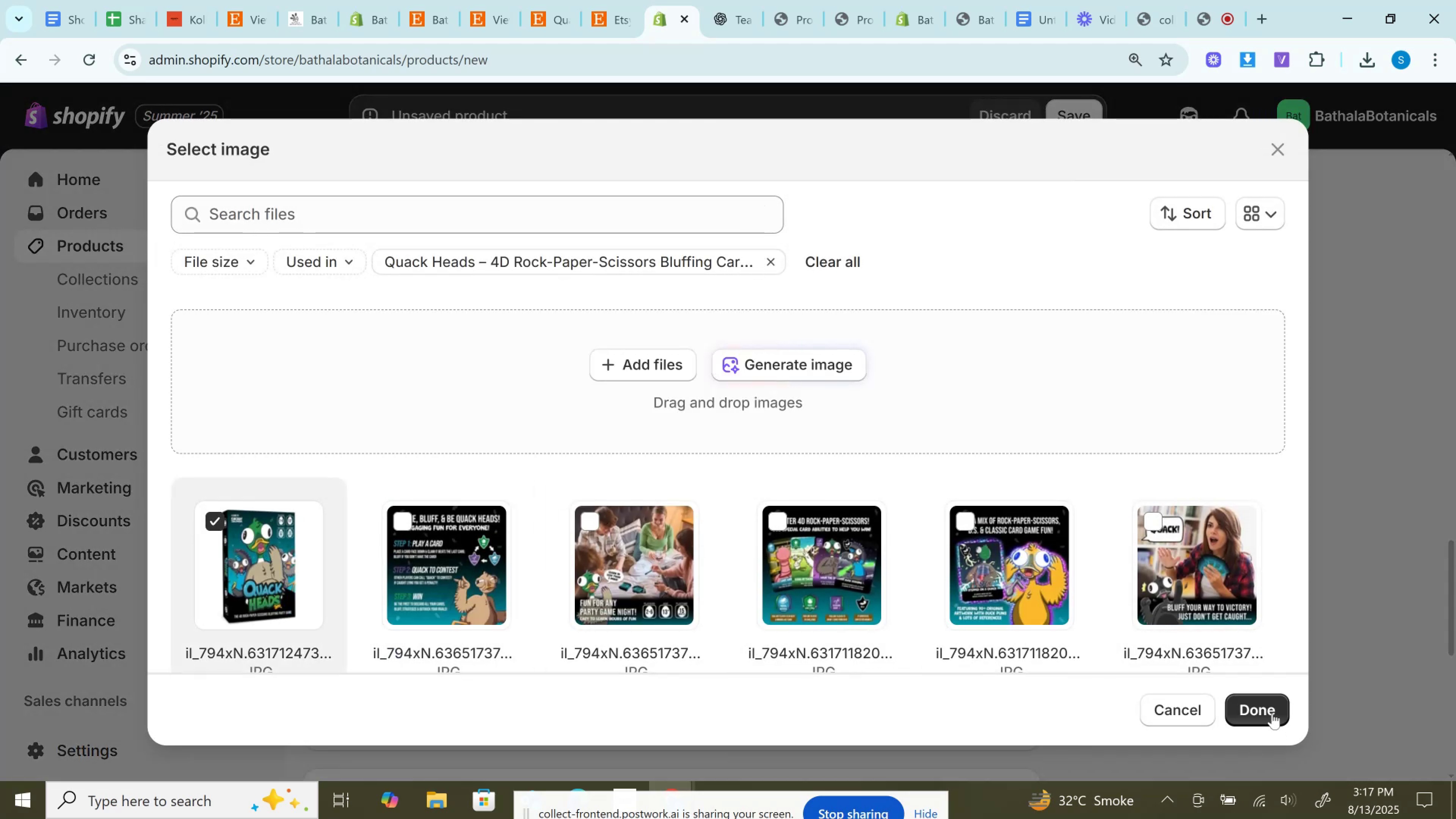 
left_click([1271, 710])
 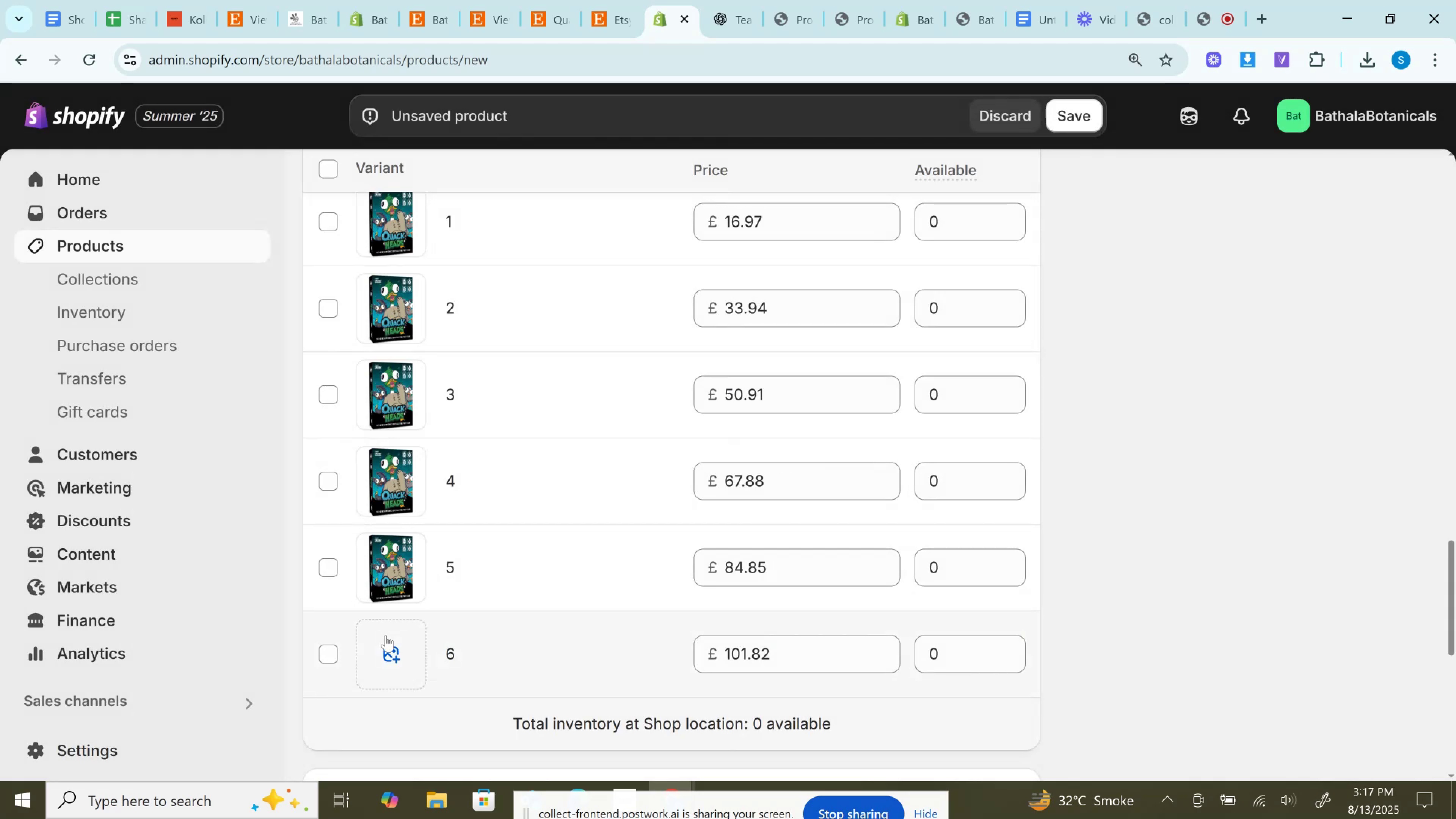 
left_click([384, 637])
 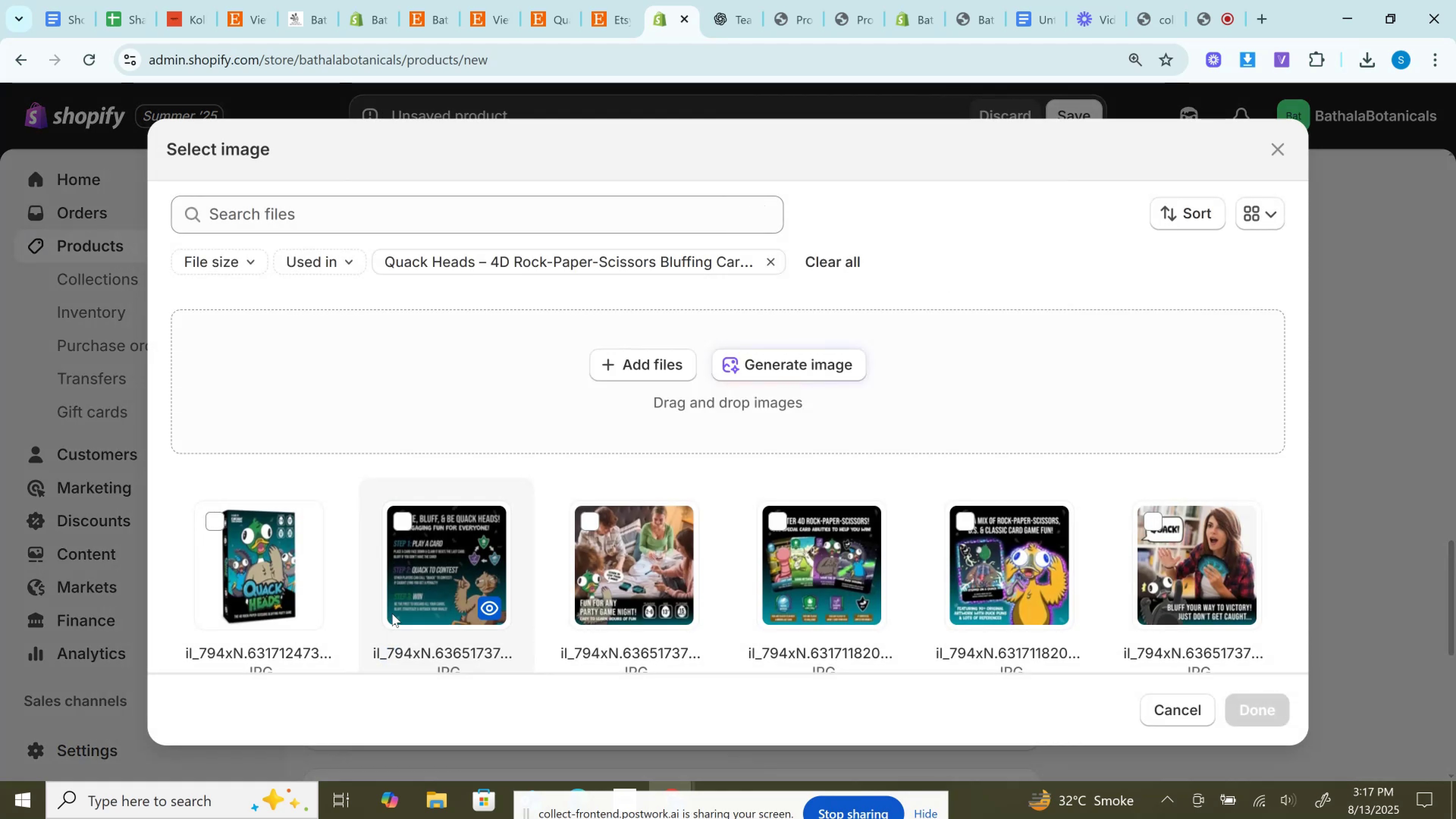 
left_click([272, 541])
 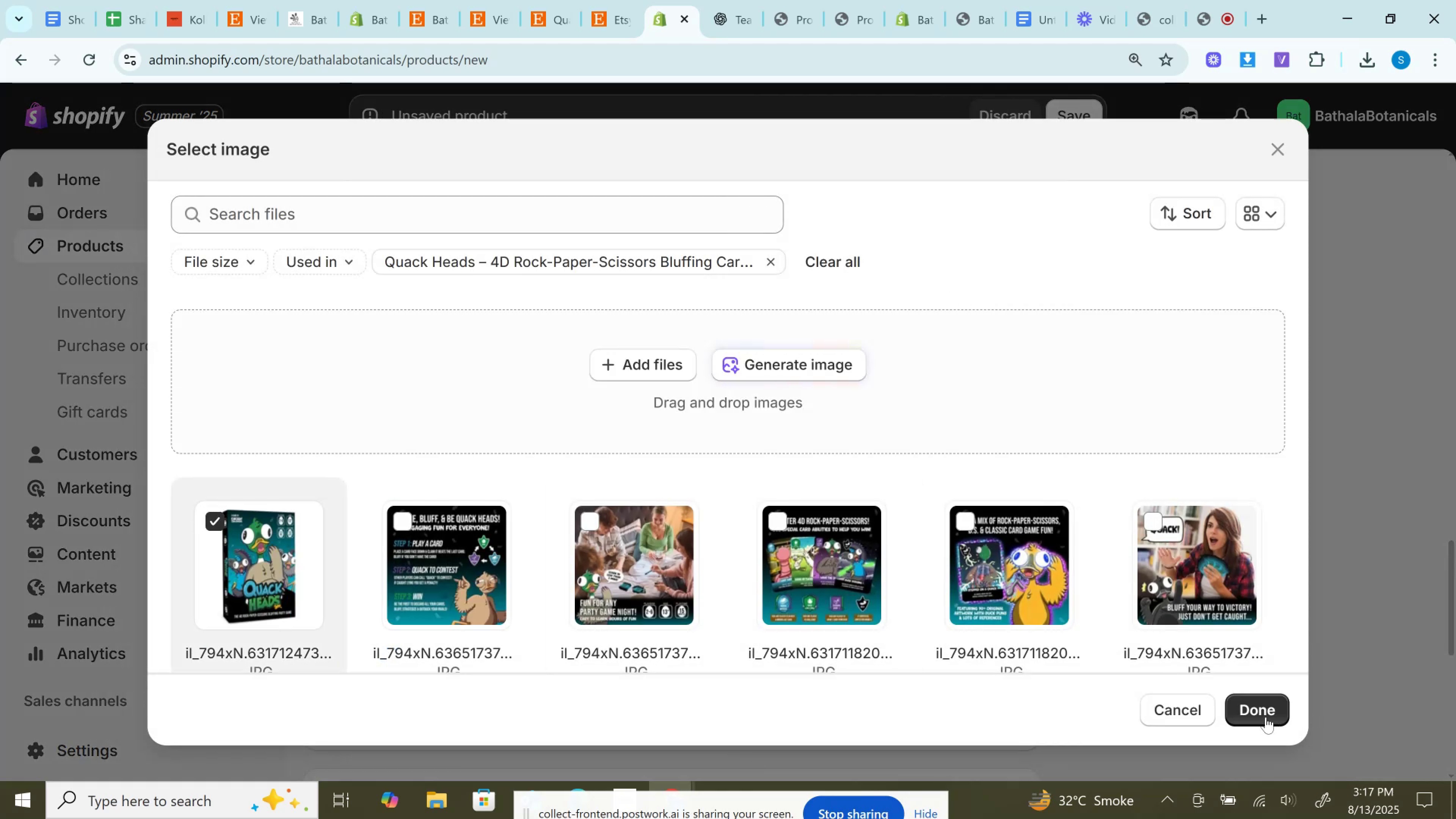 
left_click([1260, 717])
 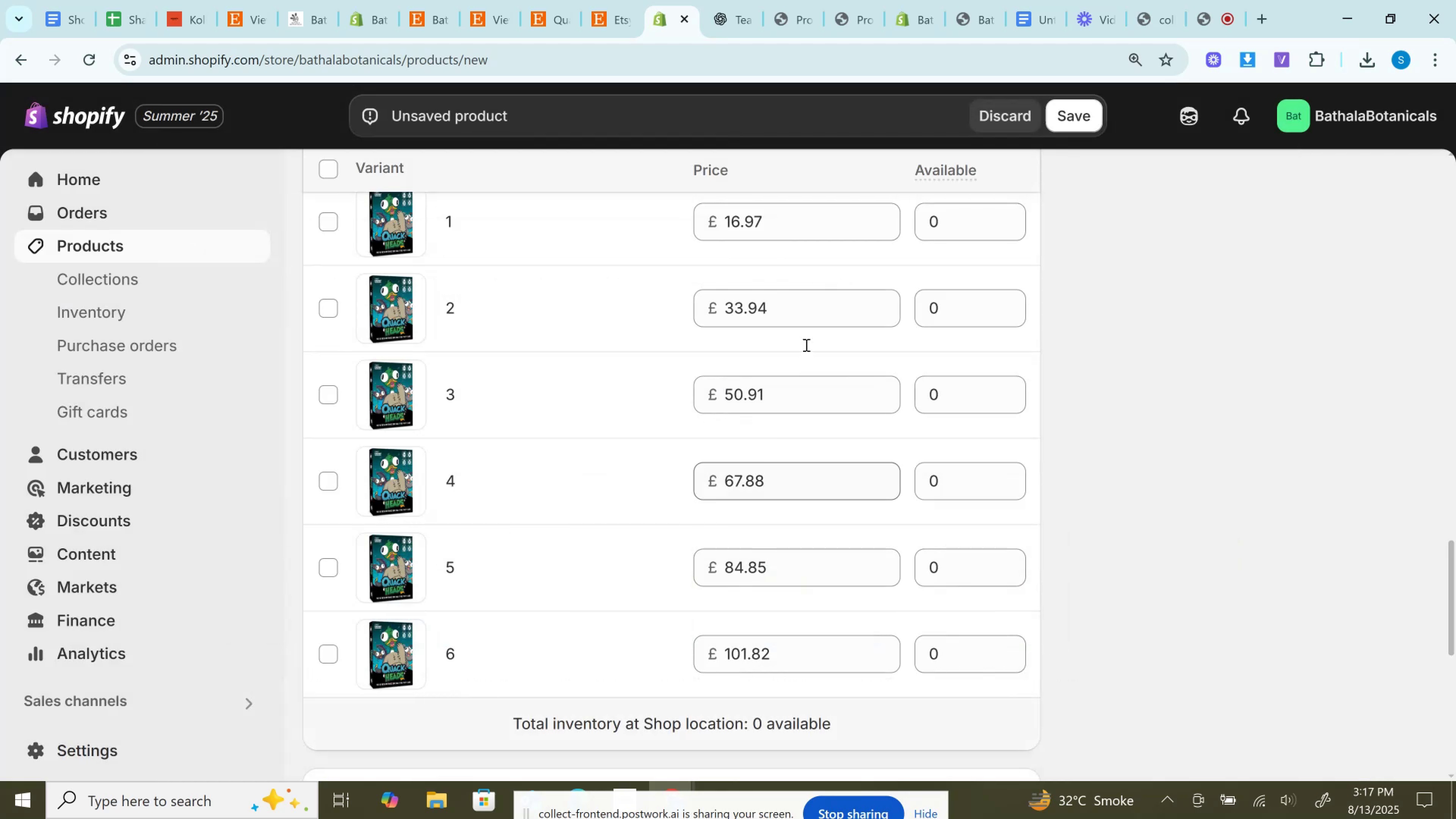 
scroll: coordinate [805, 342], scroll_direction: down, amount: 3.0
 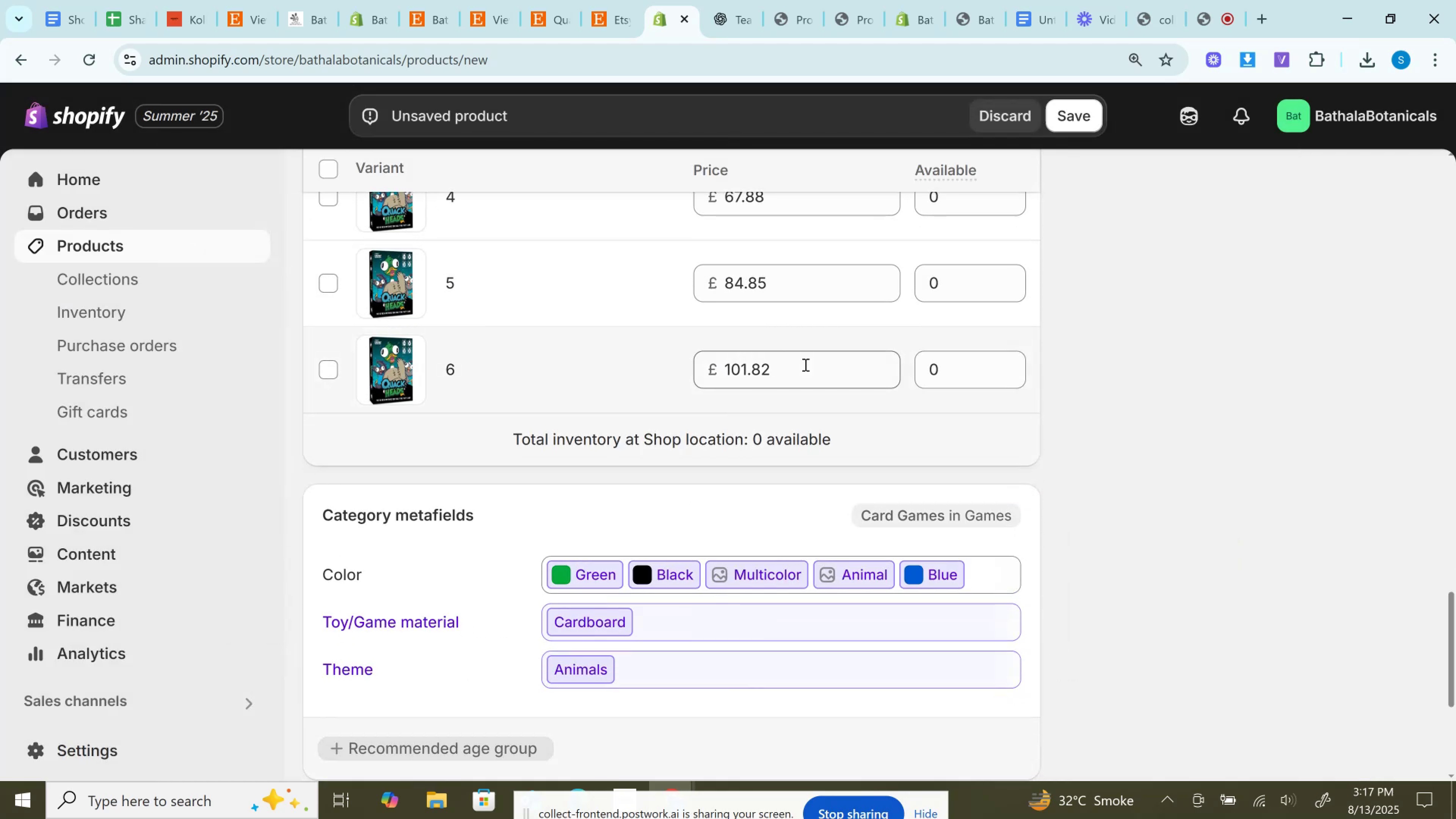 
scroll: coordinate [804, 391], scroll_direction: up, amount: 21.0
 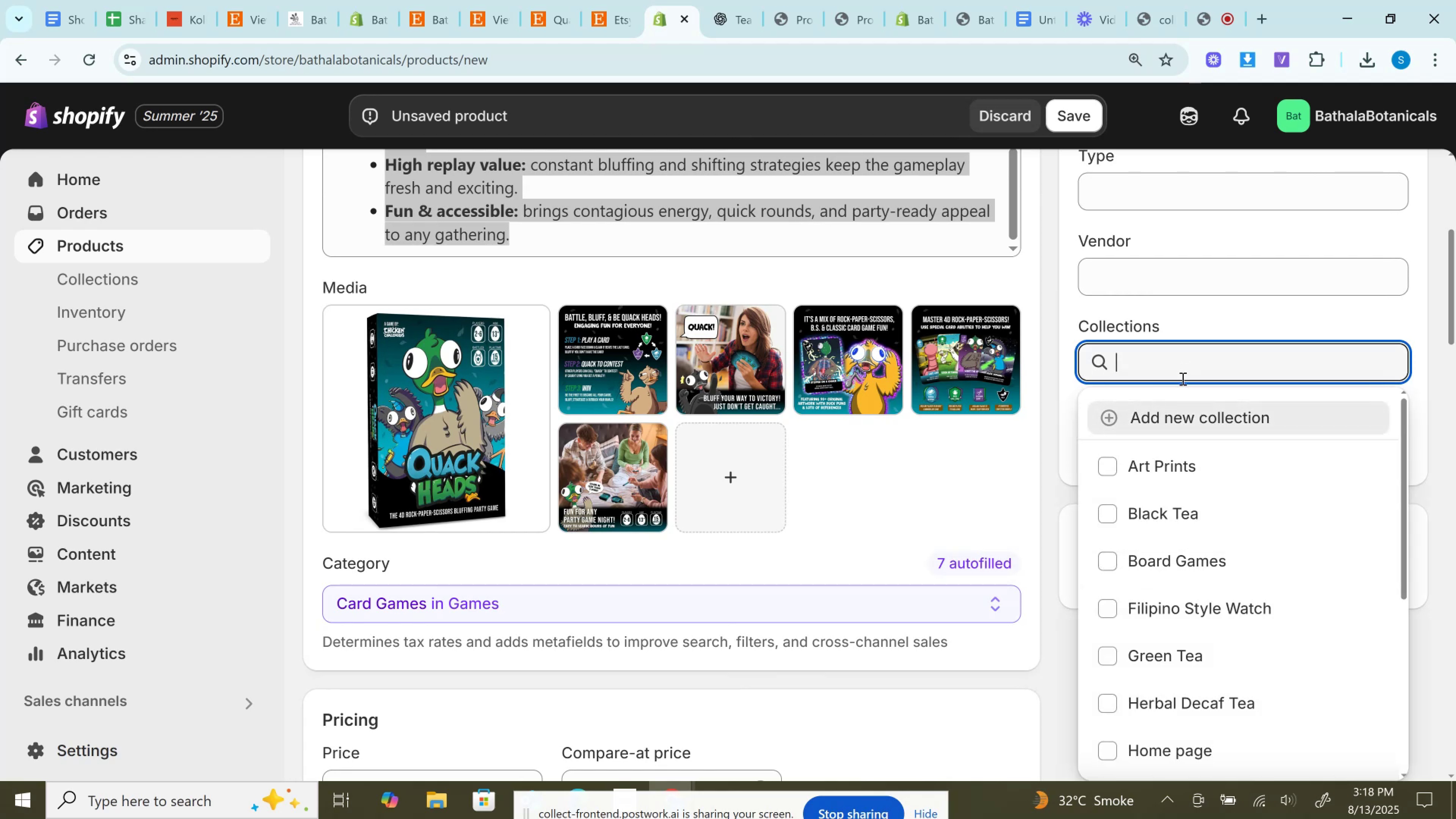 
left_click([1169, 573])
 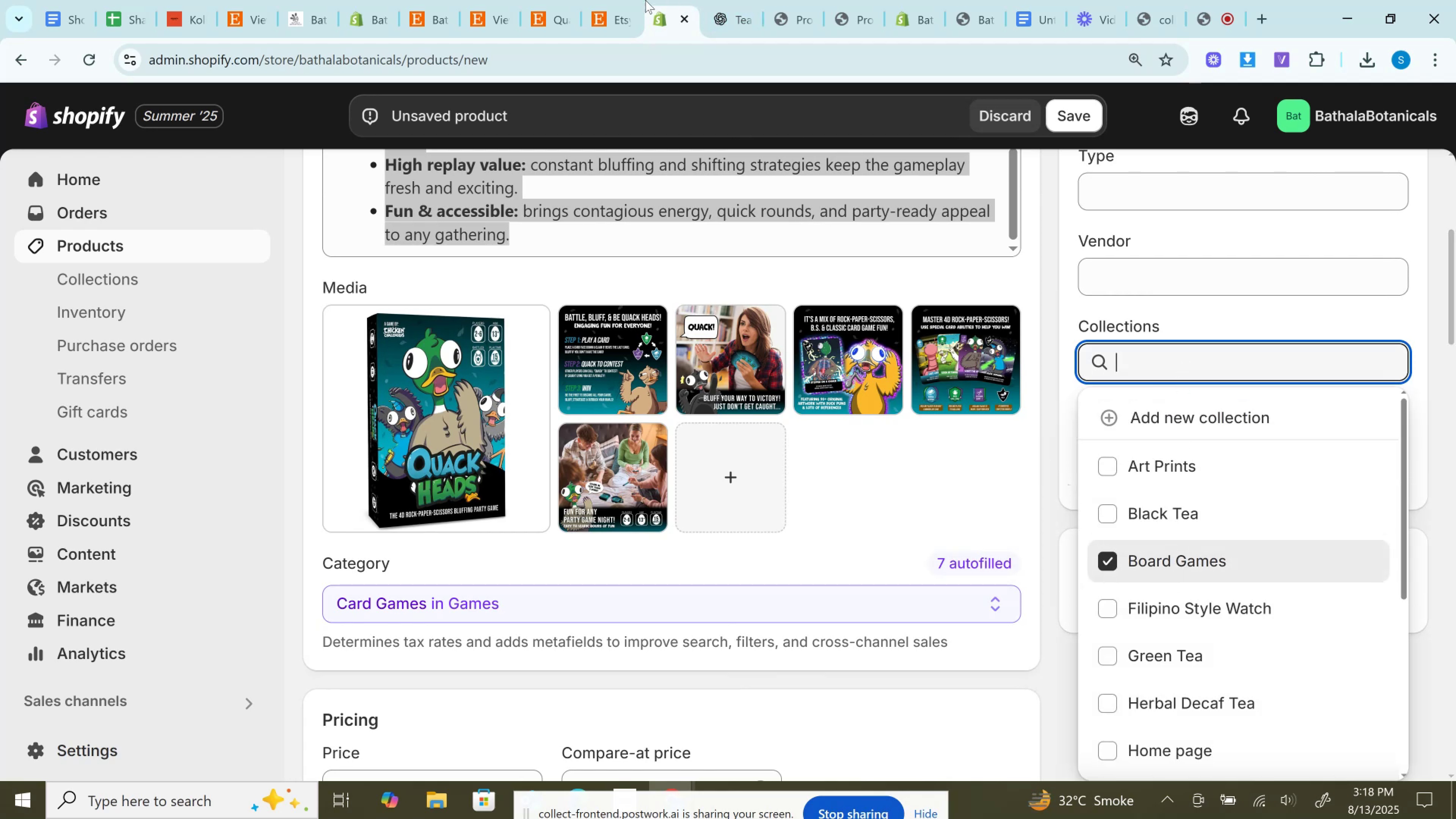 
left_click([621, 0])
 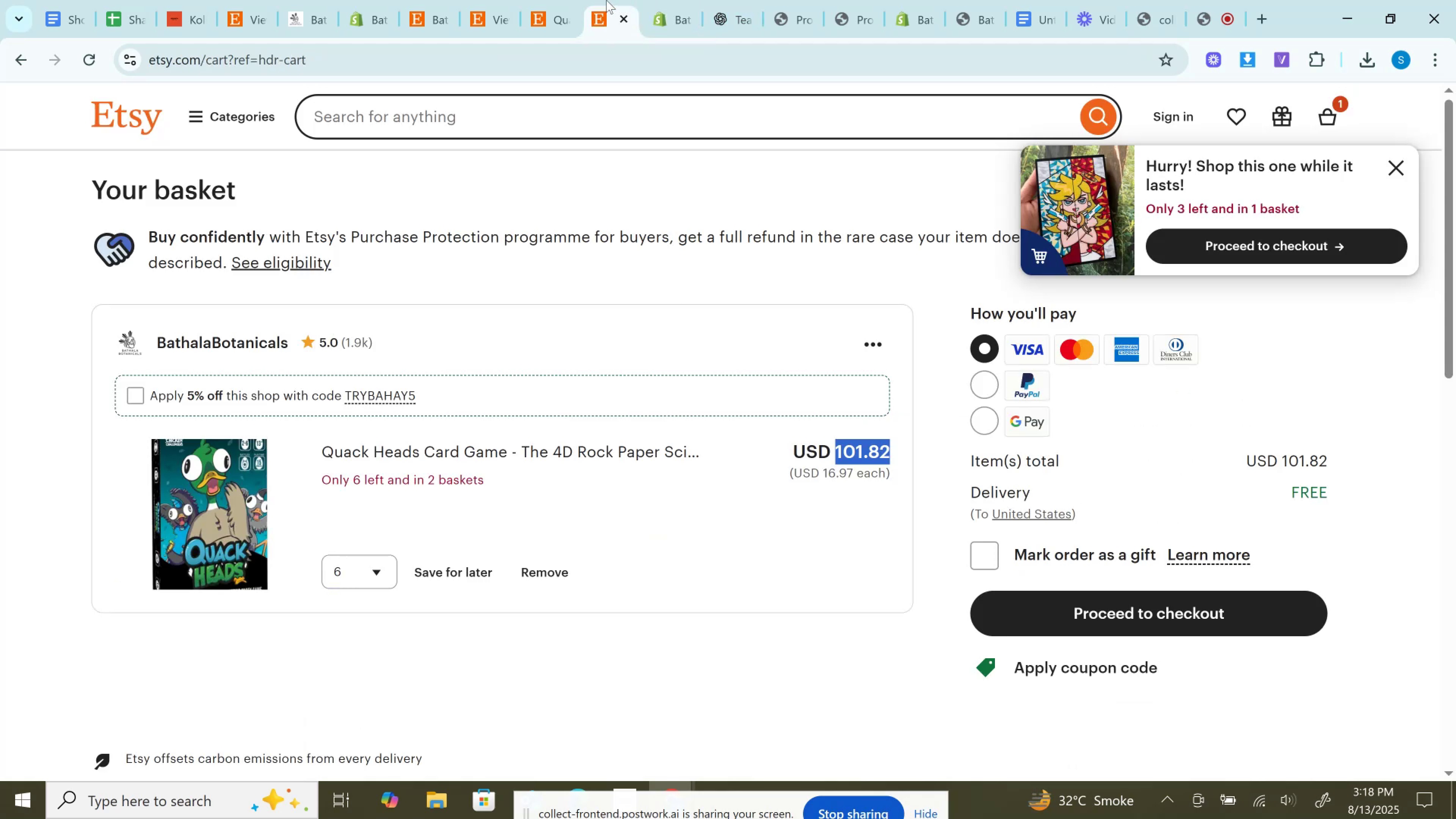 
left_click_drag(start_coordinate=[606, 0], to_coordinate=[730, 0])
 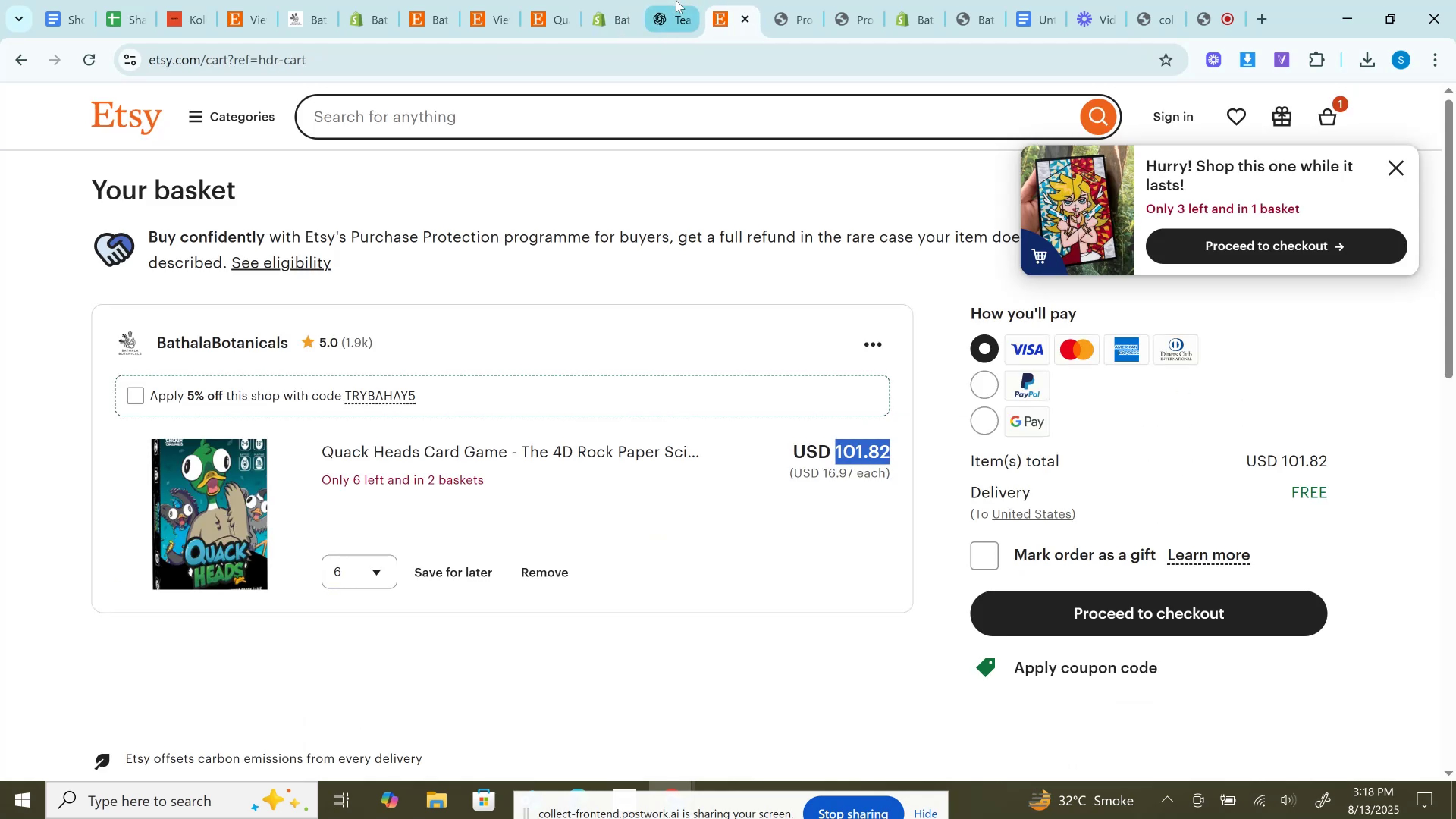 
left_click([676, 0])
 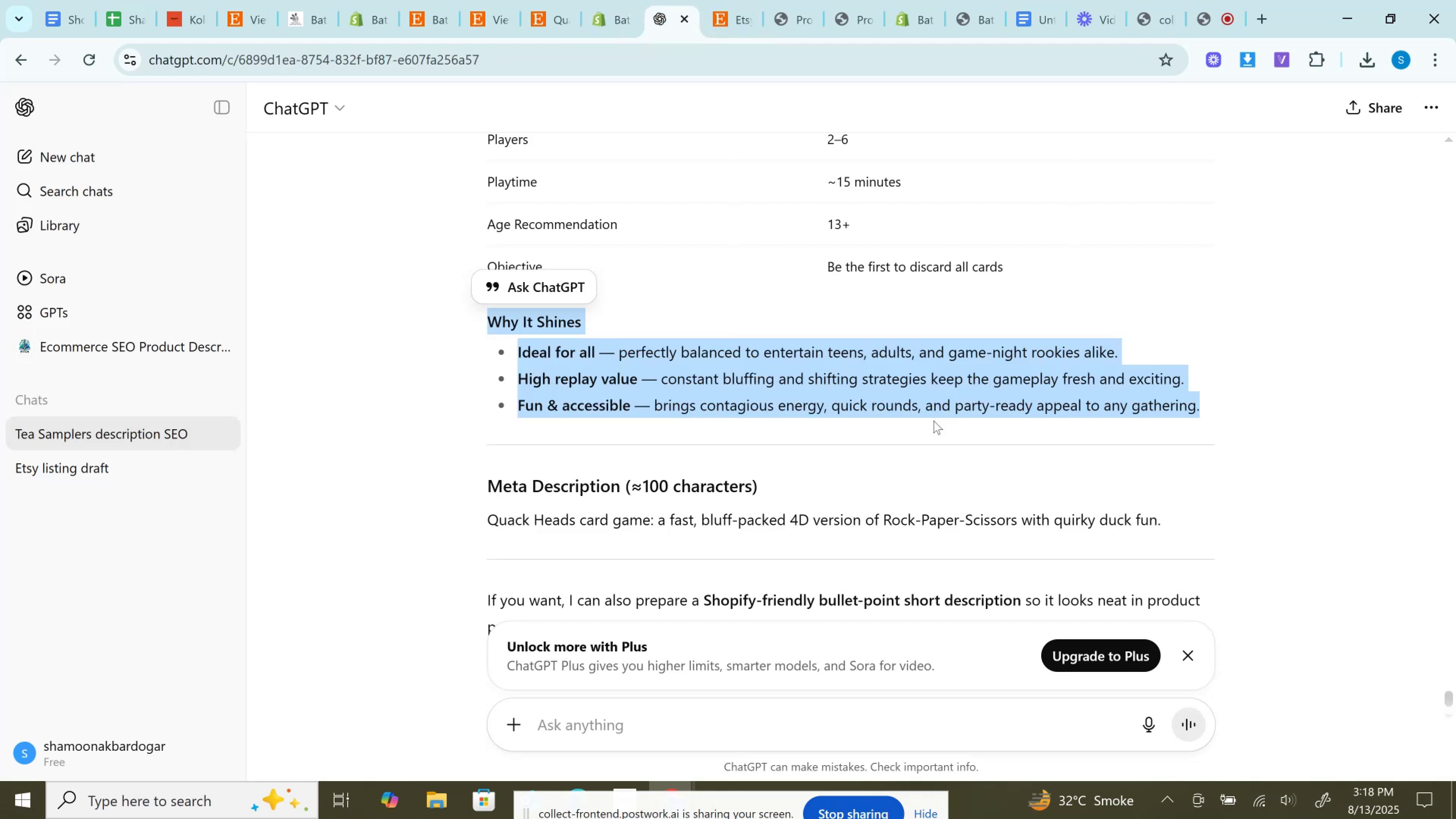 
scroll: coordinate [934, 421], scroll_direction: down, amount: 2.0
 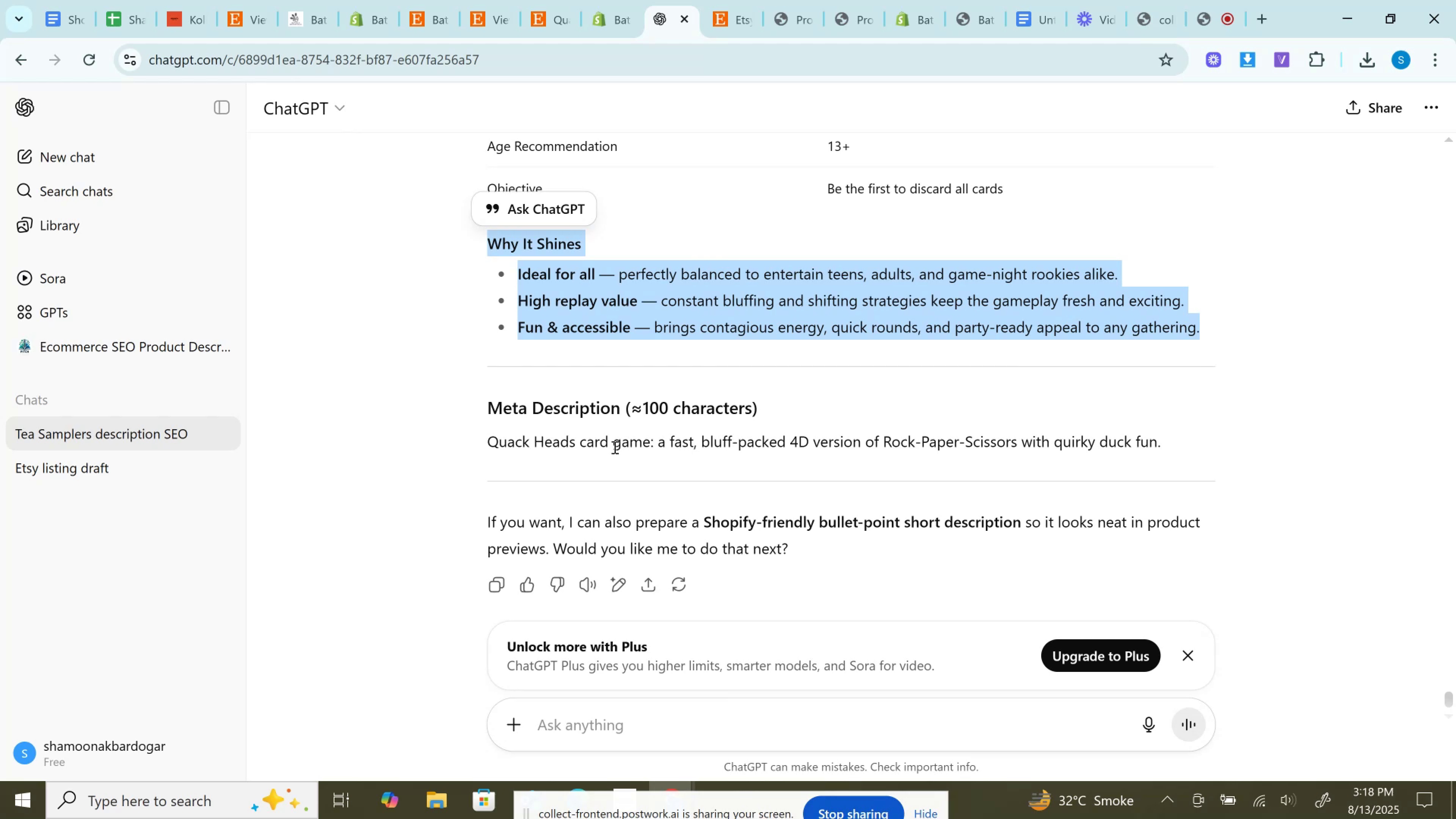 
left_click_drag(start_coordinate=[485, 440], to_coordinate=[518, 441])
 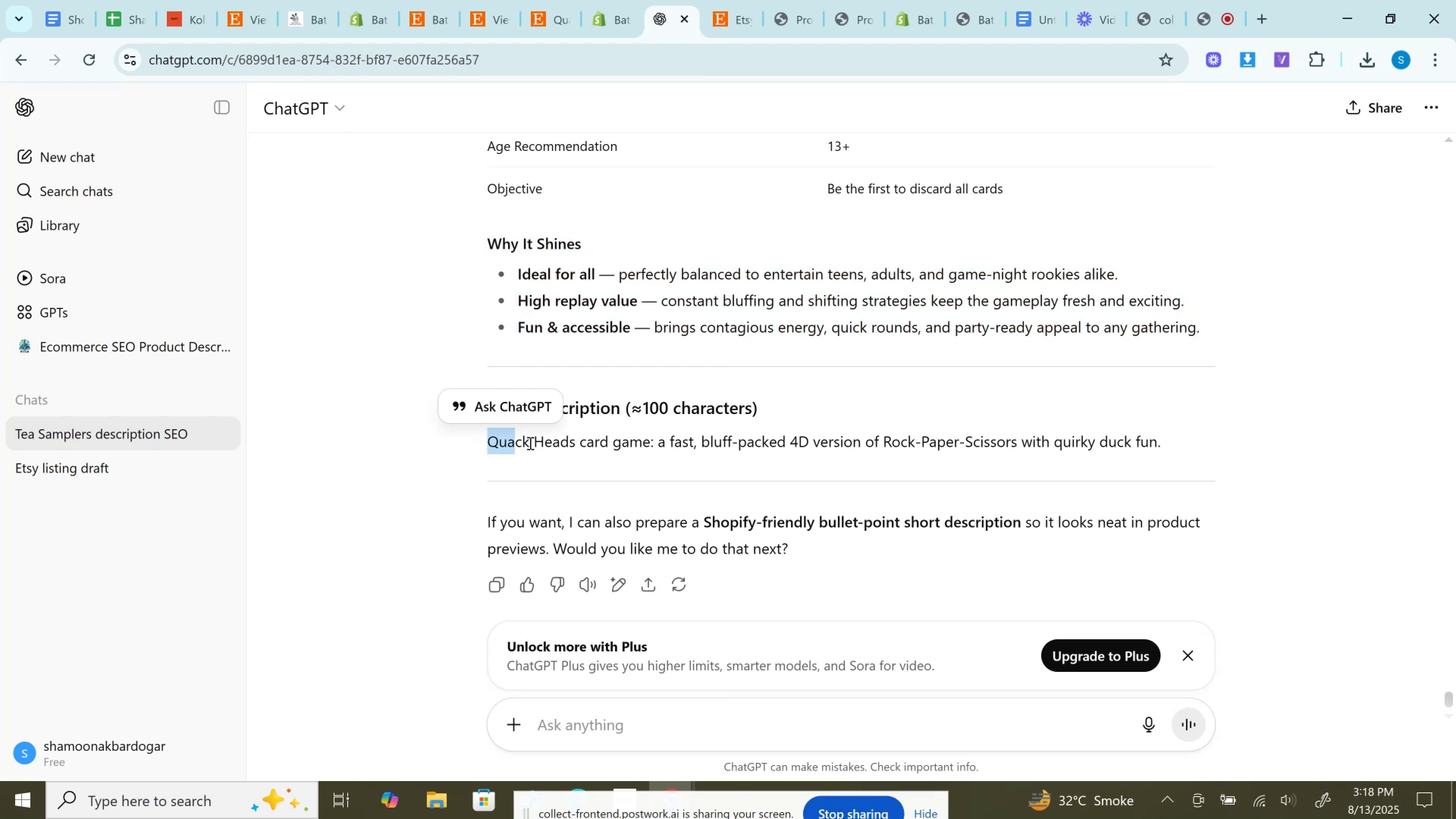 
left_click_drag(start_coordinate=[533, 442], to_coordinate=[617, 437])
 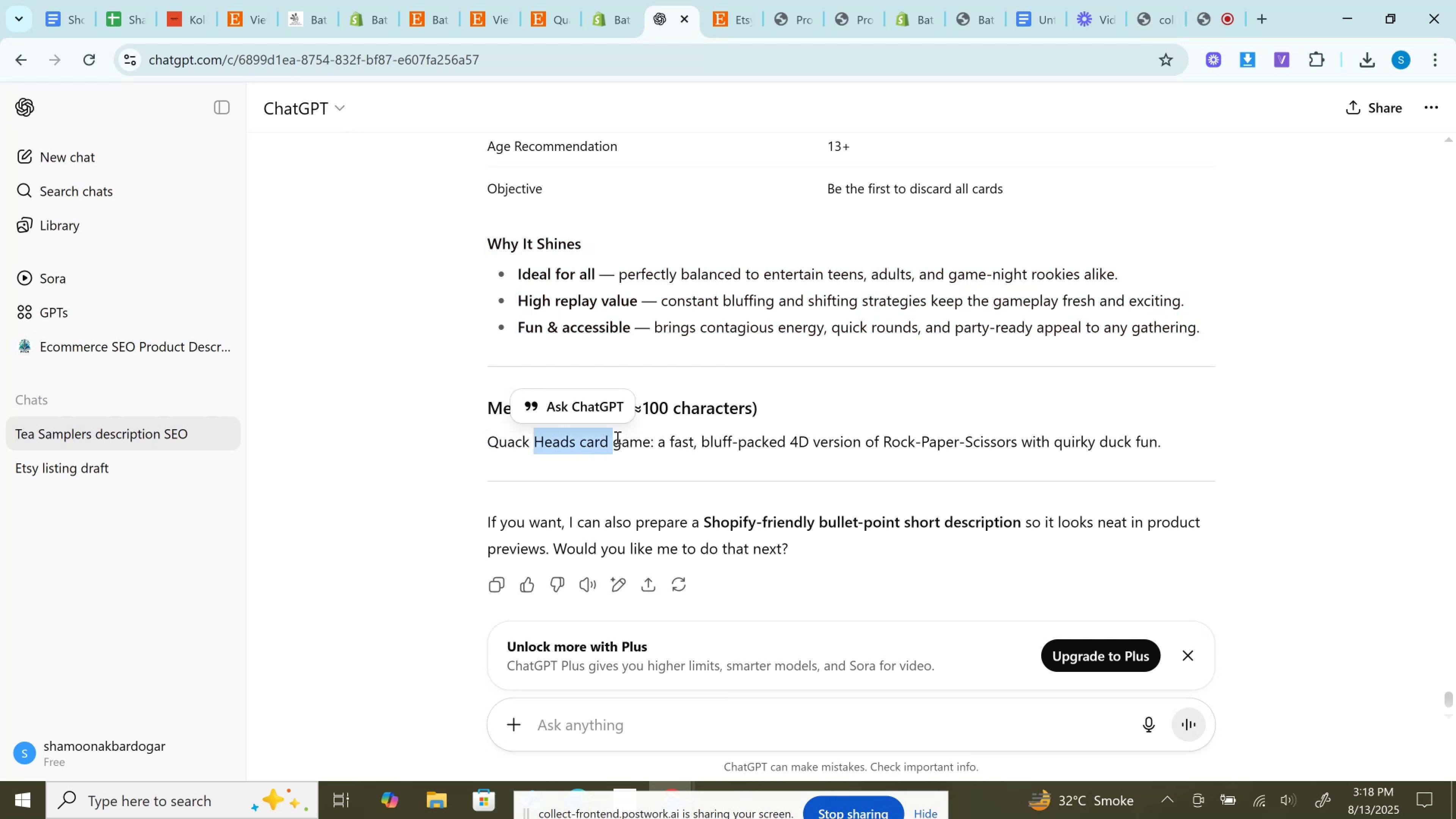 
key(Control+C)
 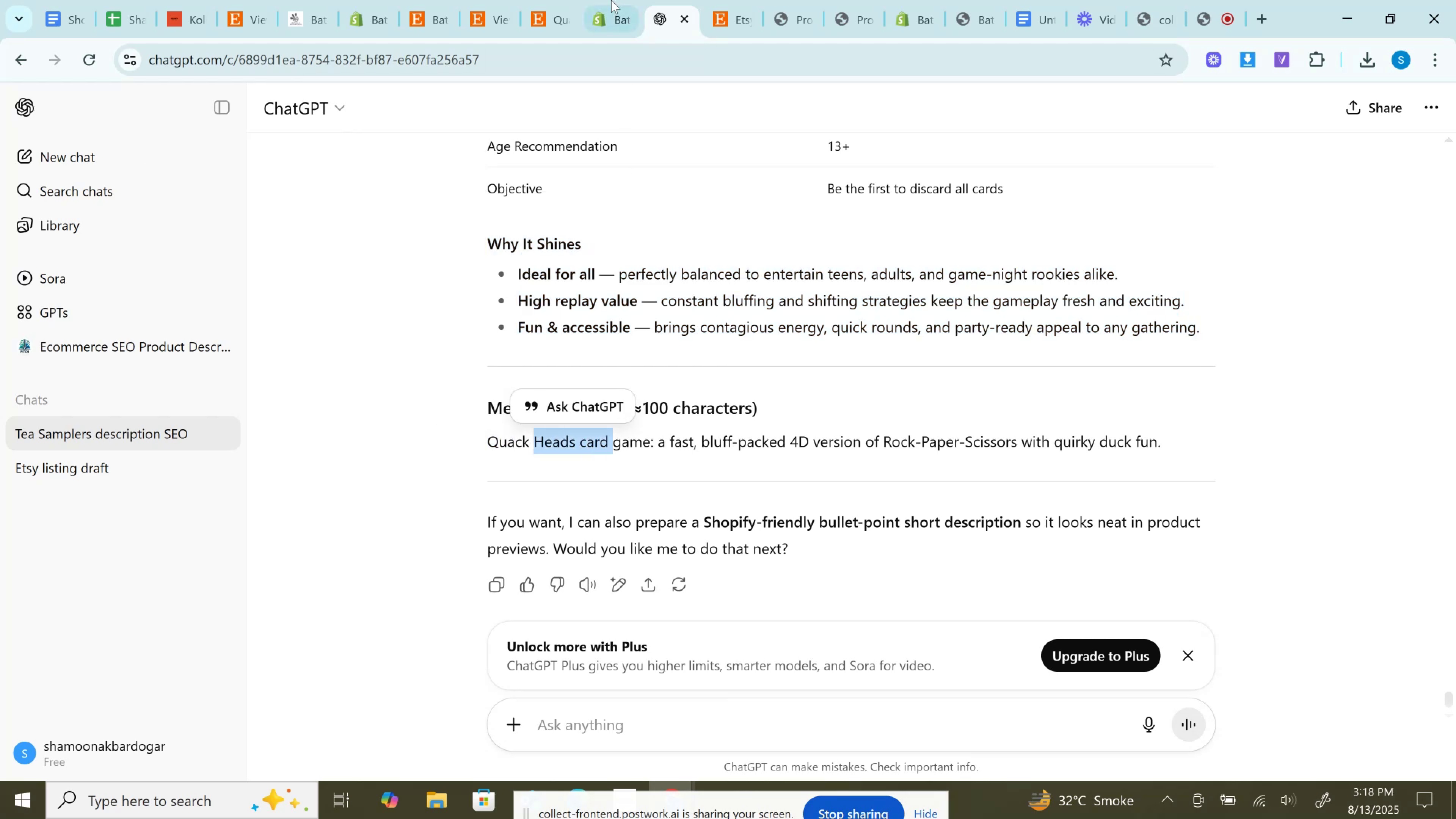 
left_click([608, 0])
 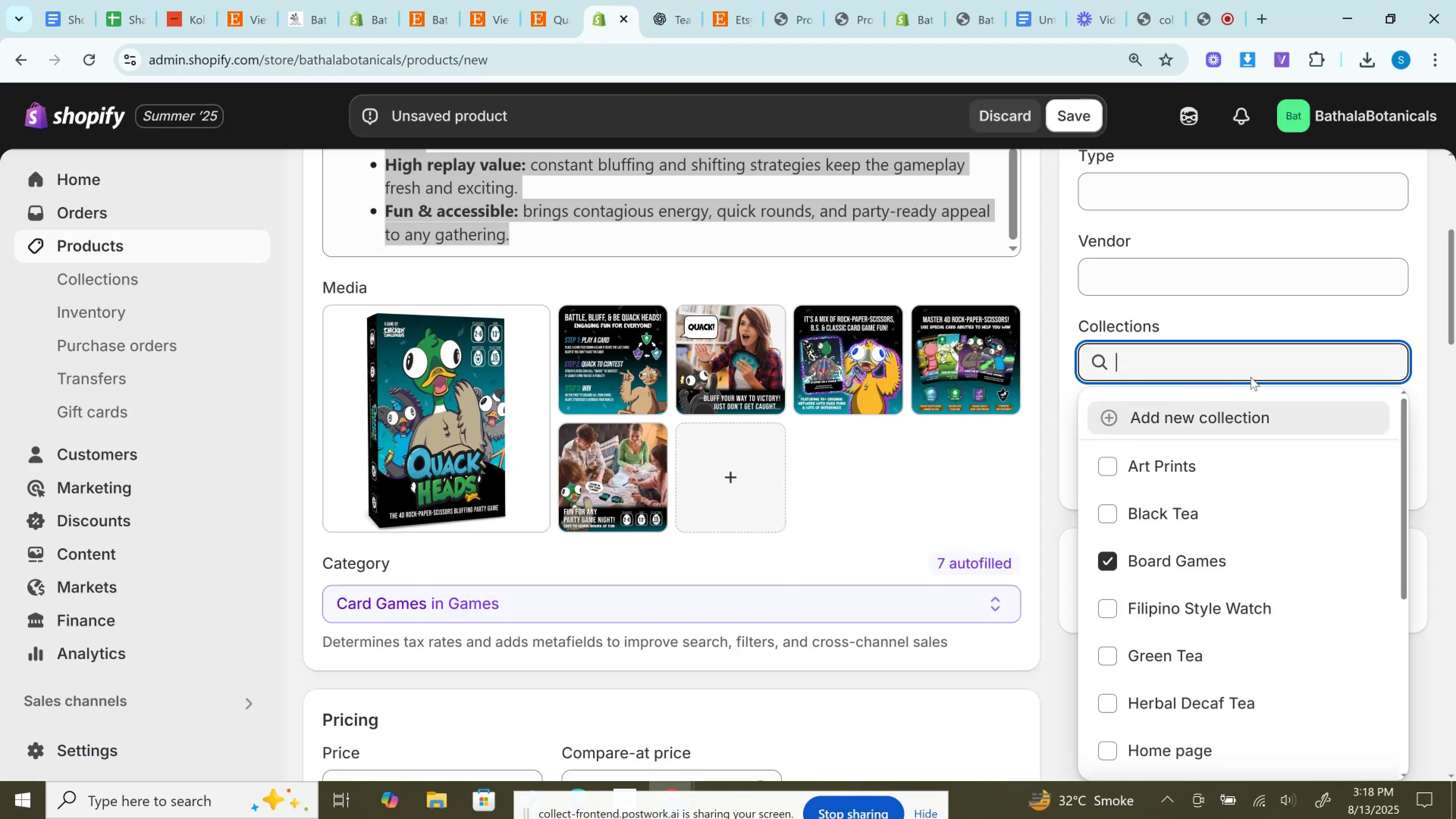 
left_click([1335, 324])
 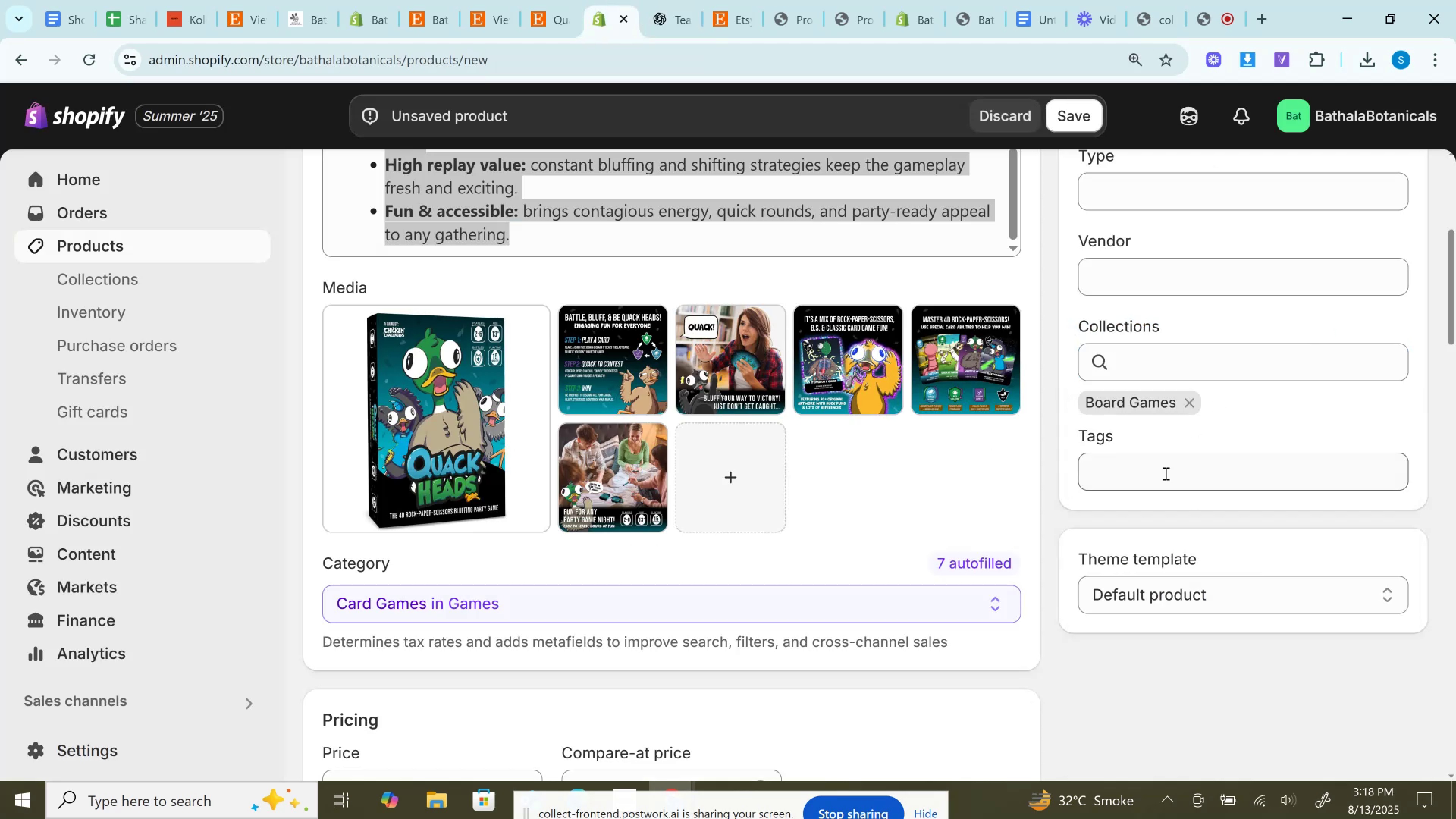 
left_click([1164, 475])
 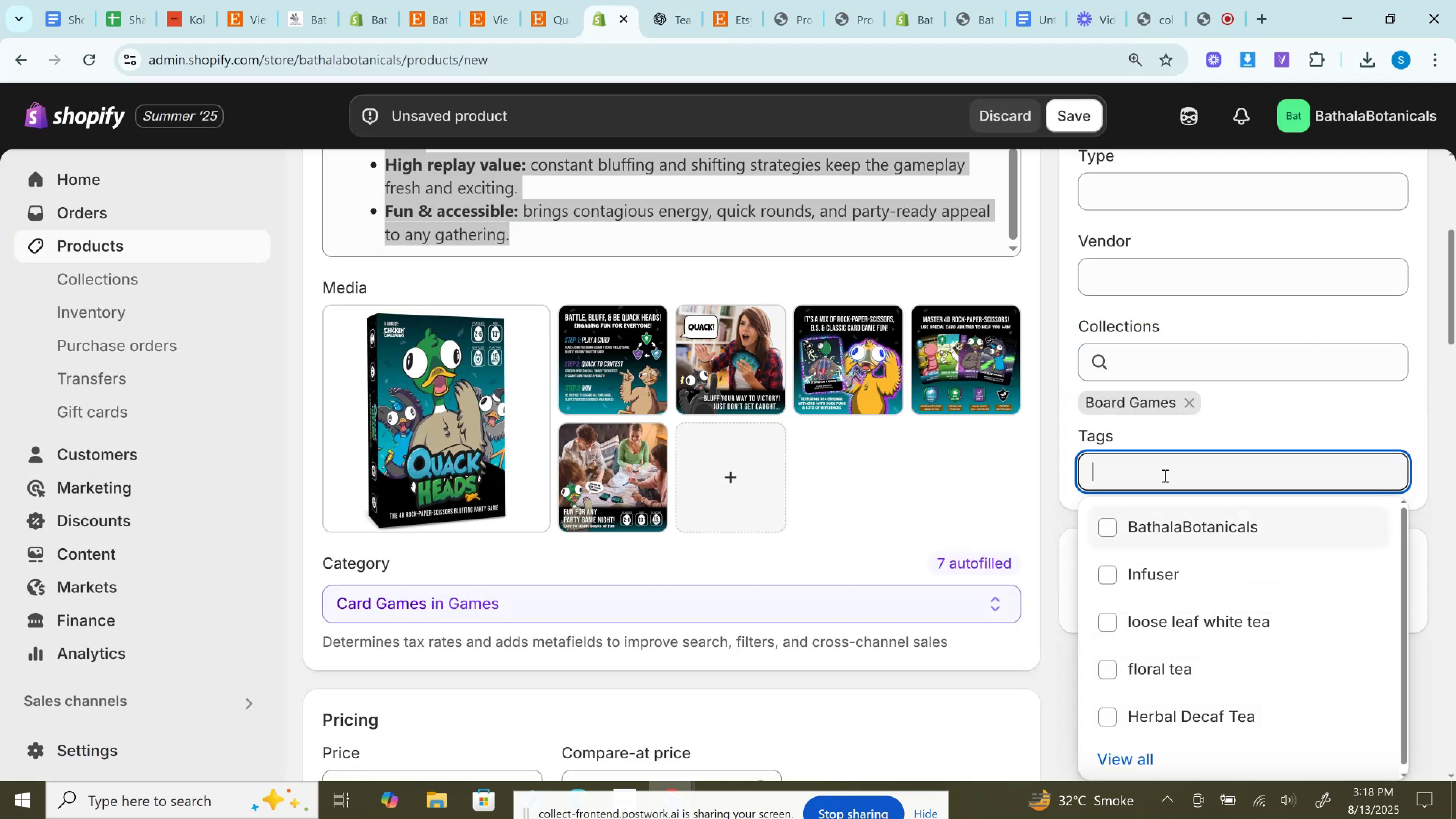 
key(Control+V)
 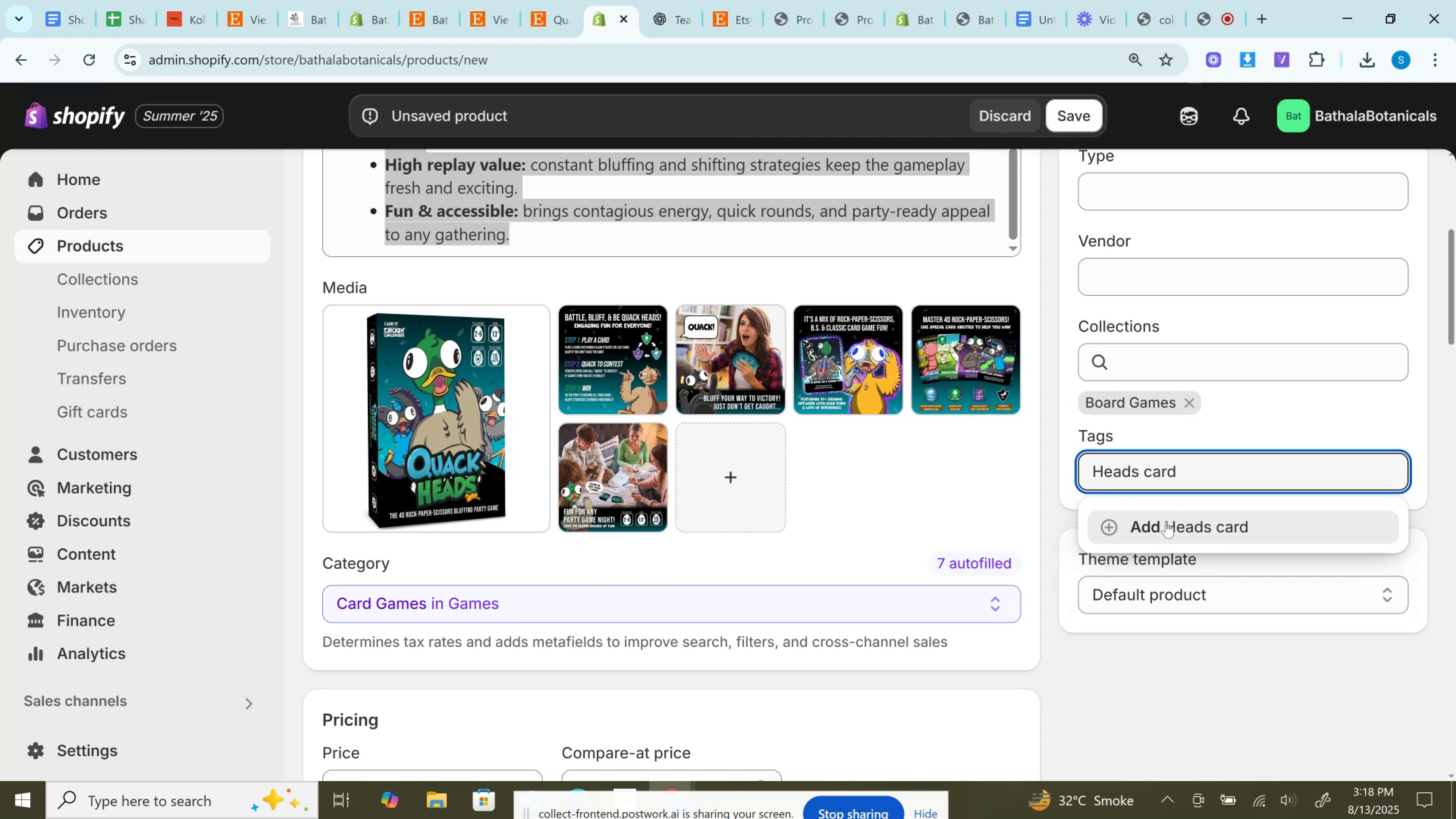 
left_click([1166, 522])
 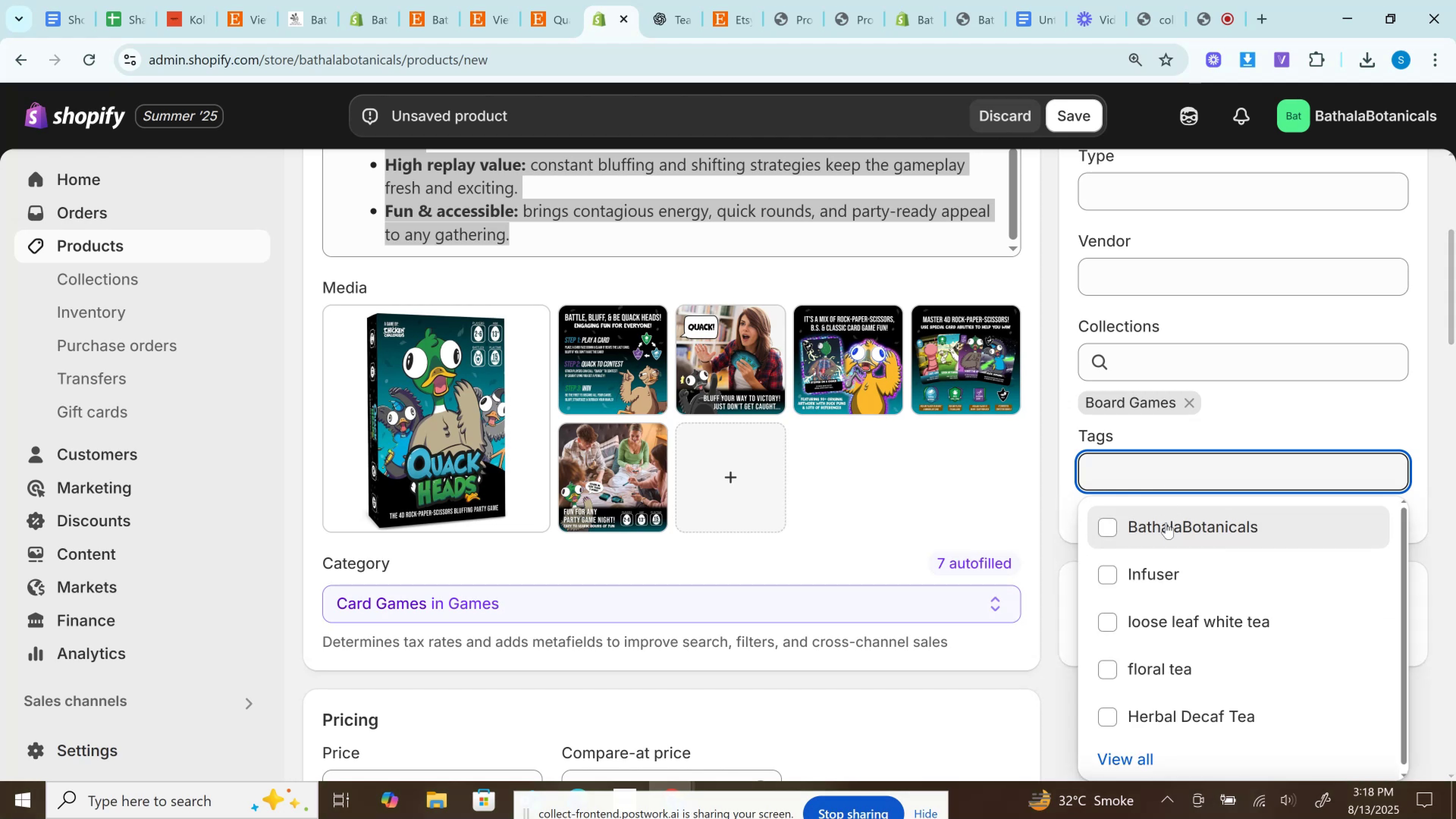 
left_click([1166, 522])
 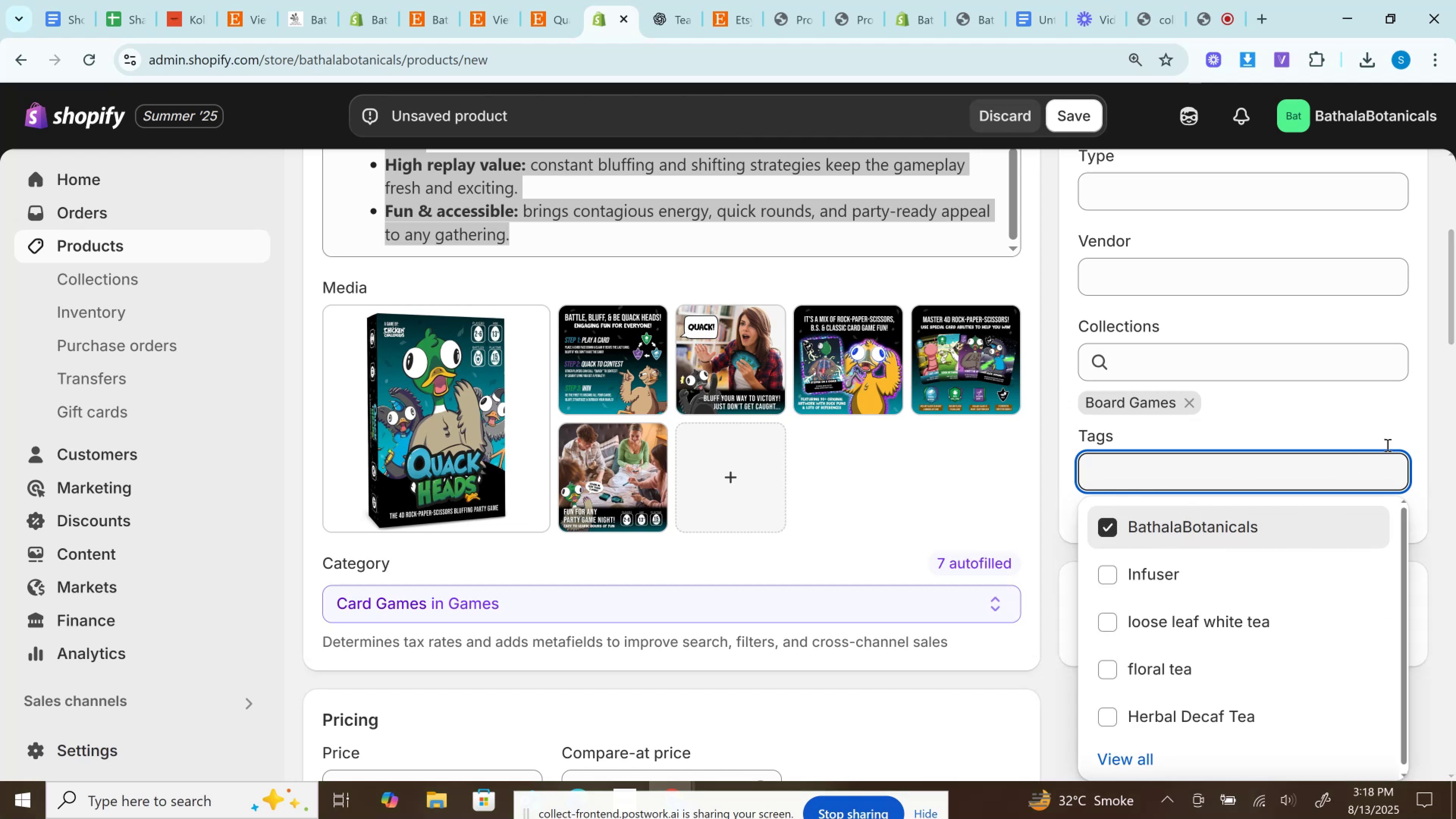 
left_click([1395, 429])
 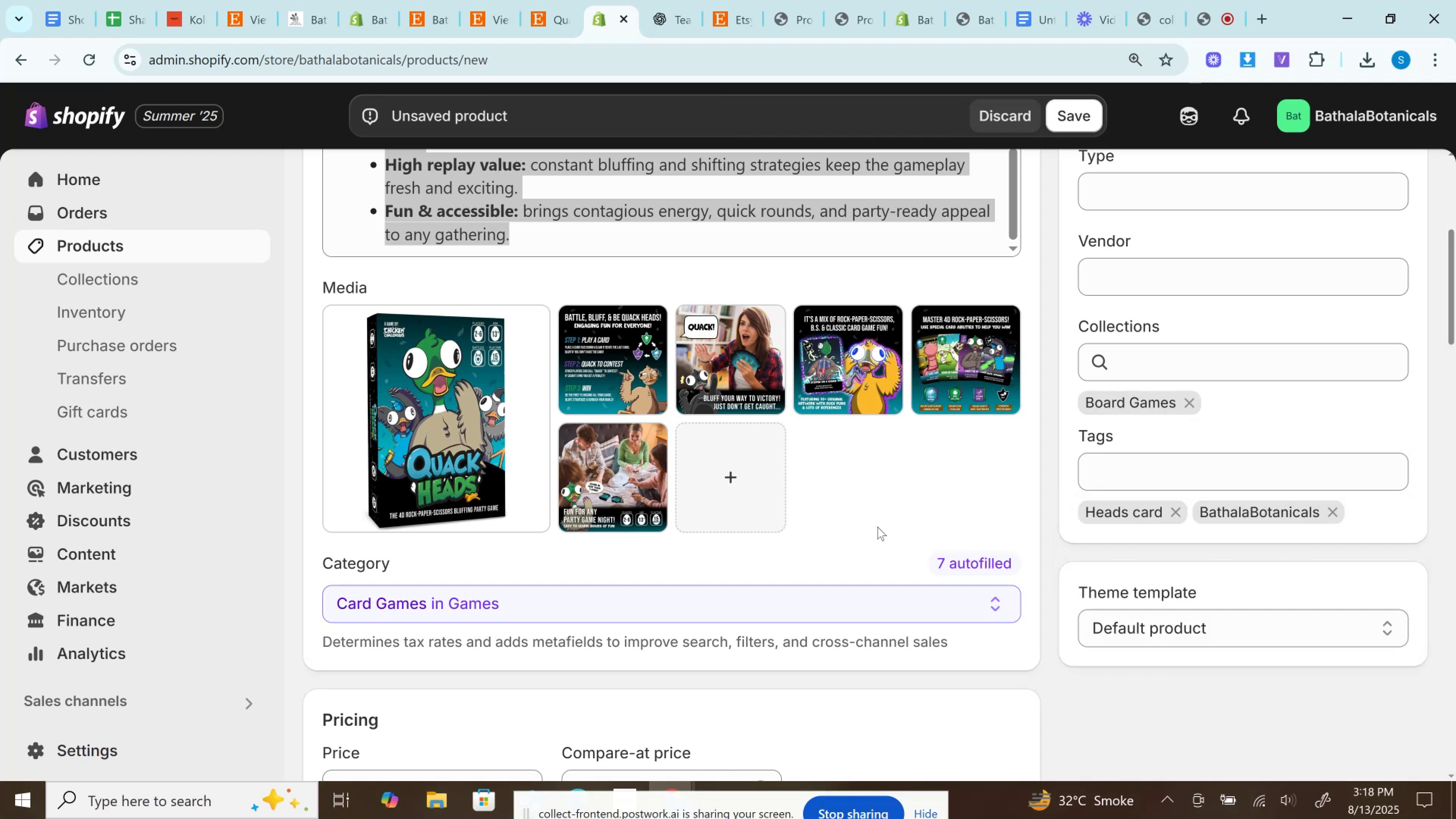 
scroll: coordinate [877, 527], scroll_direction: down, amount: 3.0
 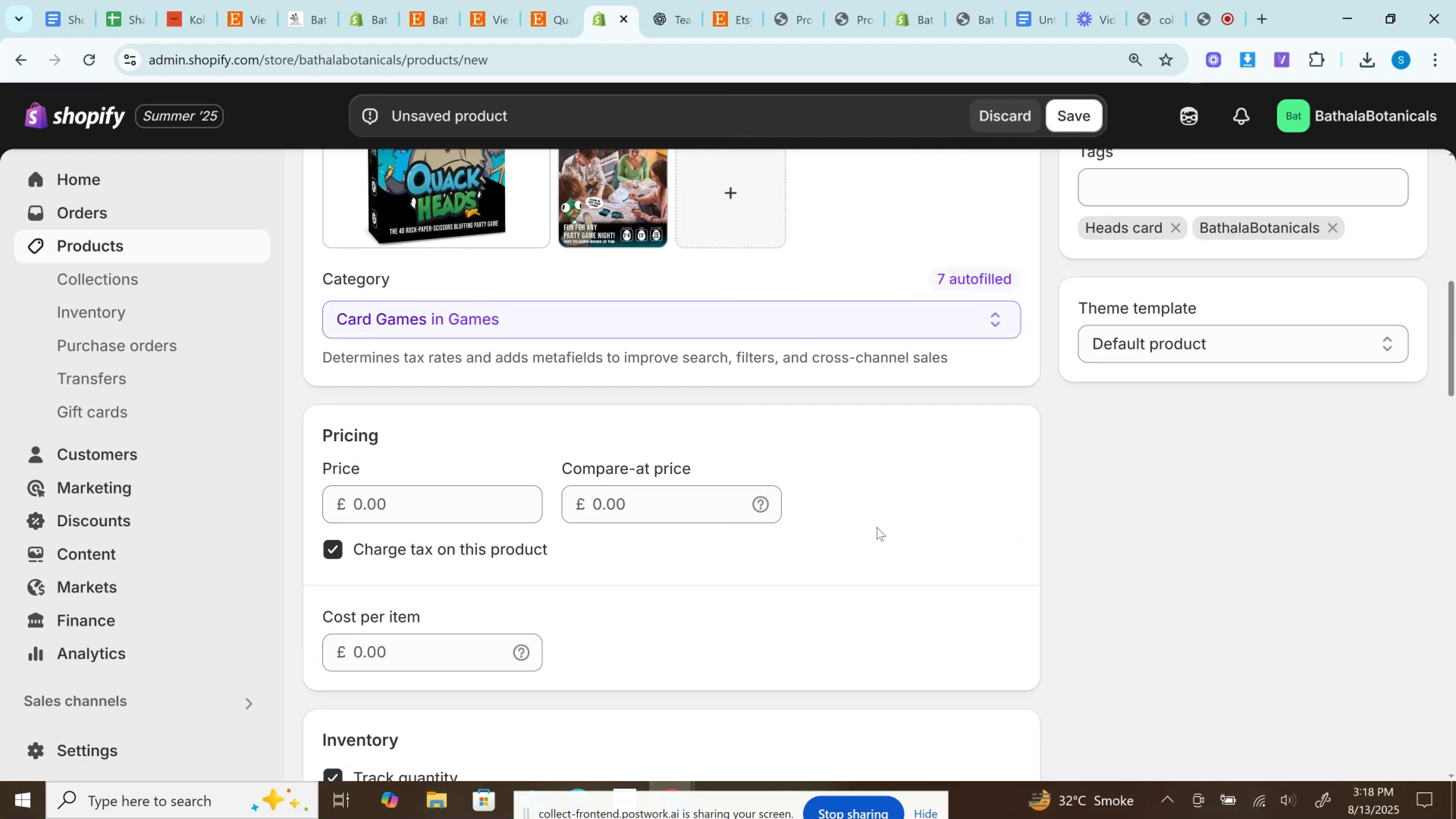 
scroll: coordinate [881, 587], scroll_direction: up, amount: 13.0
 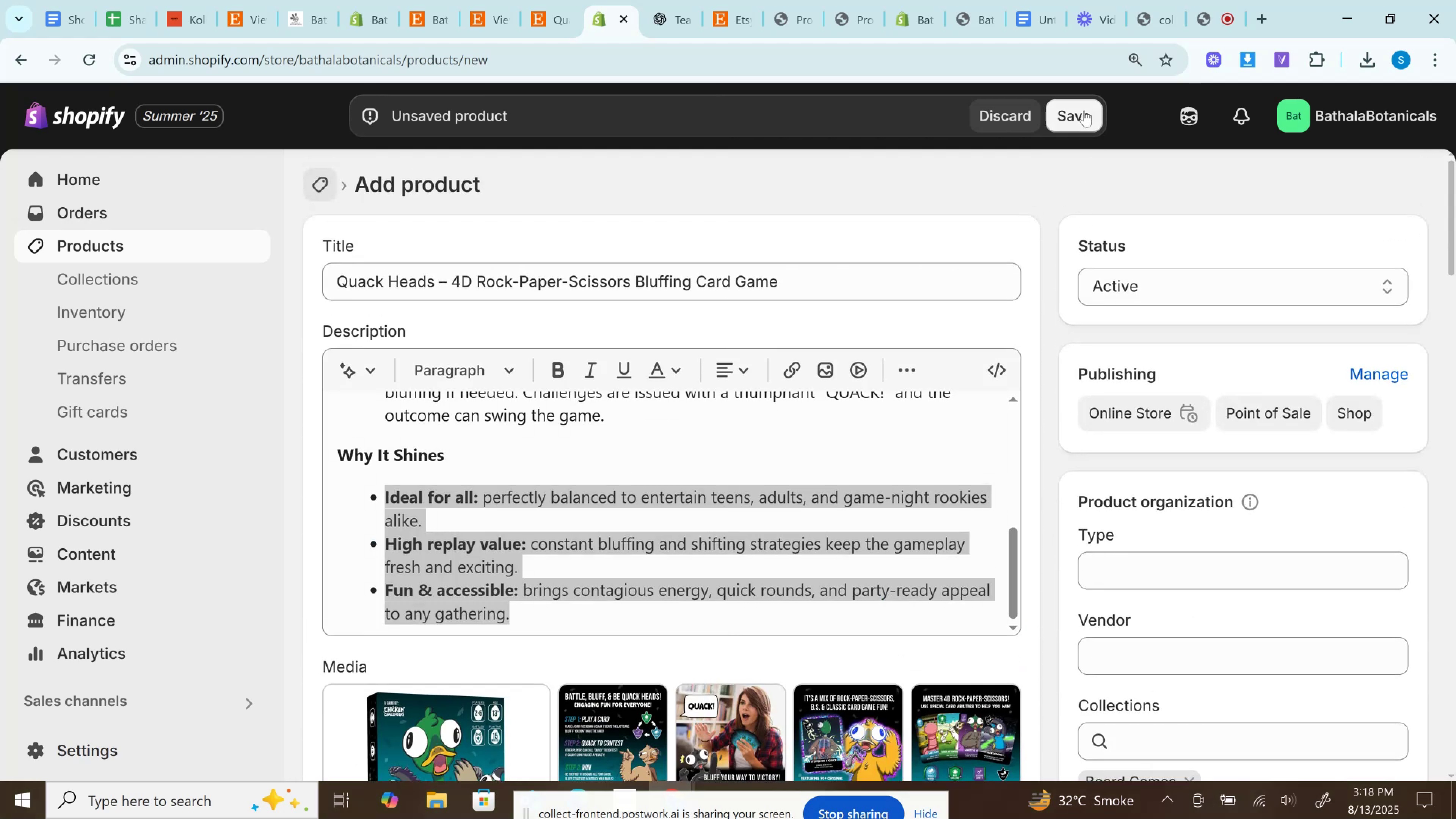 
left_click([1084, 110])
 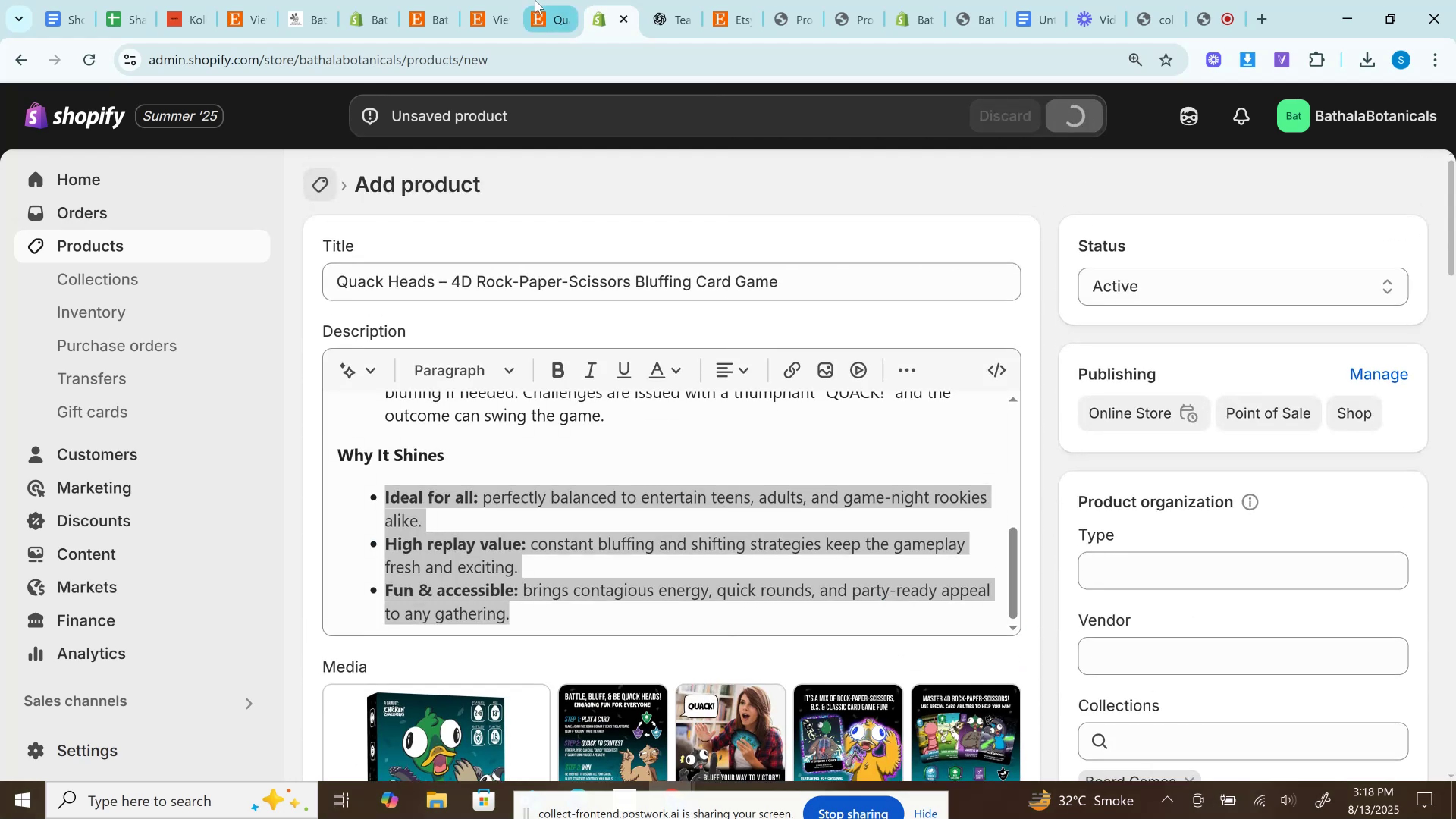 
left_click([553, 0])
 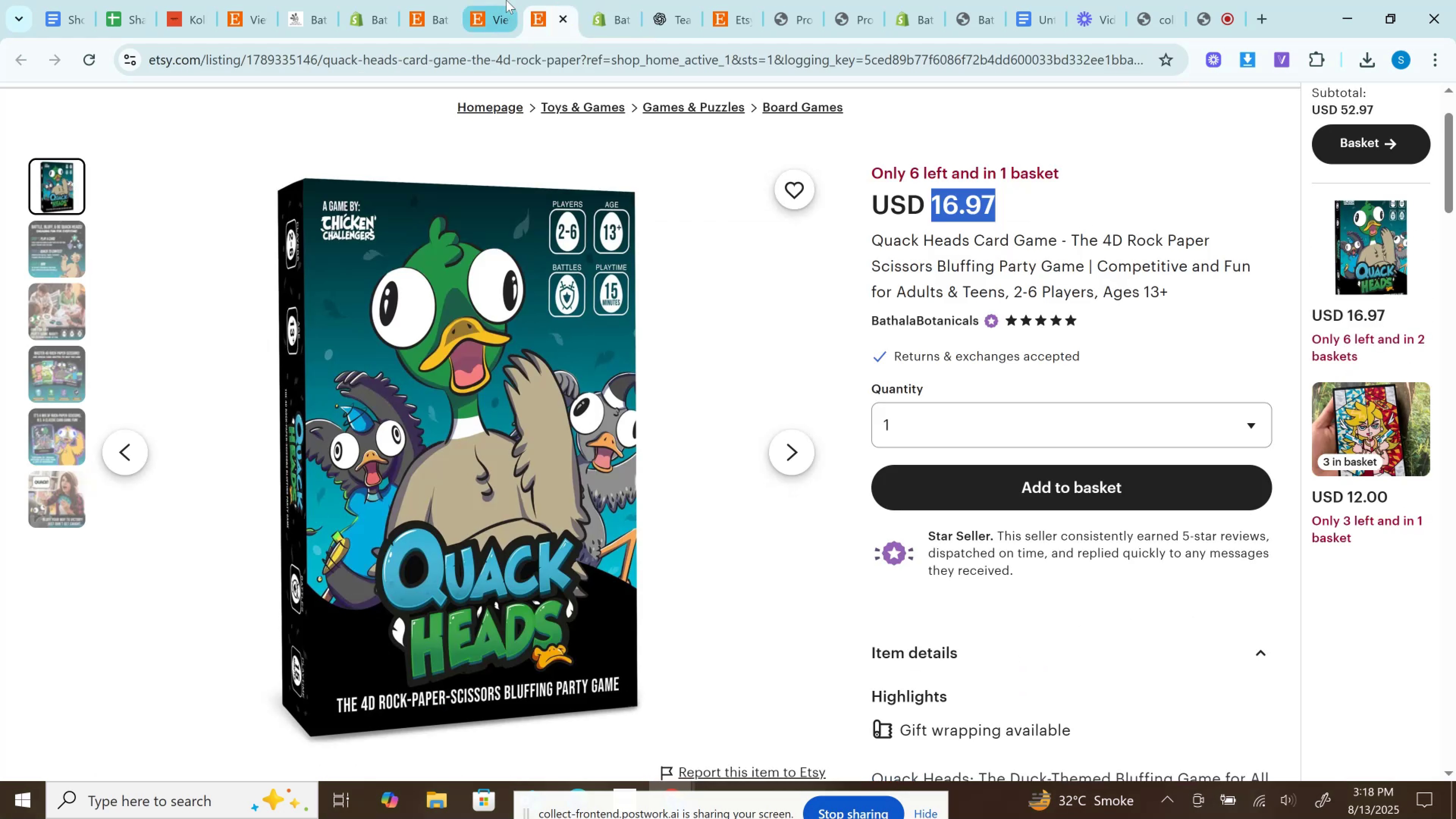 
double_click([506, 0])
 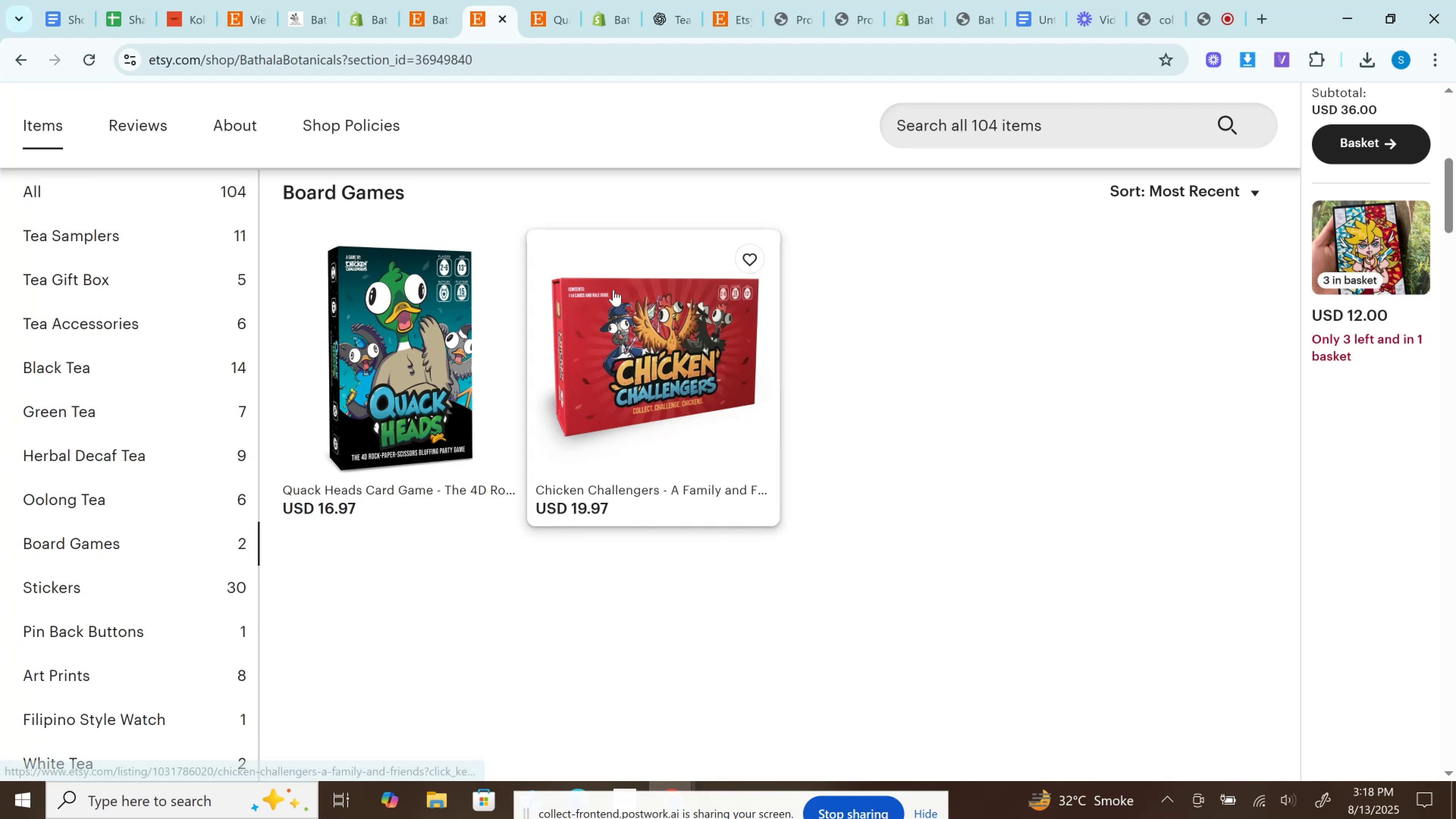 
right_click([613, 290])
 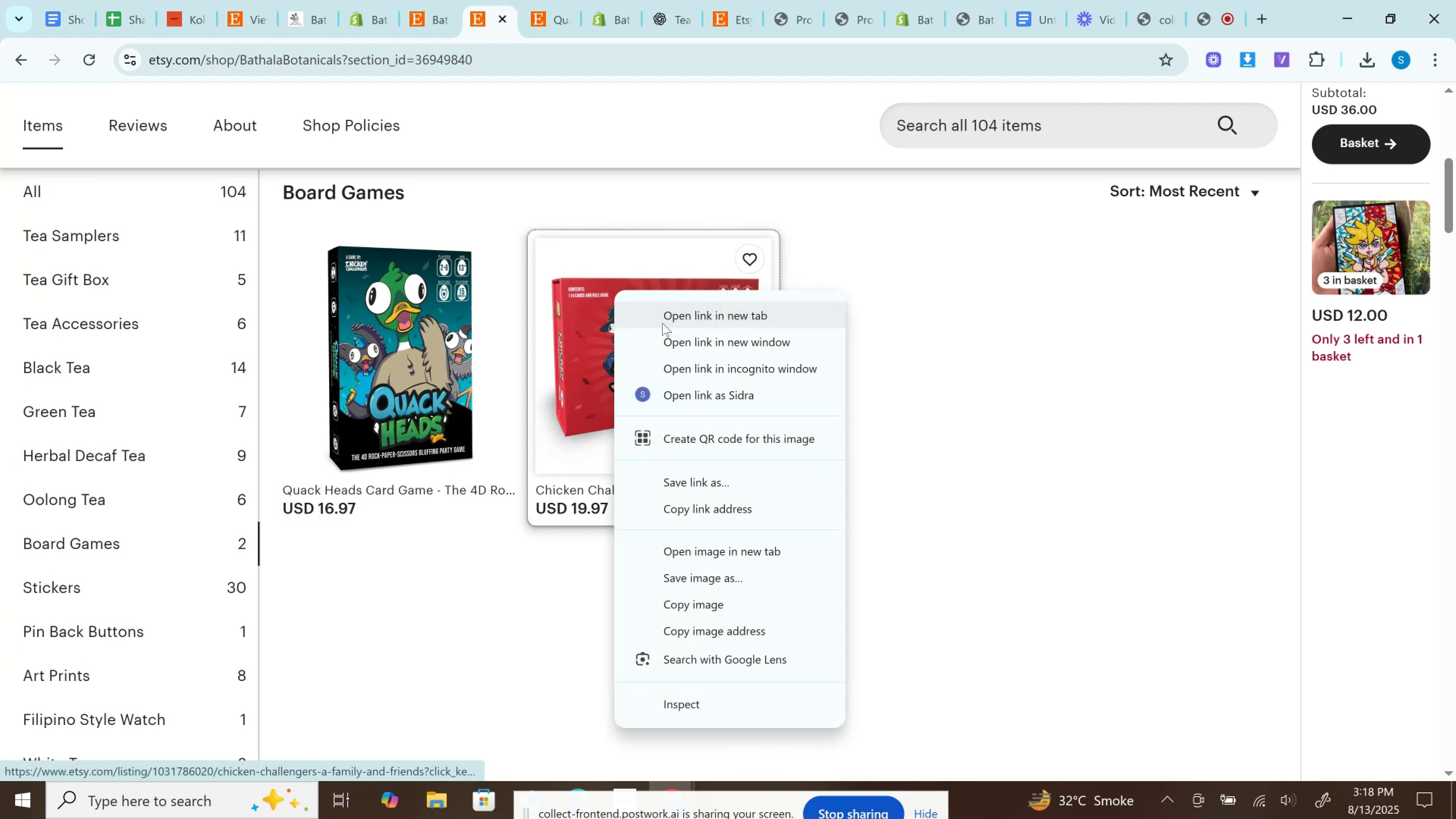 
left_click([662, 323])
 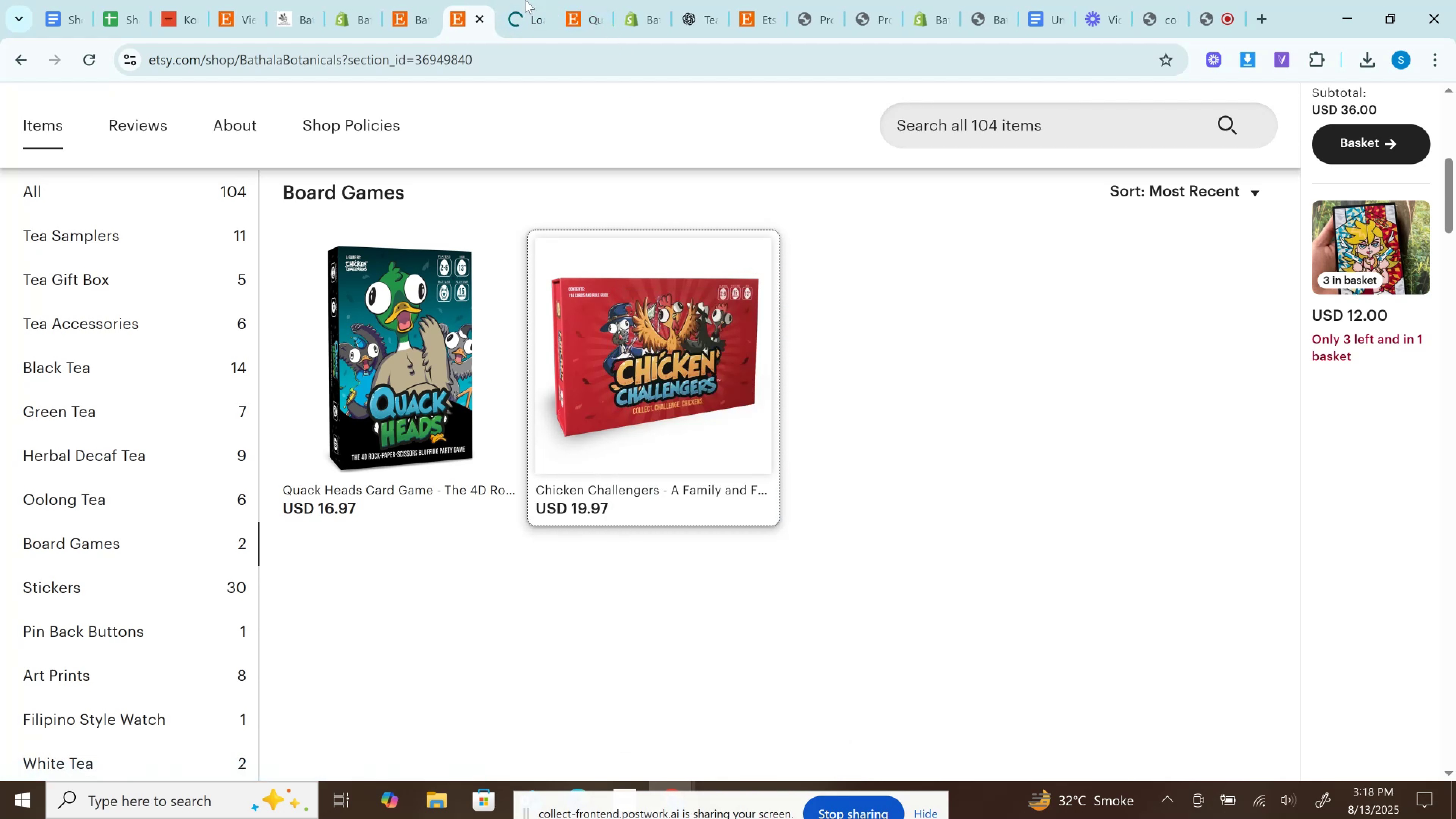 
left_click([527, 0])
 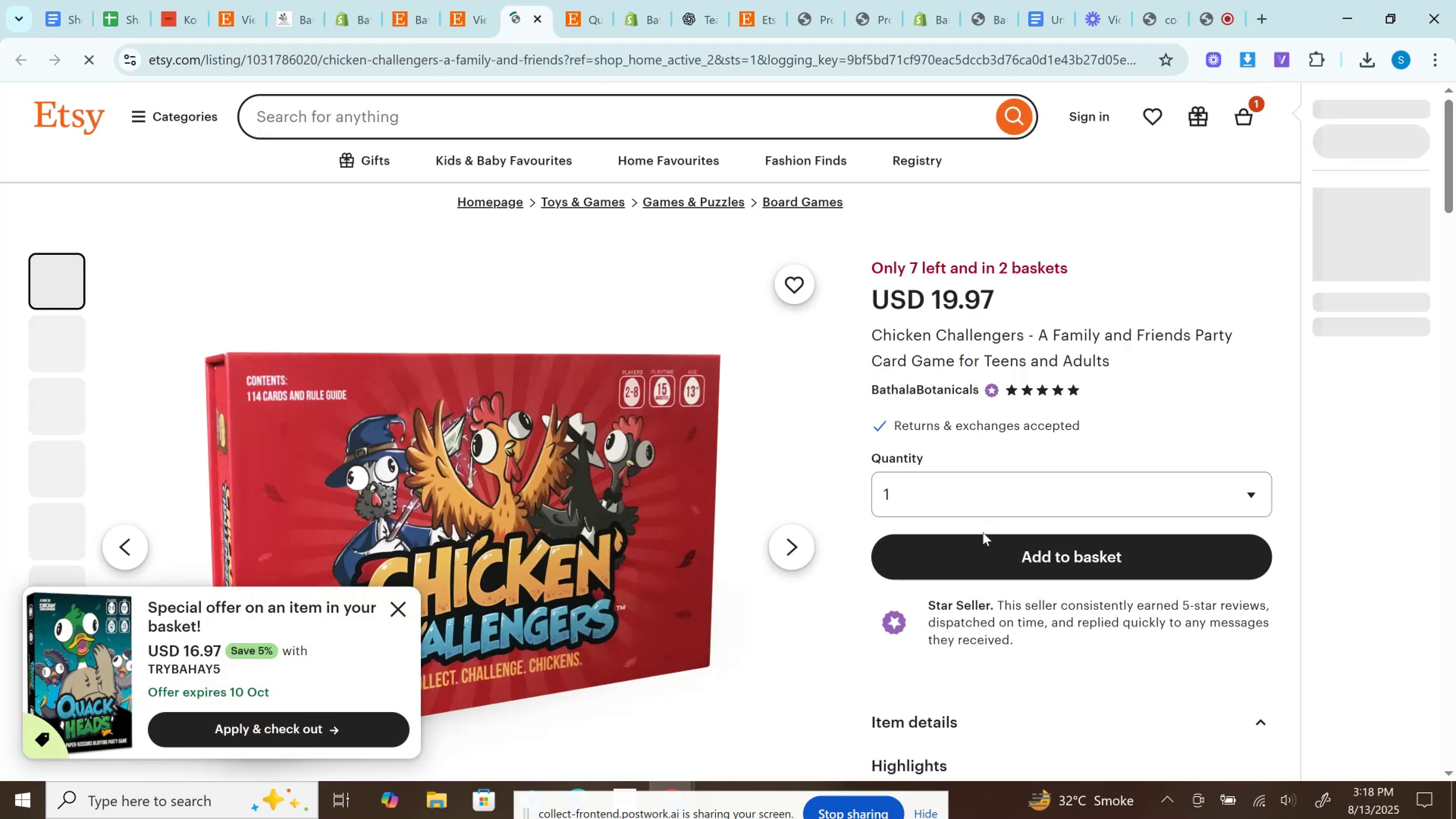 
left_click([979, 500])
 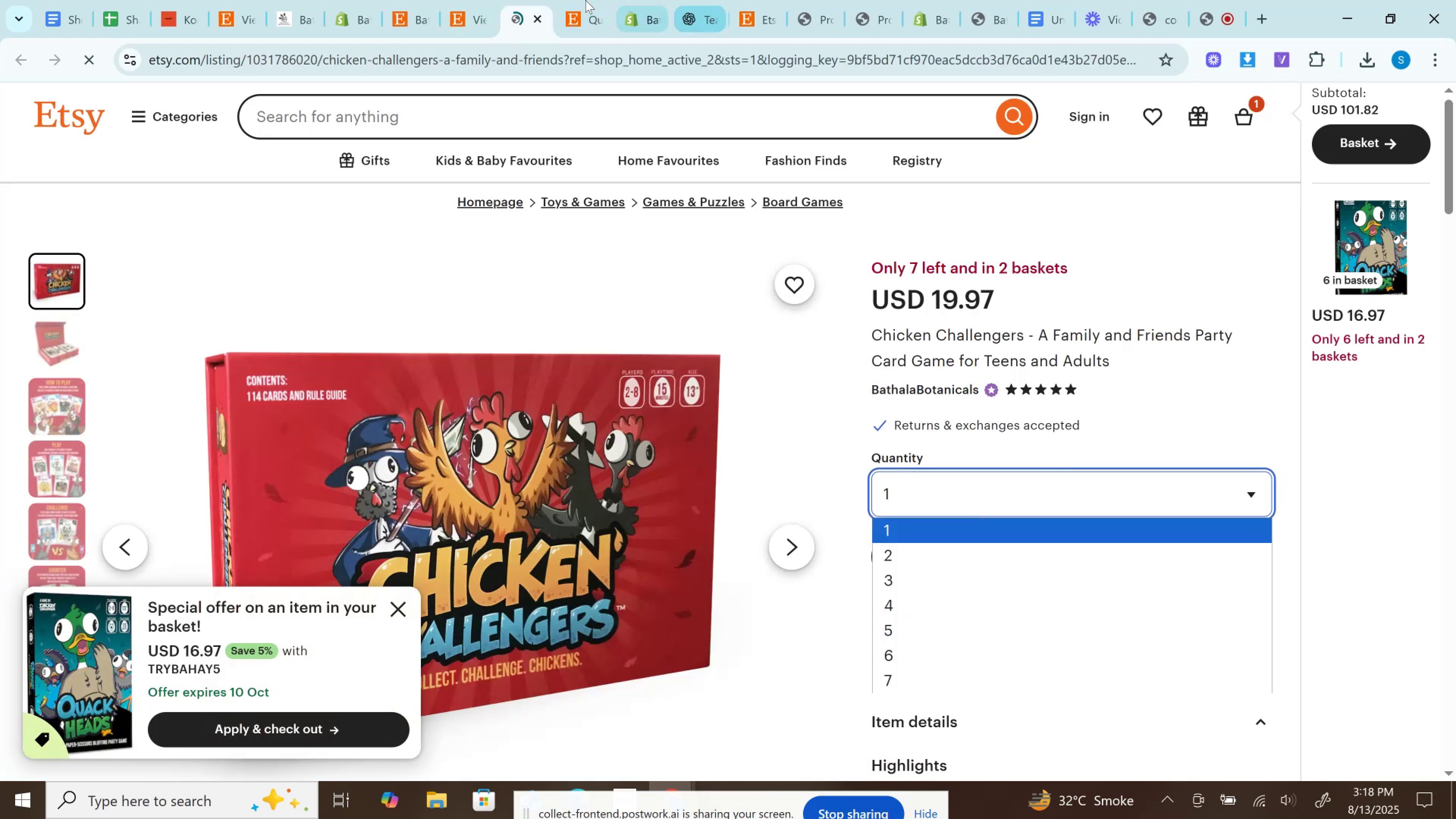 
left_click([574, 0])
 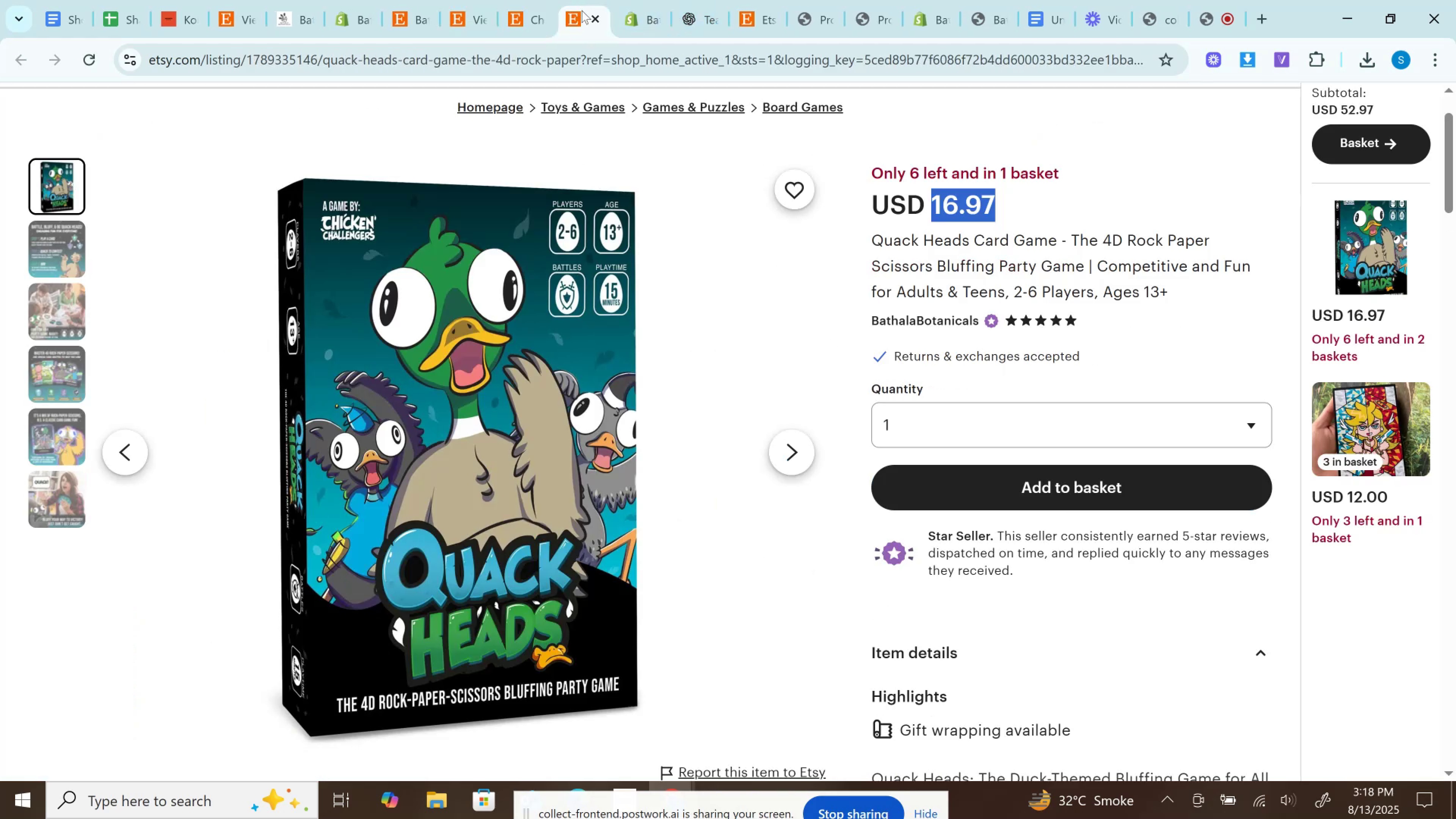 
double_click([534, 0])
 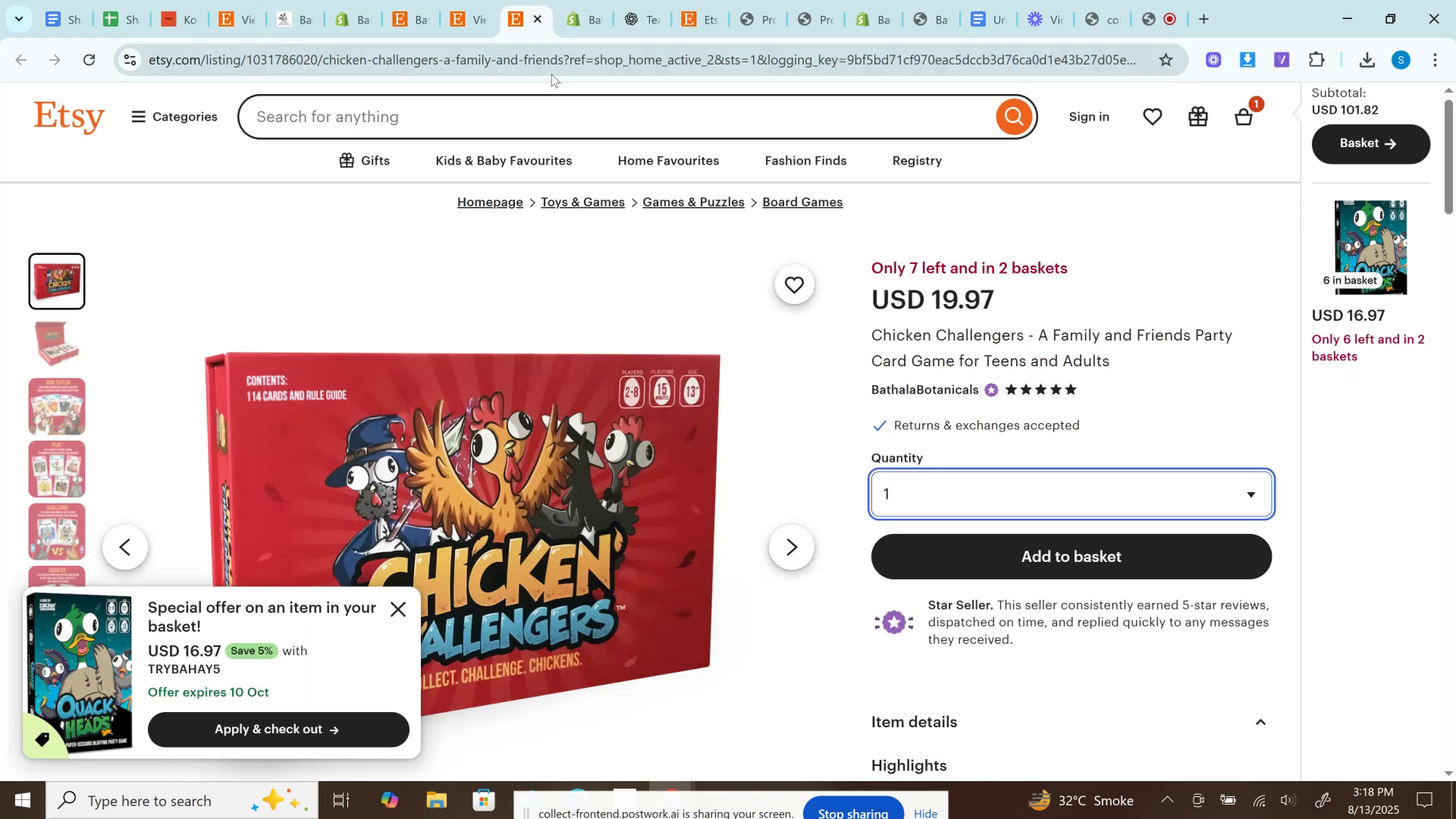 
left_click([551, 74])
 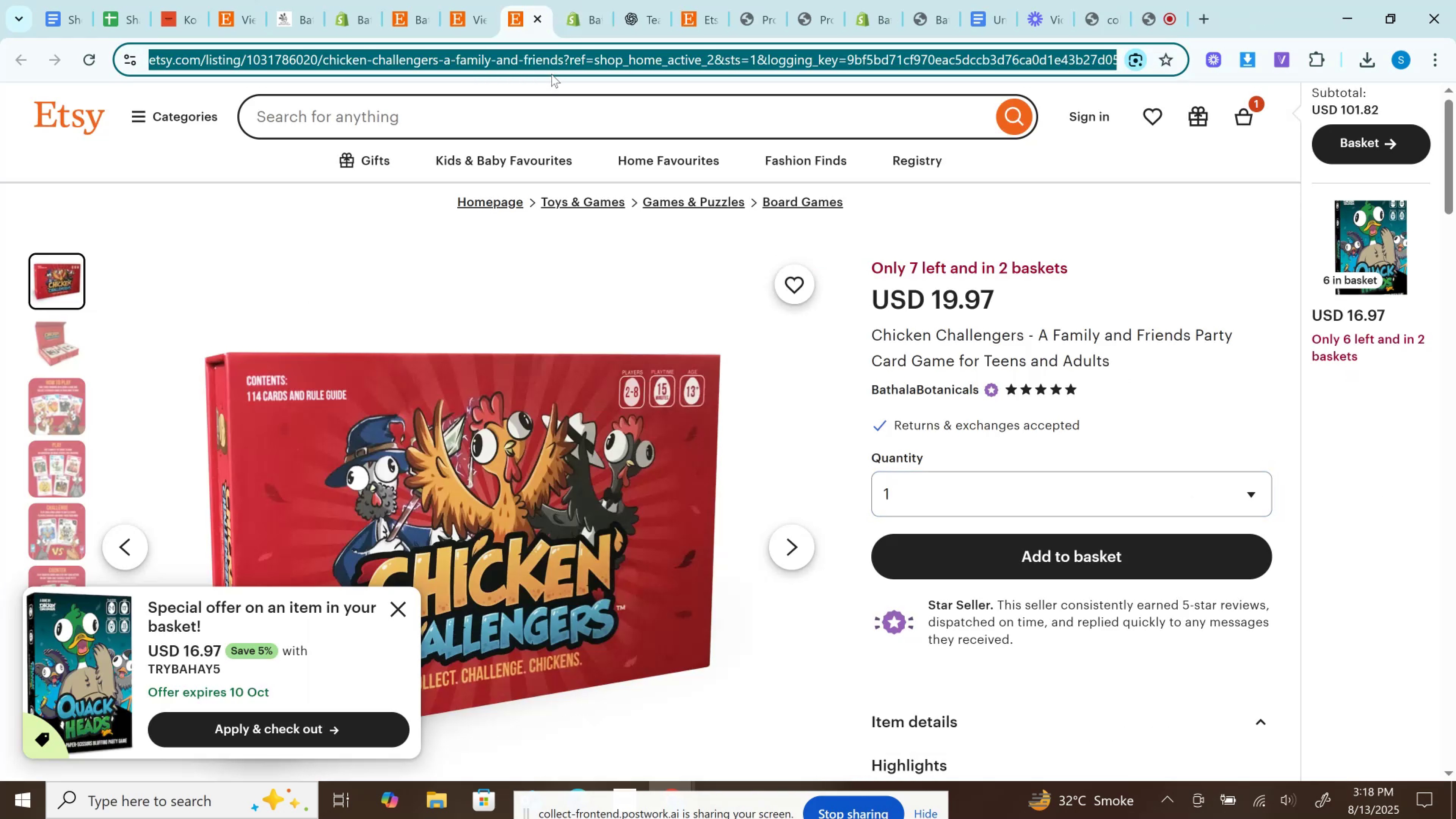 
key(Control+C)
 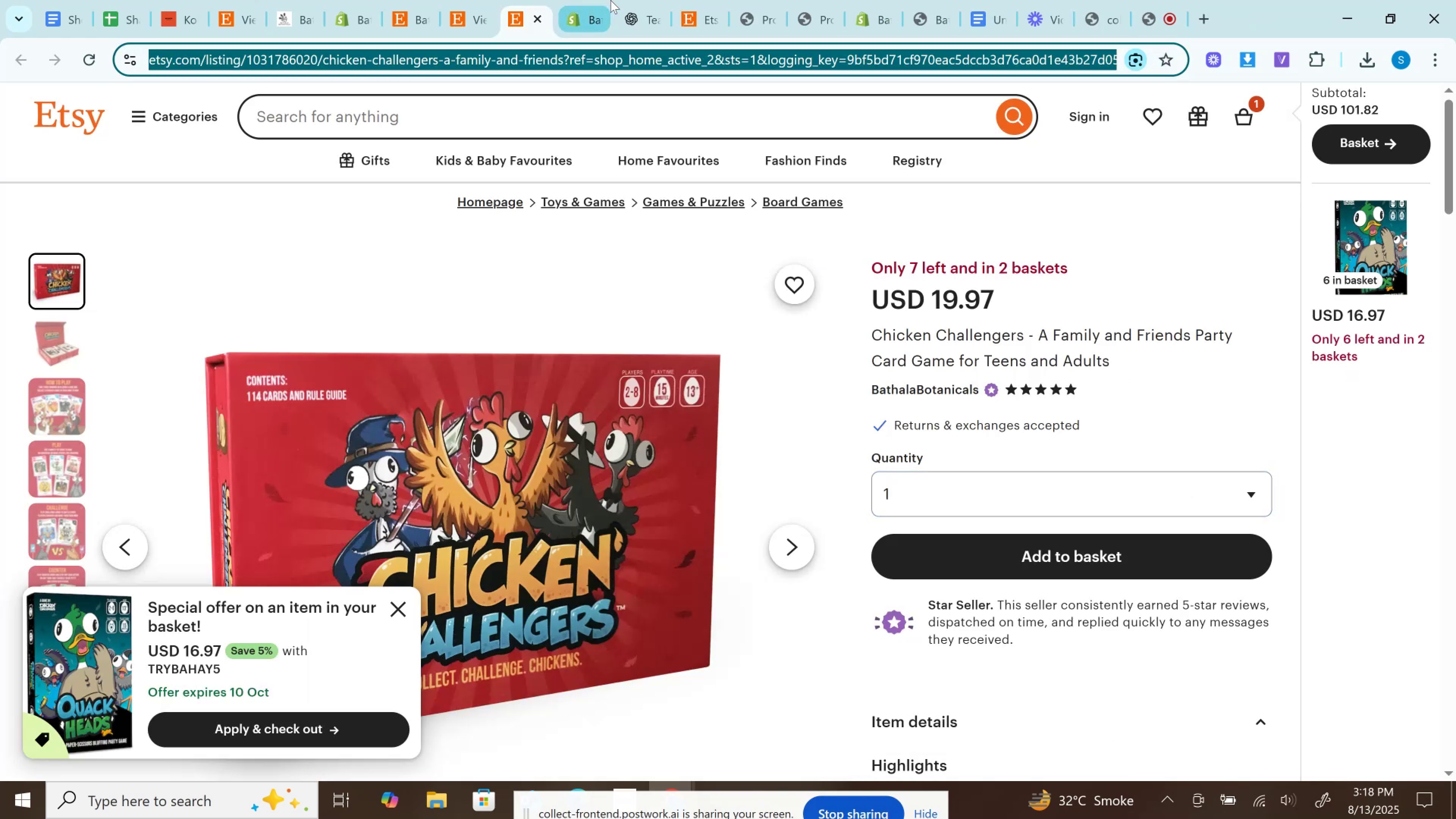 
left_click([610, 0])
 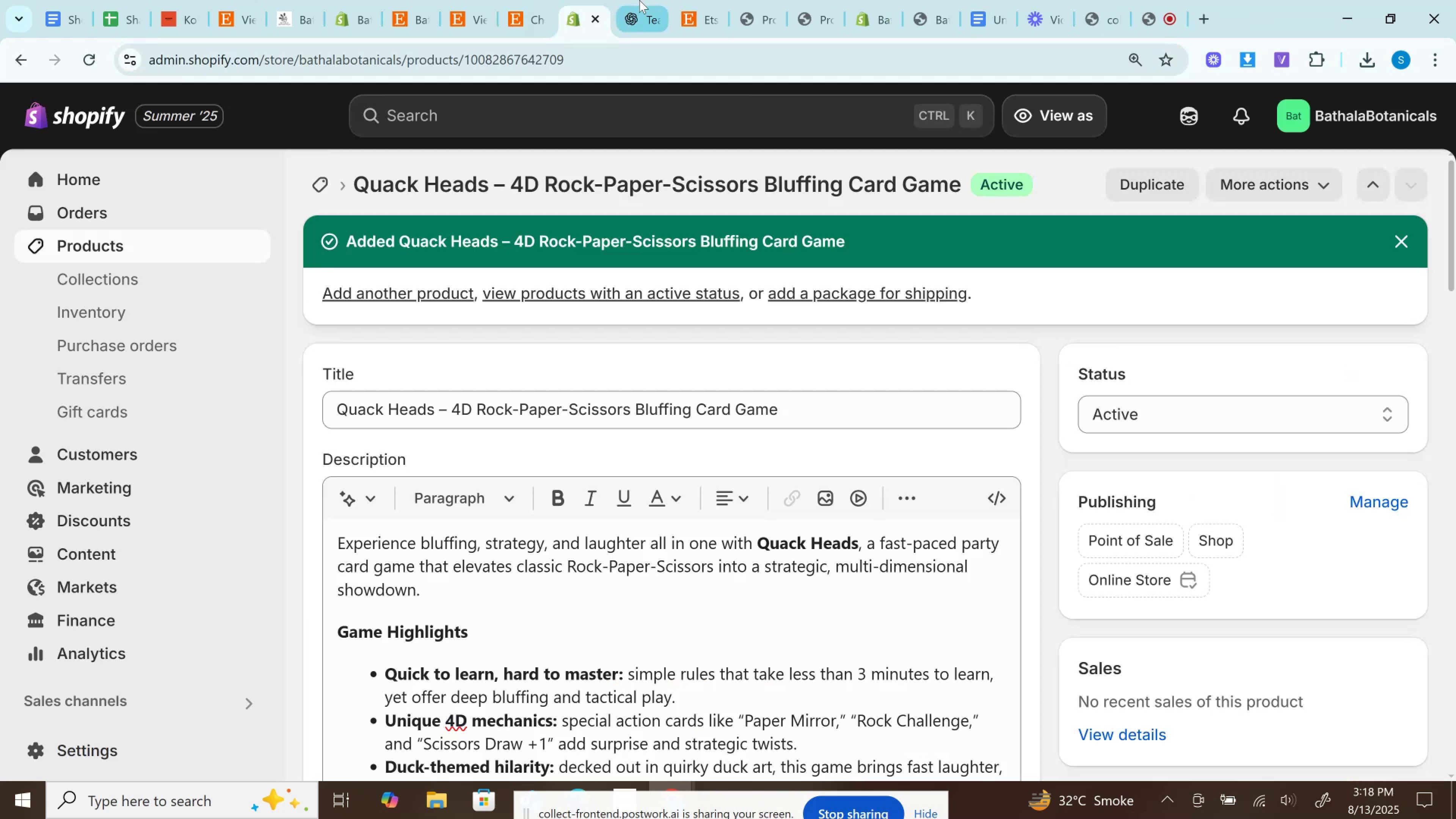 
left_click([639, 0])
 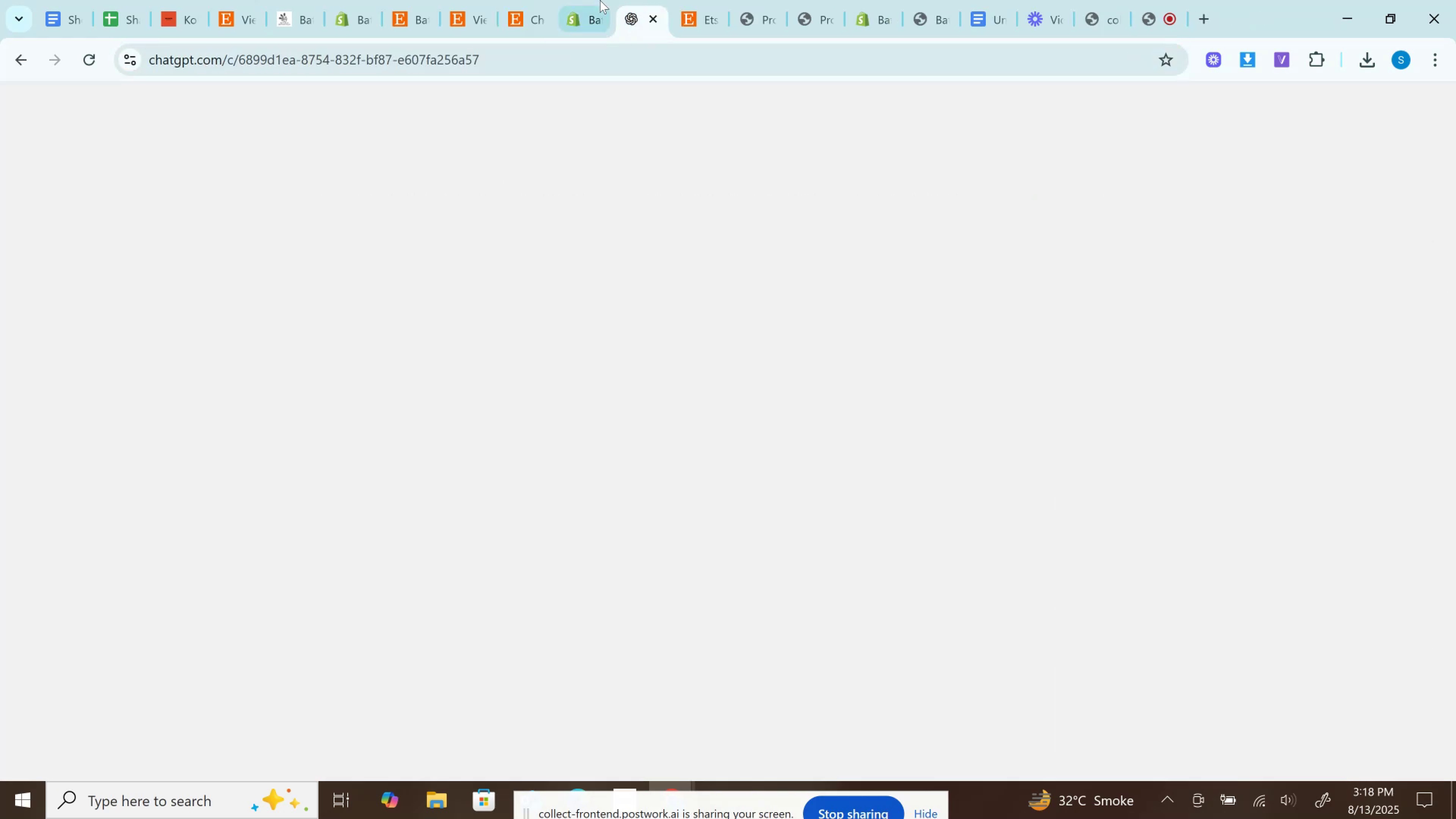 
left_click([600, 0])
 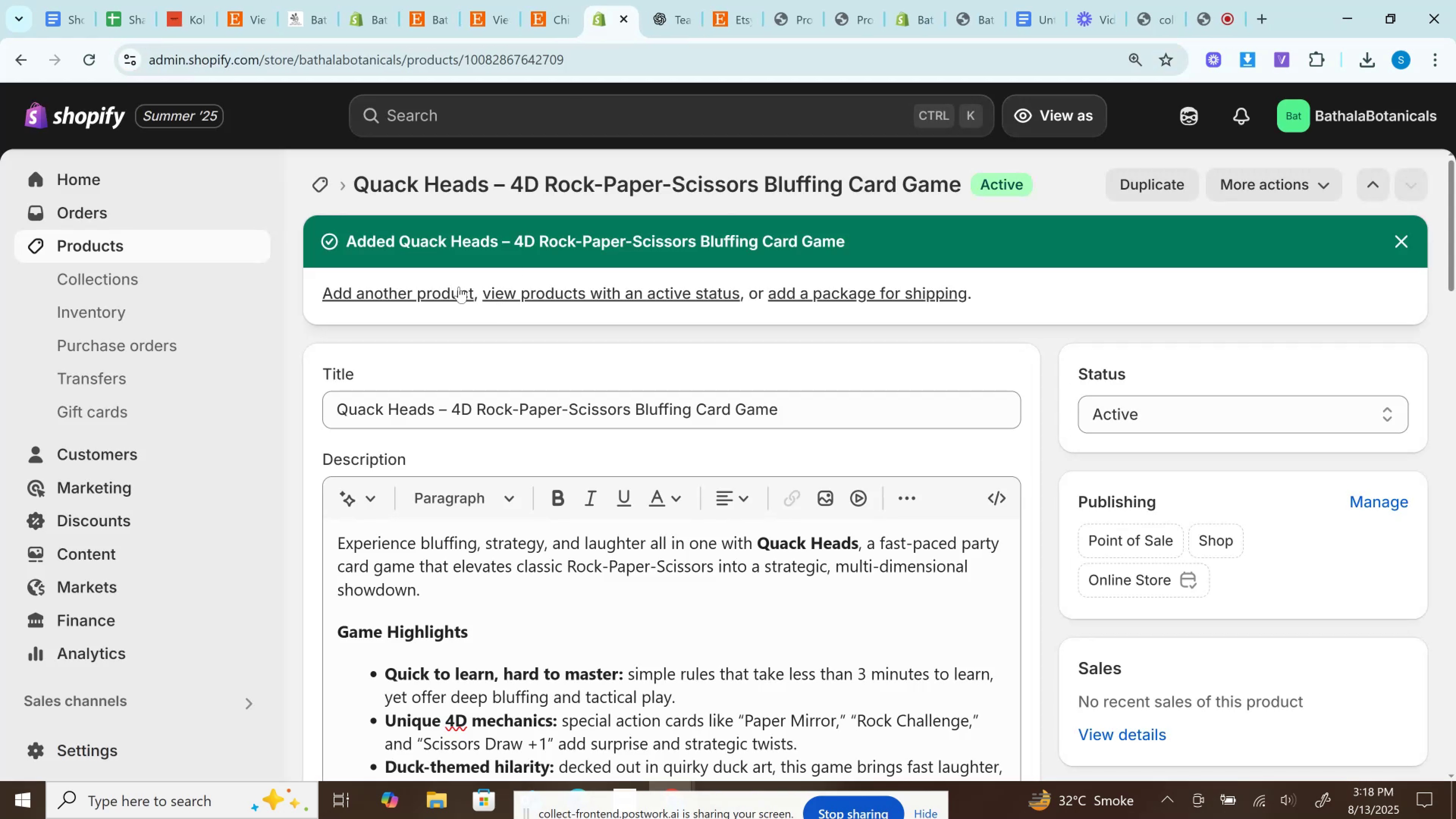 
left_click([457, 289])
 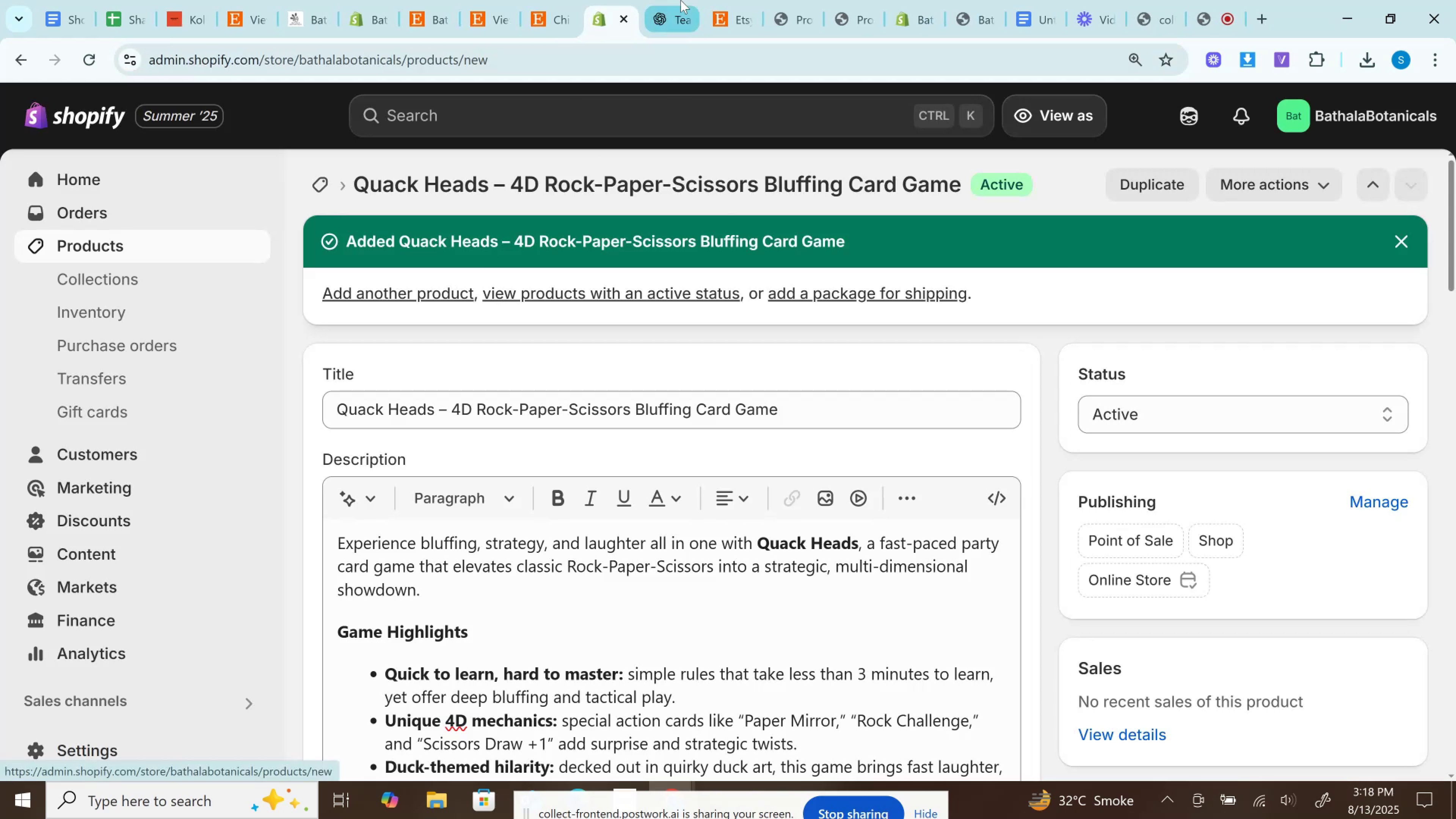 
left_click([681, 0])
 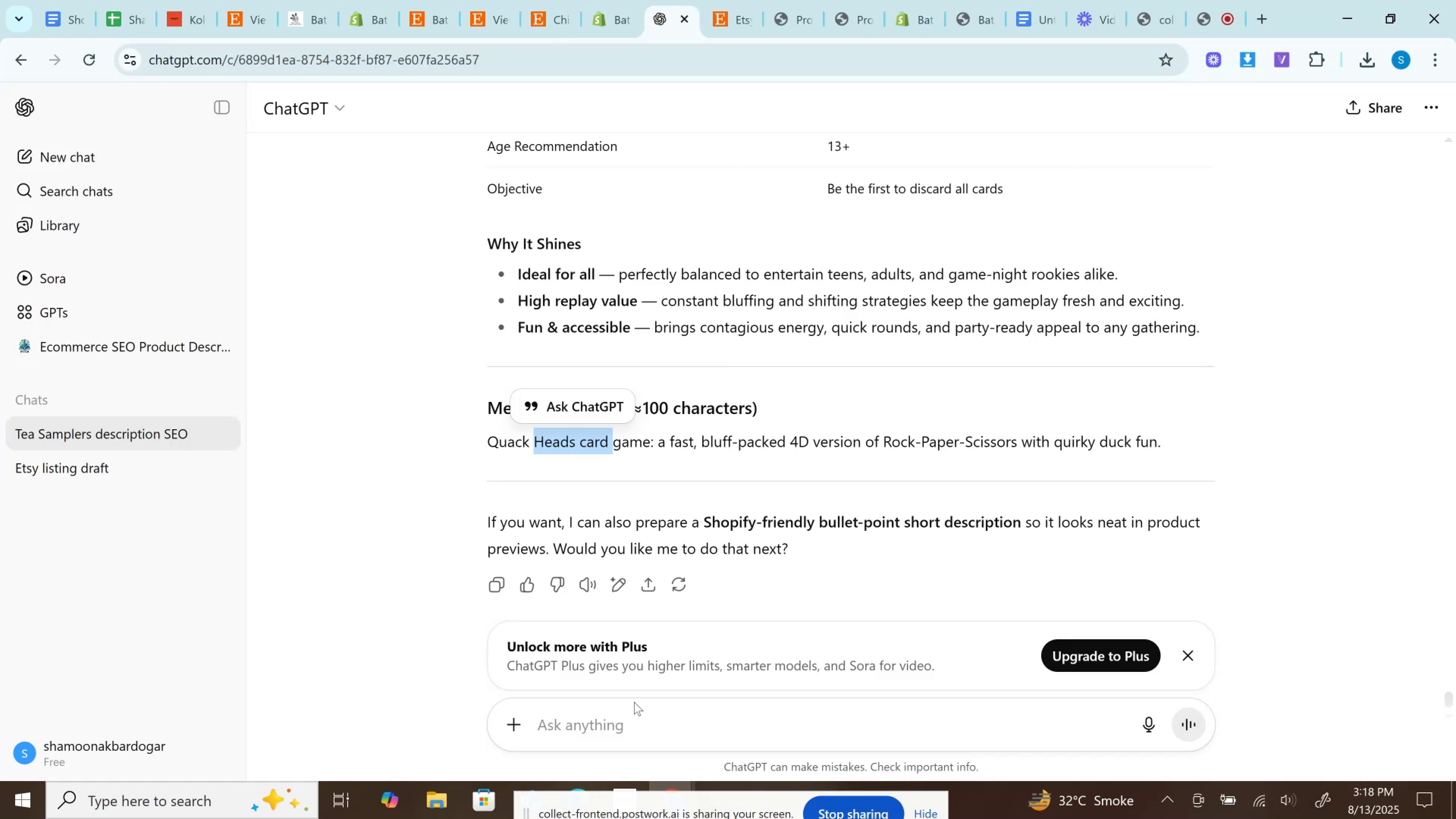 
left_click([639, 726])
 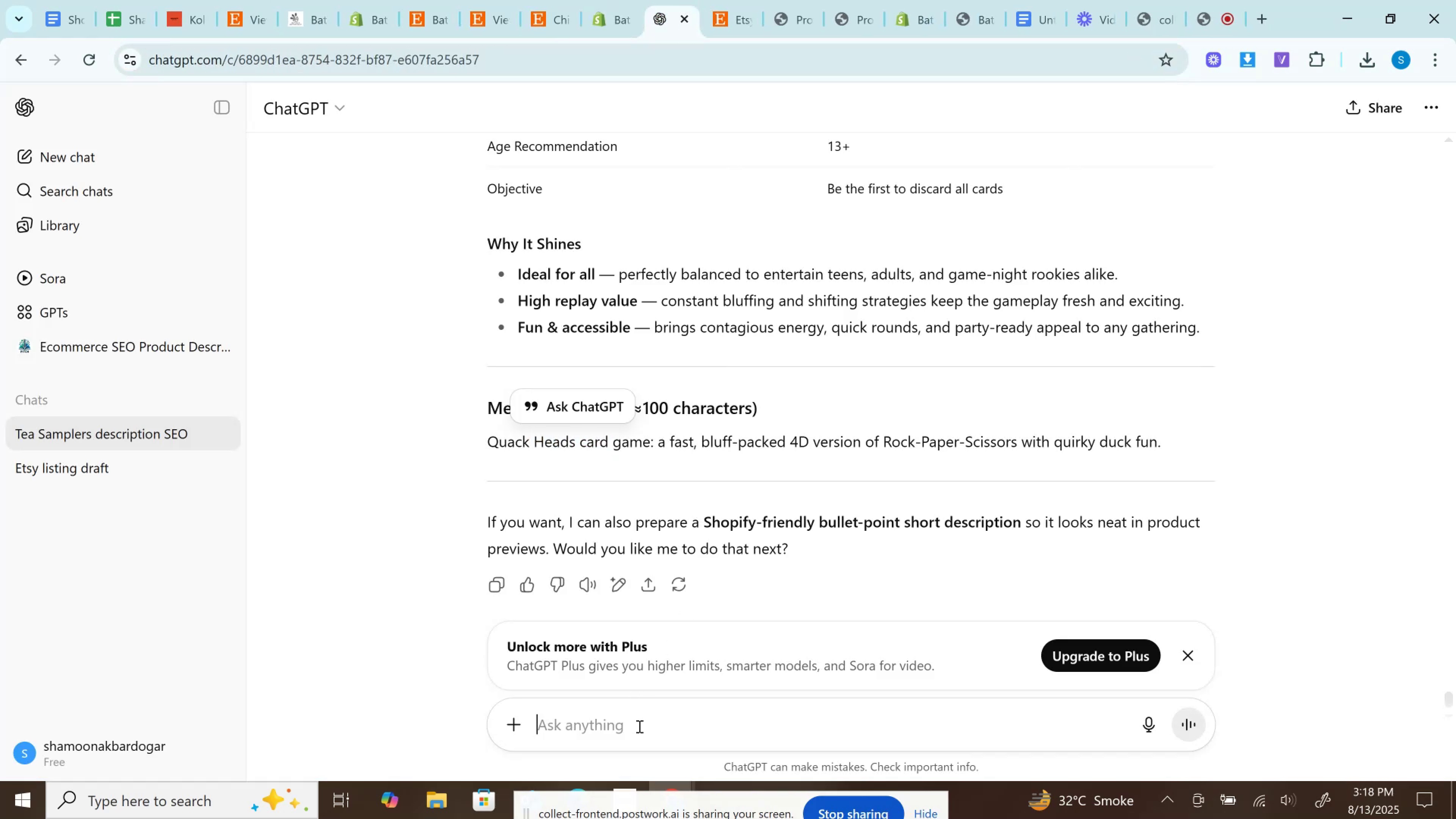 
key(Control+V)
 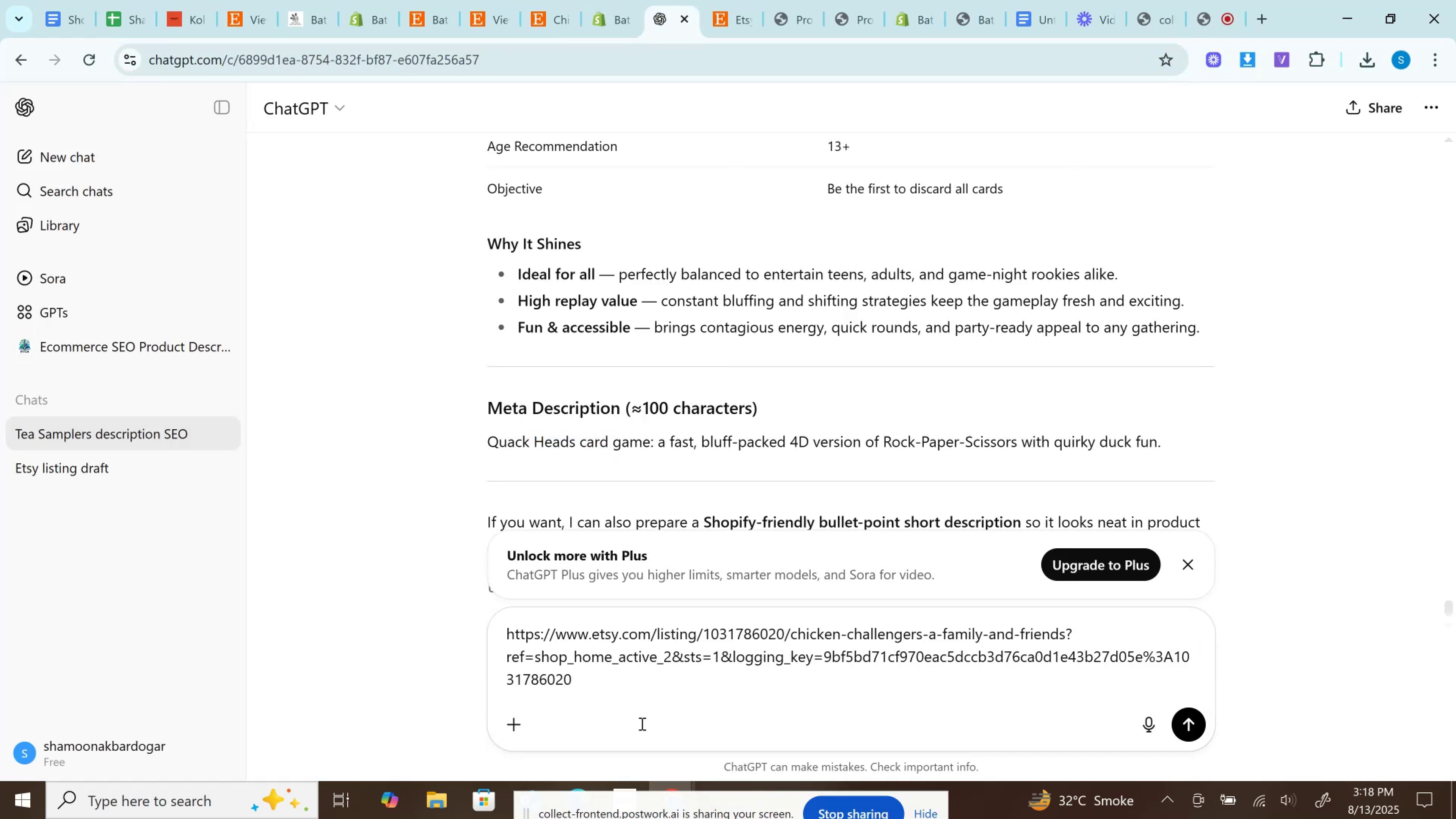 
key(Enter)
 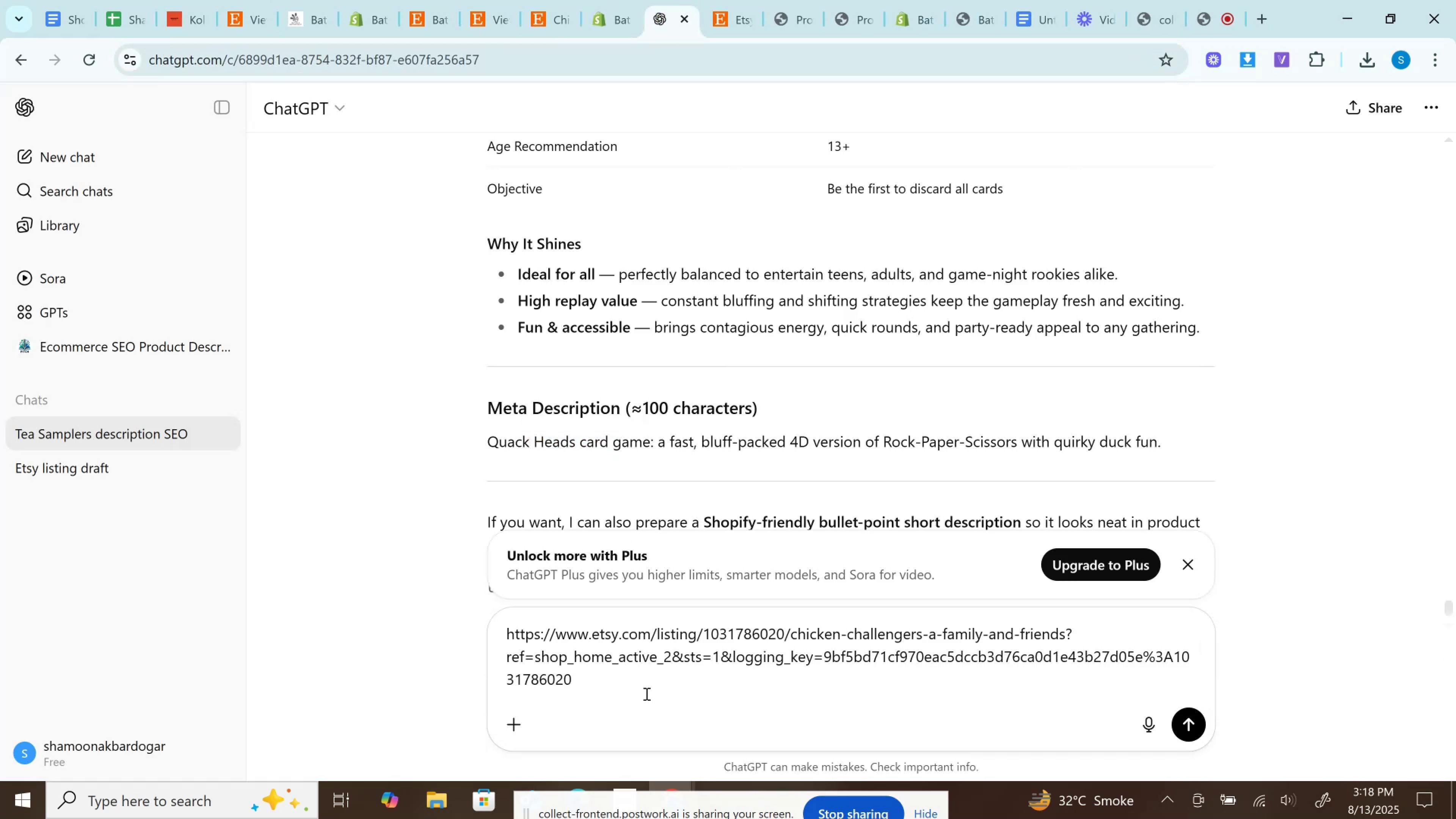 
mouse_move([655, 681])
 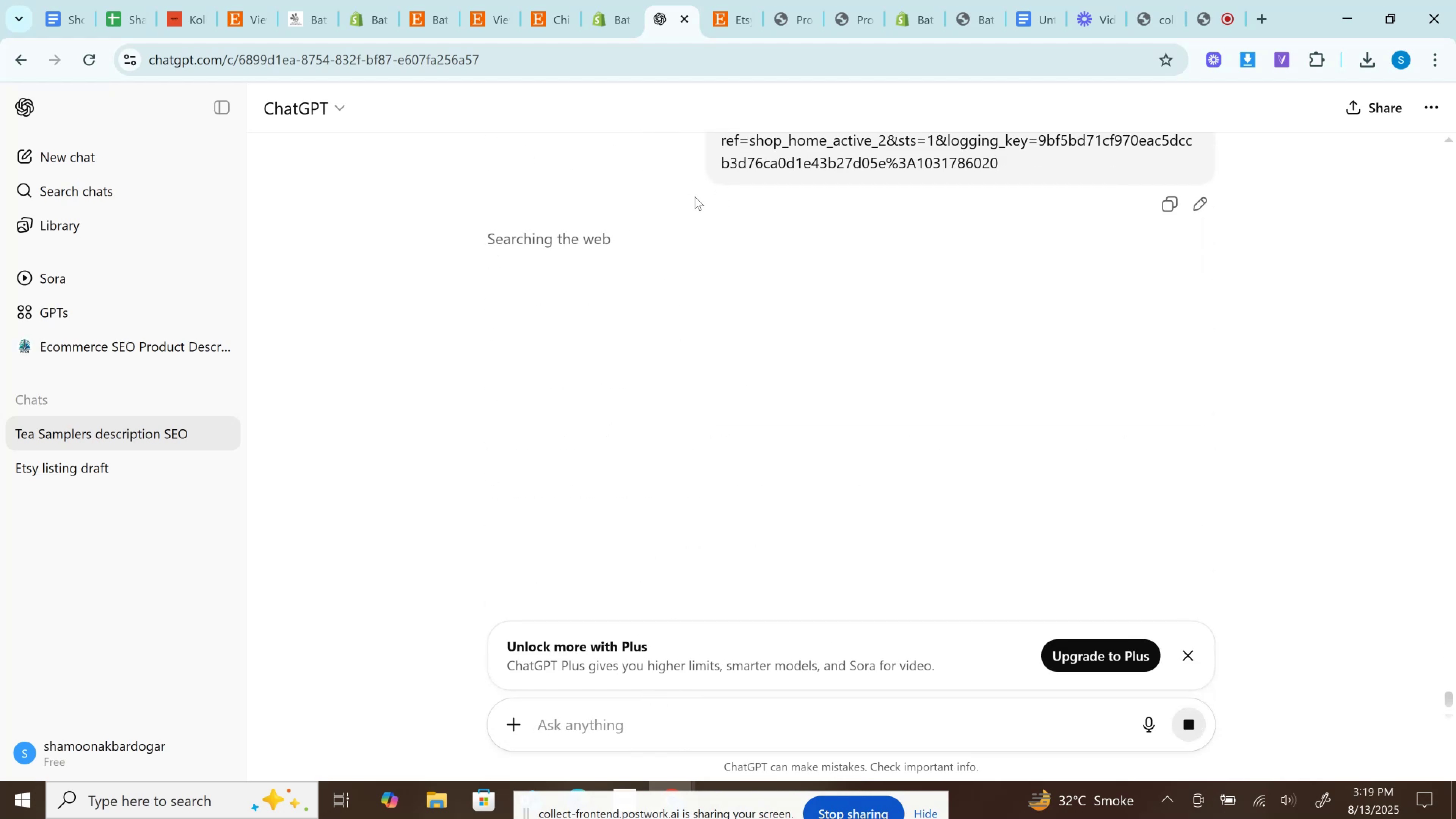 
wait(12.25)
 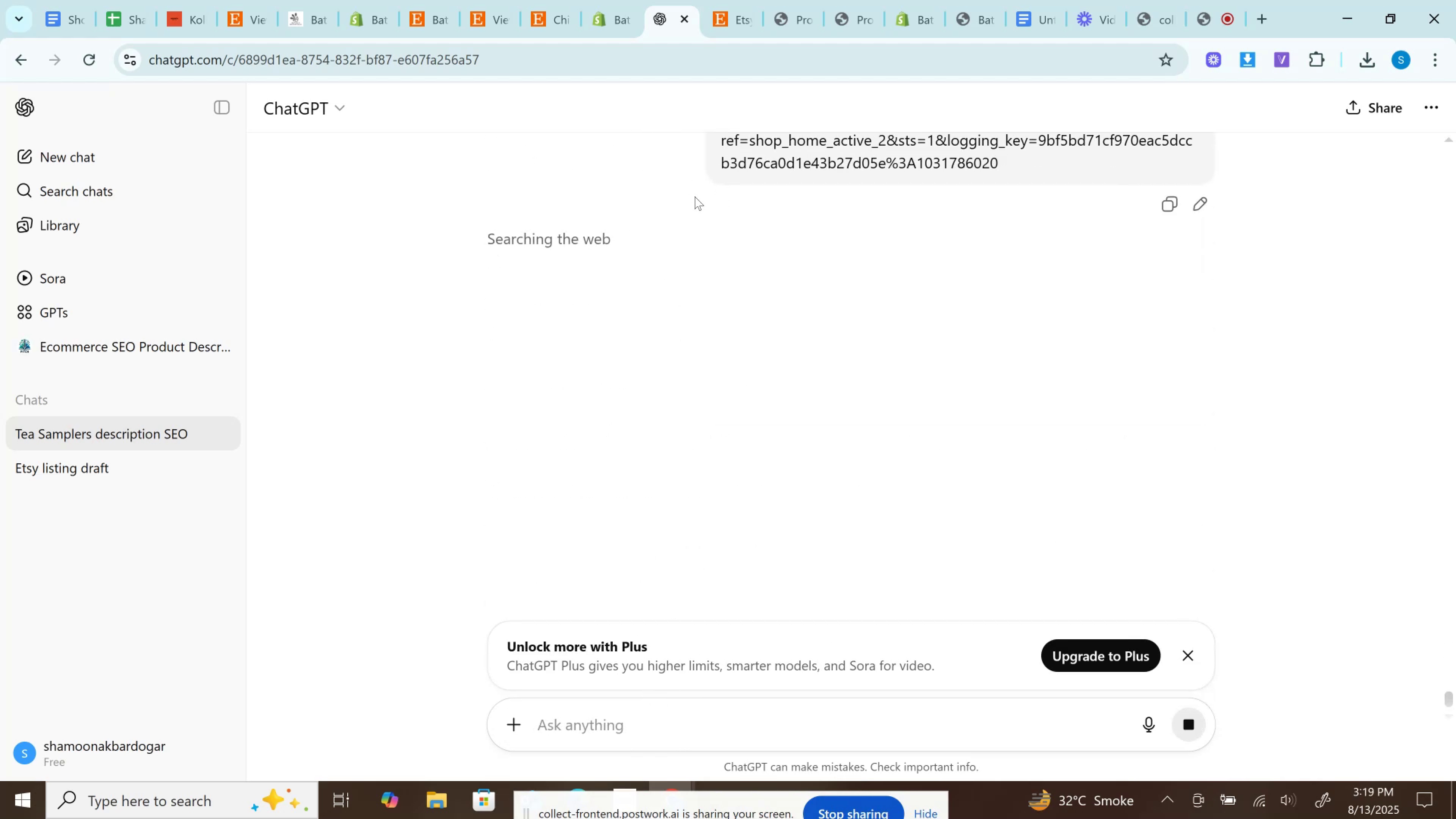 
left_click_drag(start_coordinate=[478, 381], to_coordinate=[818, 380])
 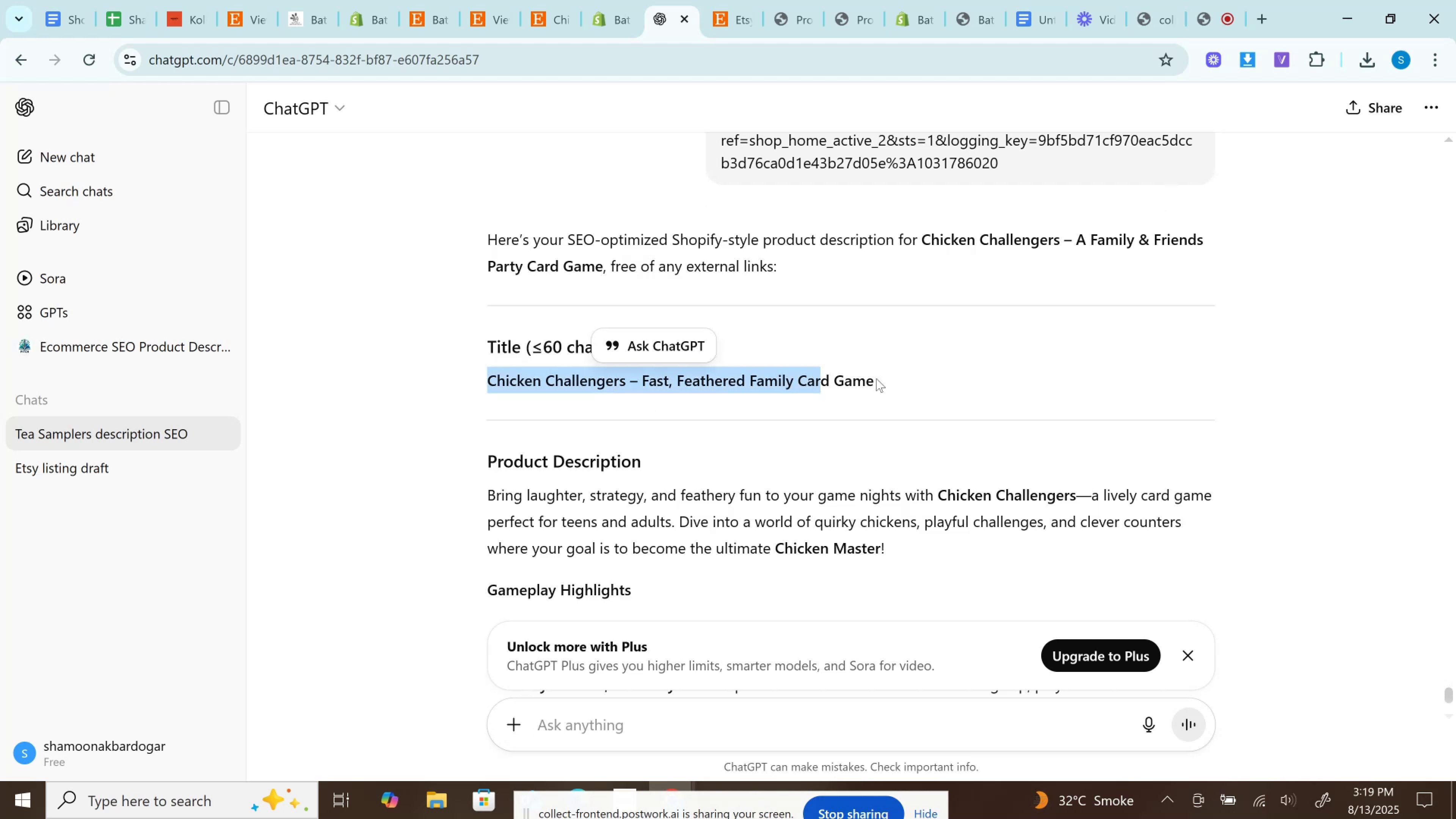 
left_click([876, 378])
 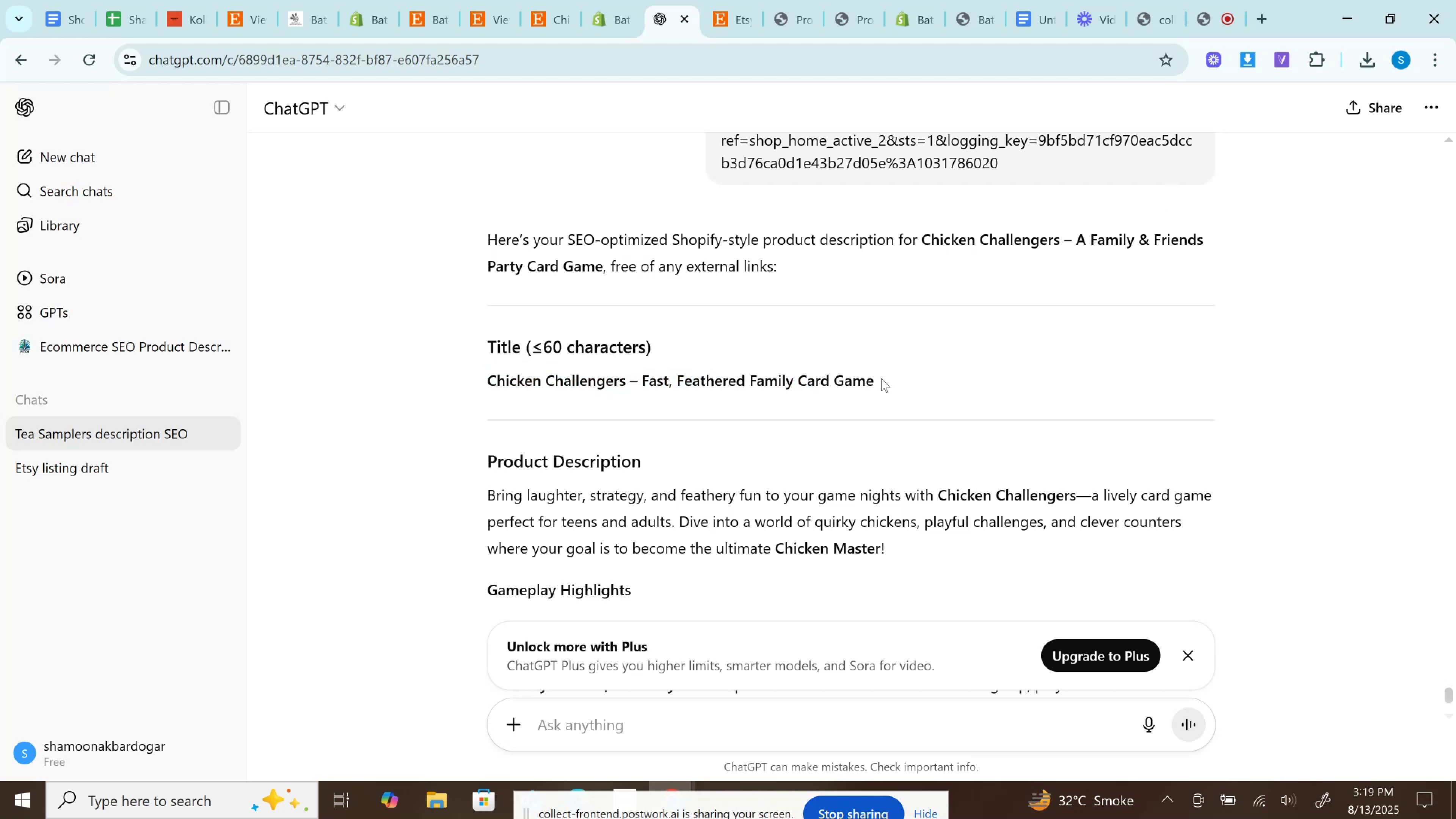 
left_click_drag(start_coordinate=[881, 378], to_coordinate=[484, 377])
 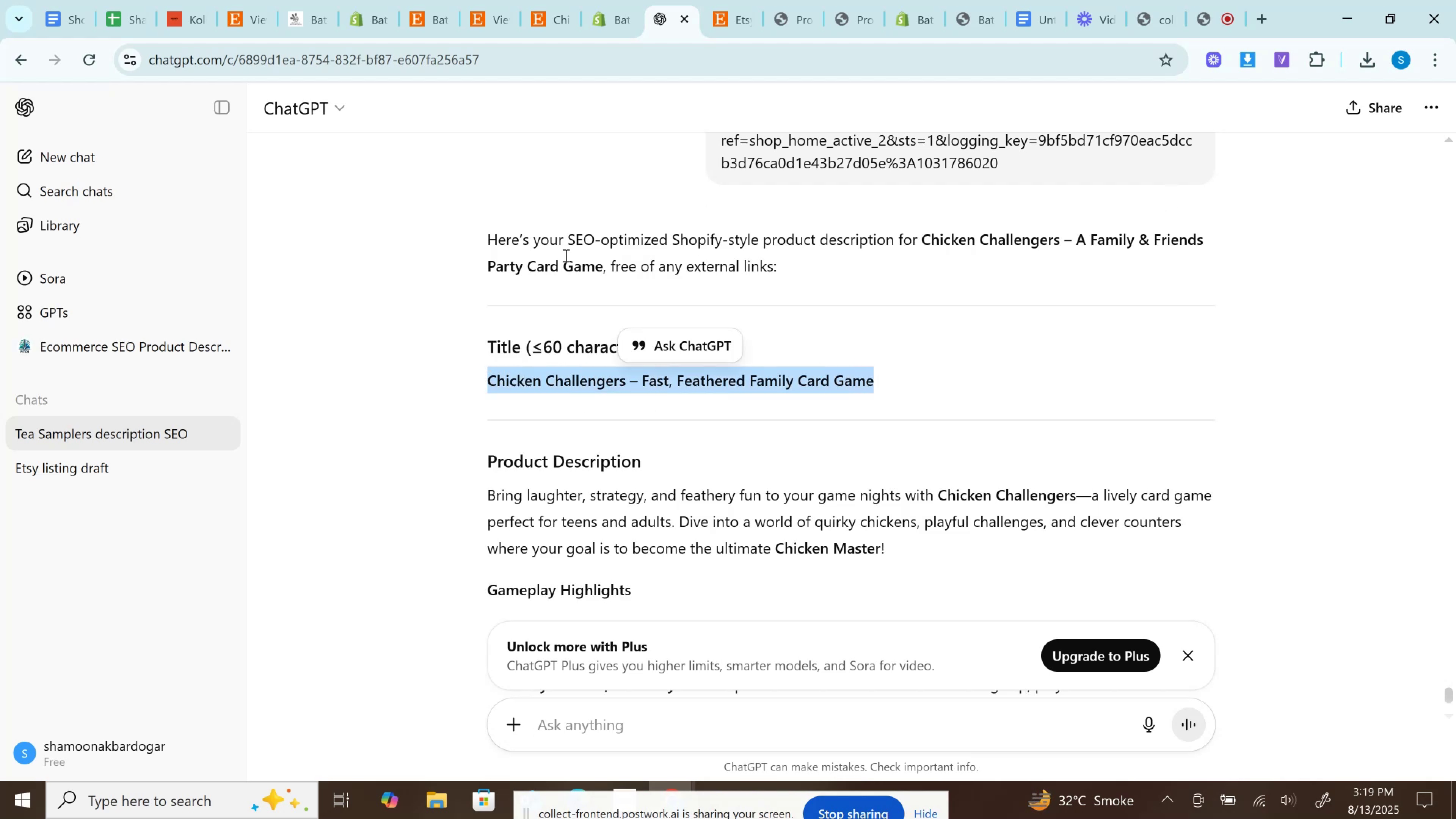 
key(Control+C)
 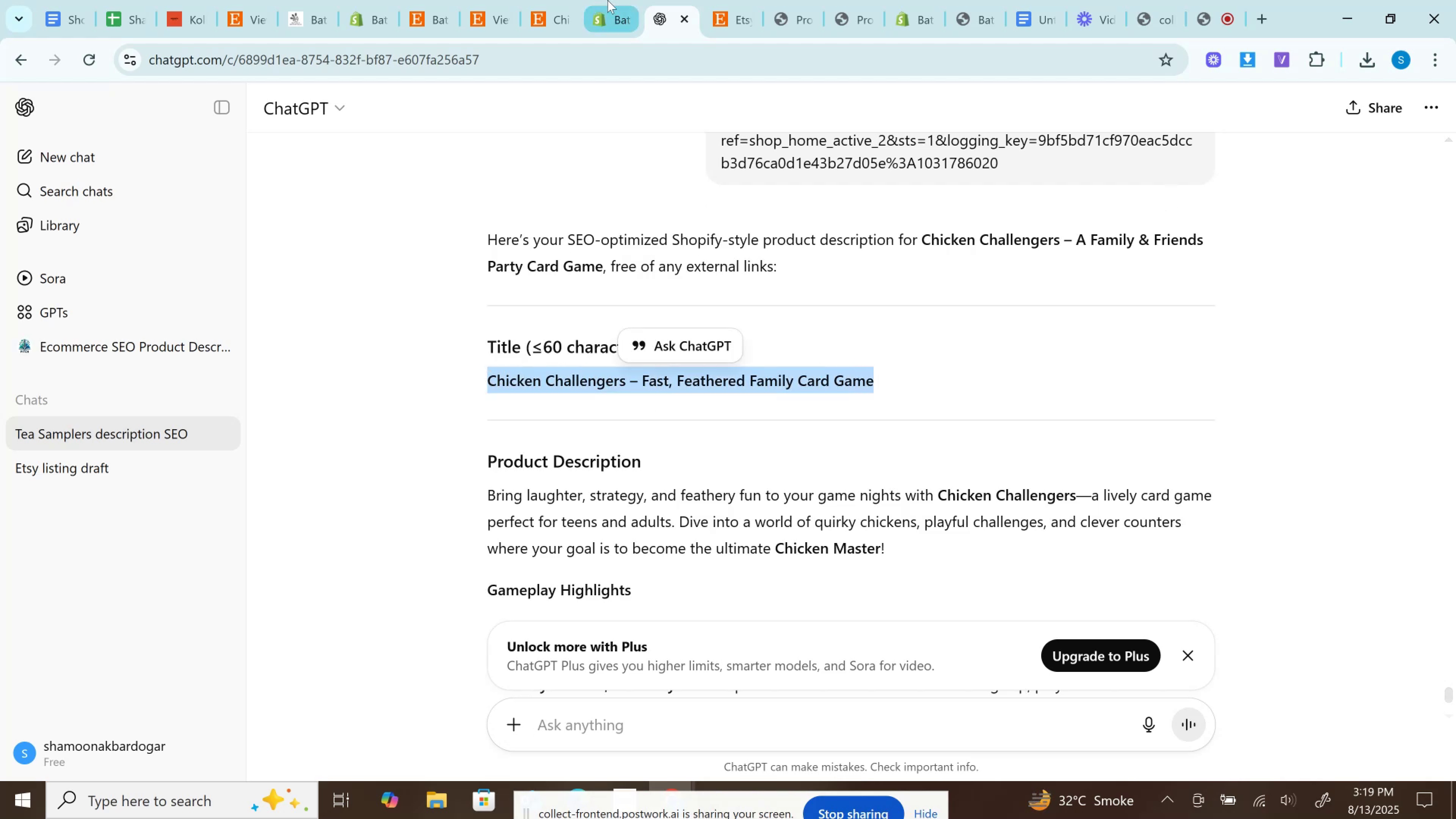 
left_click([613, 0])
 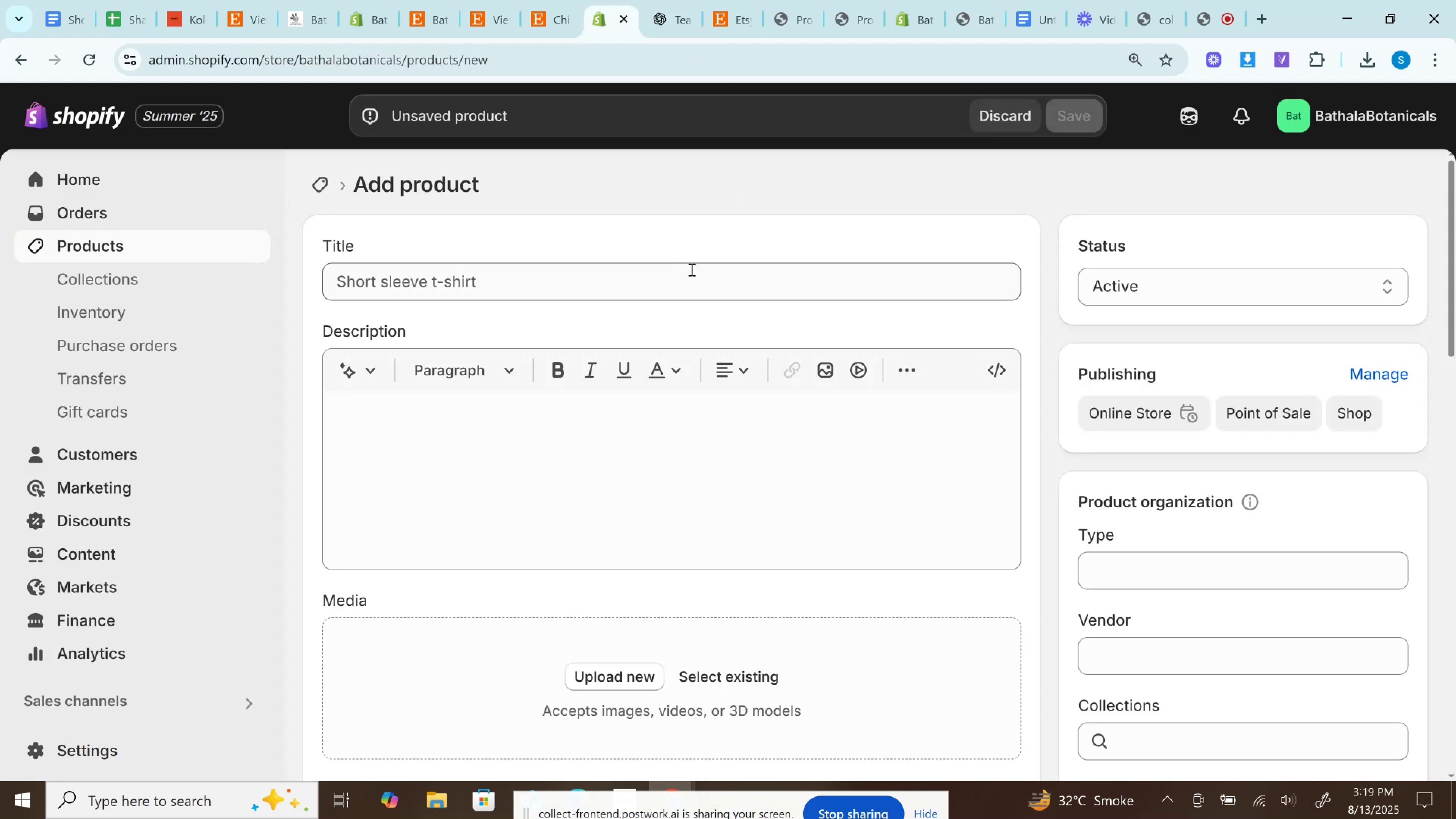 
left_click([690, 272])
 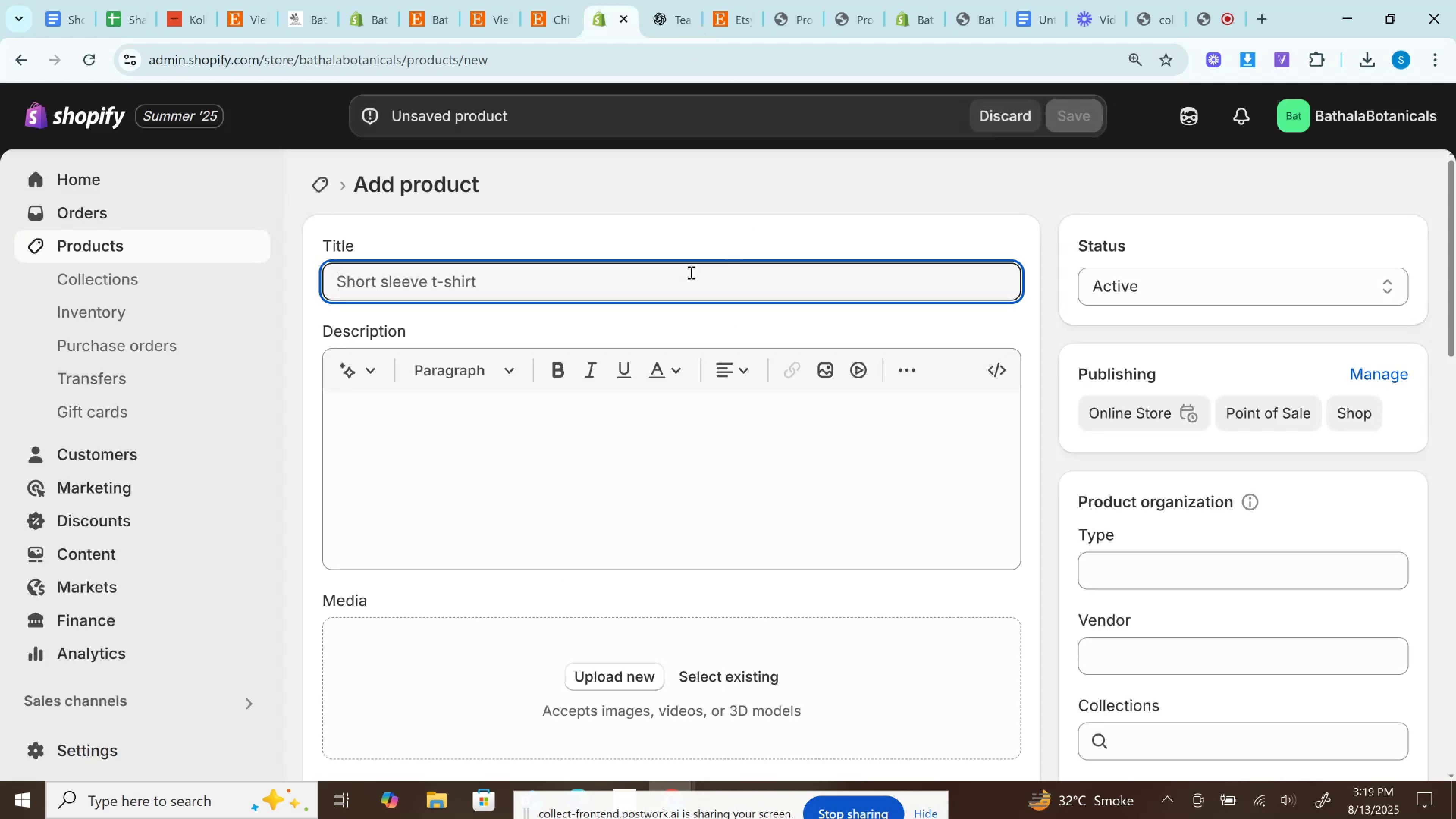 
key(Control+V)
 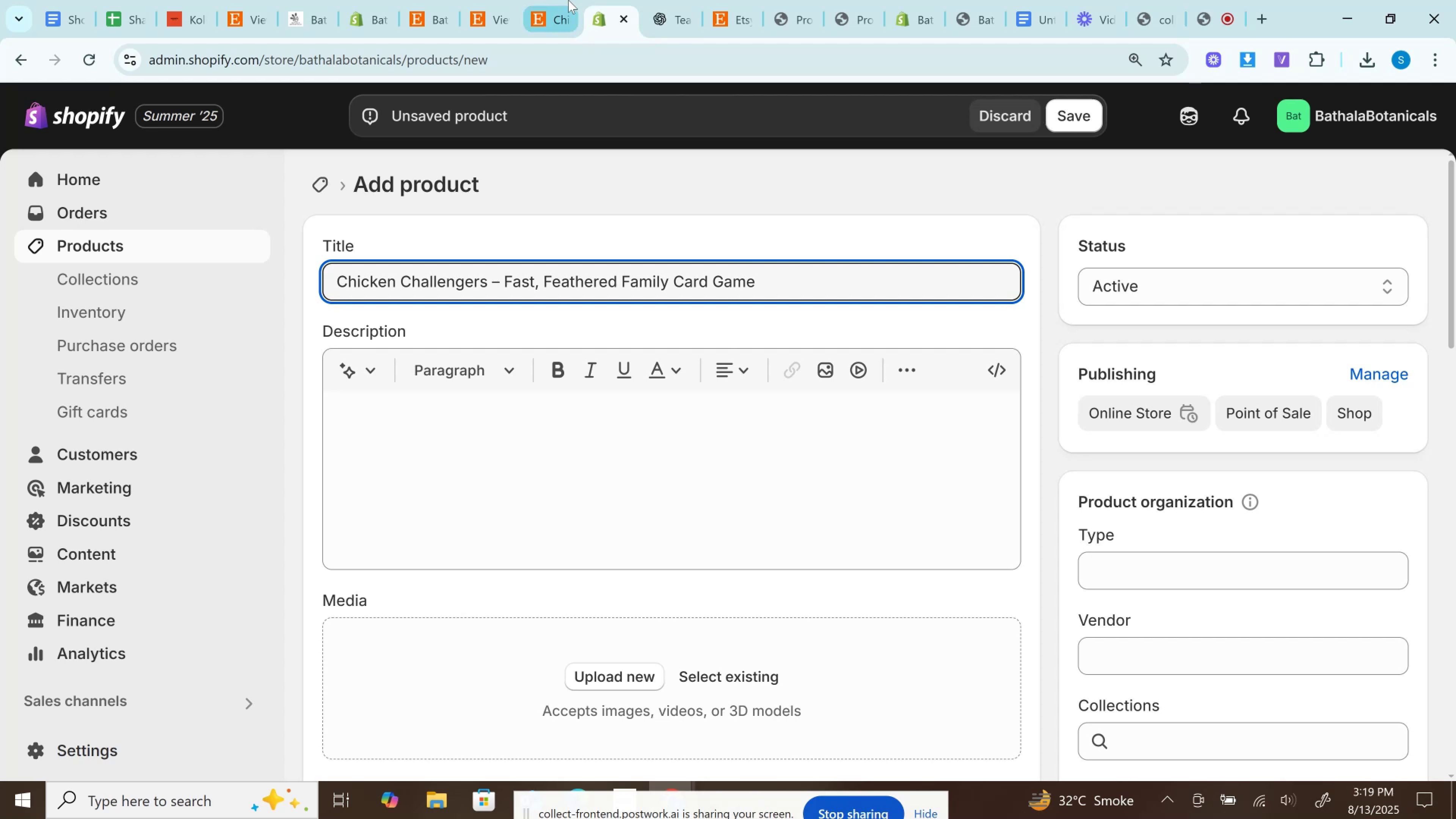 
left_click([568, 0])
 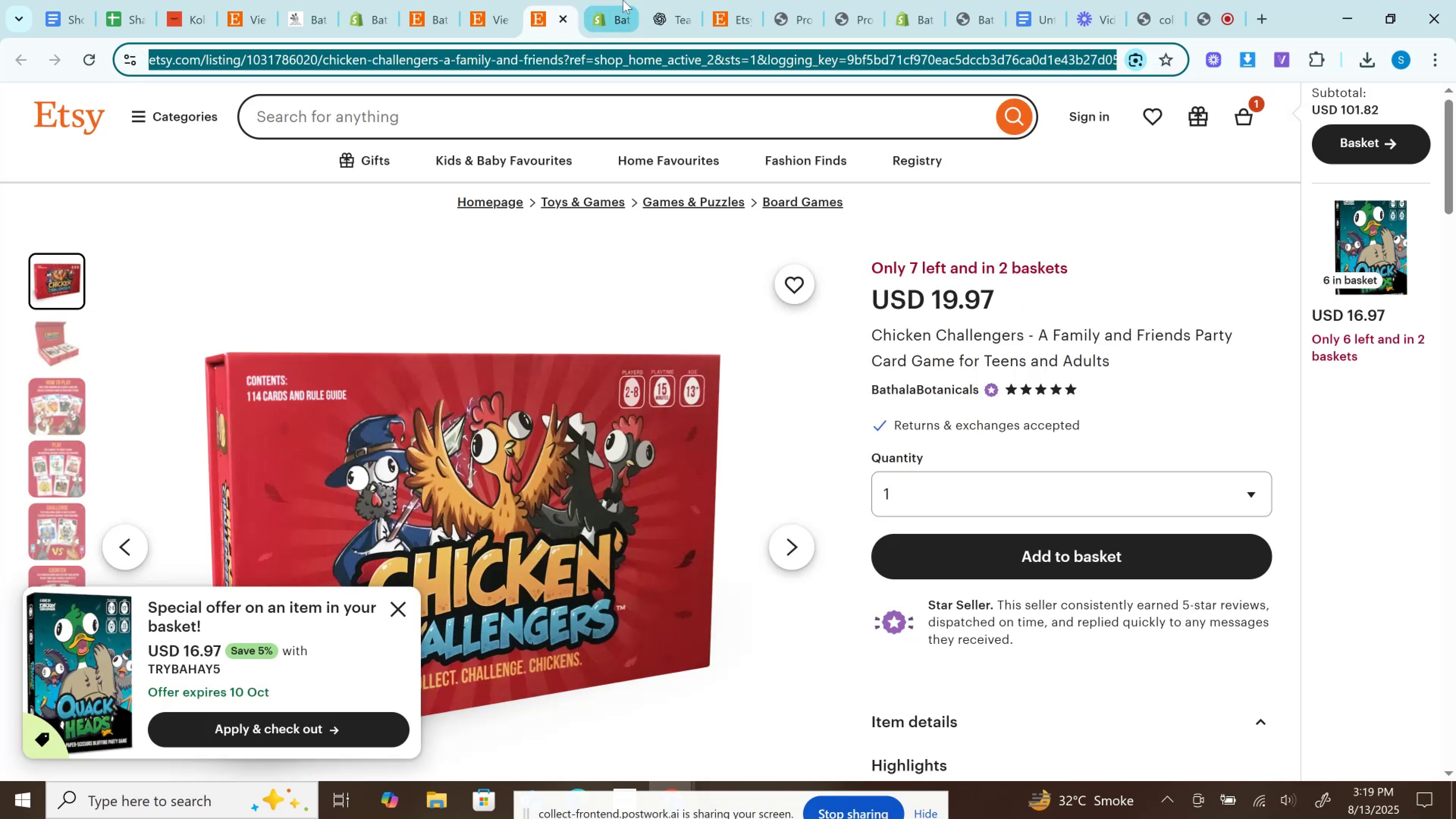 
left_click([623, 0])
 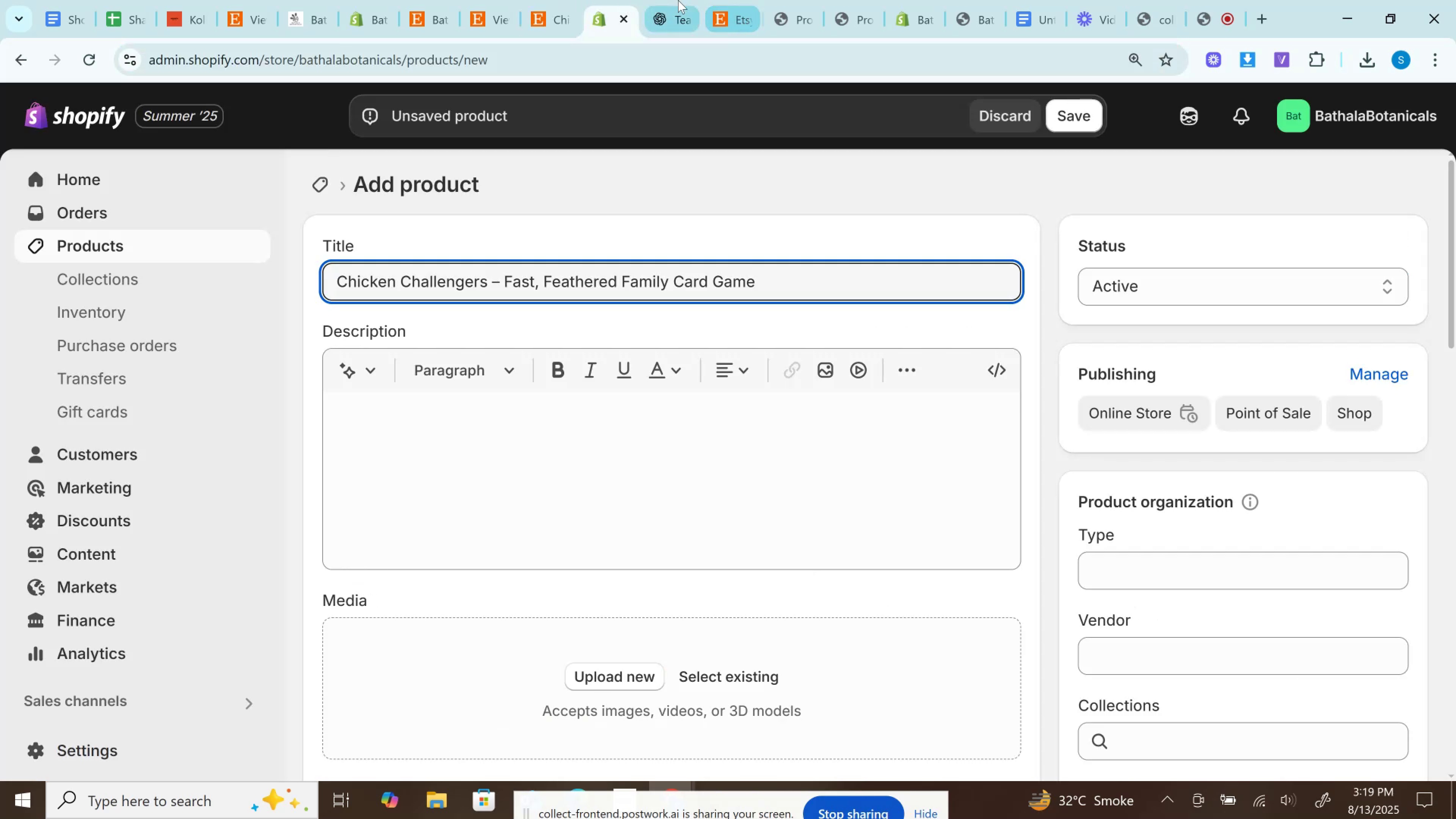 
left_click([678, 0])
 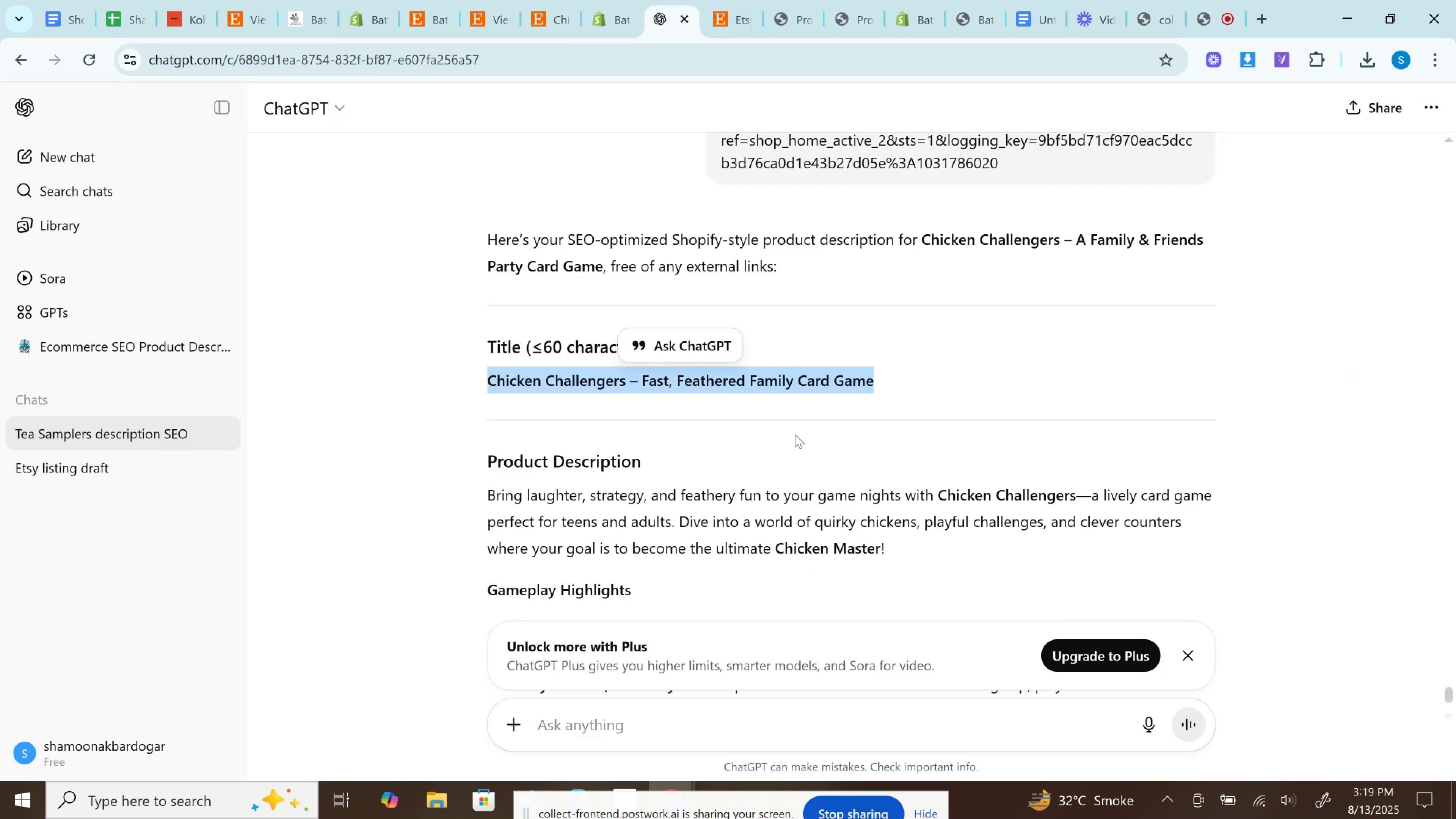 
wait(7.93)
 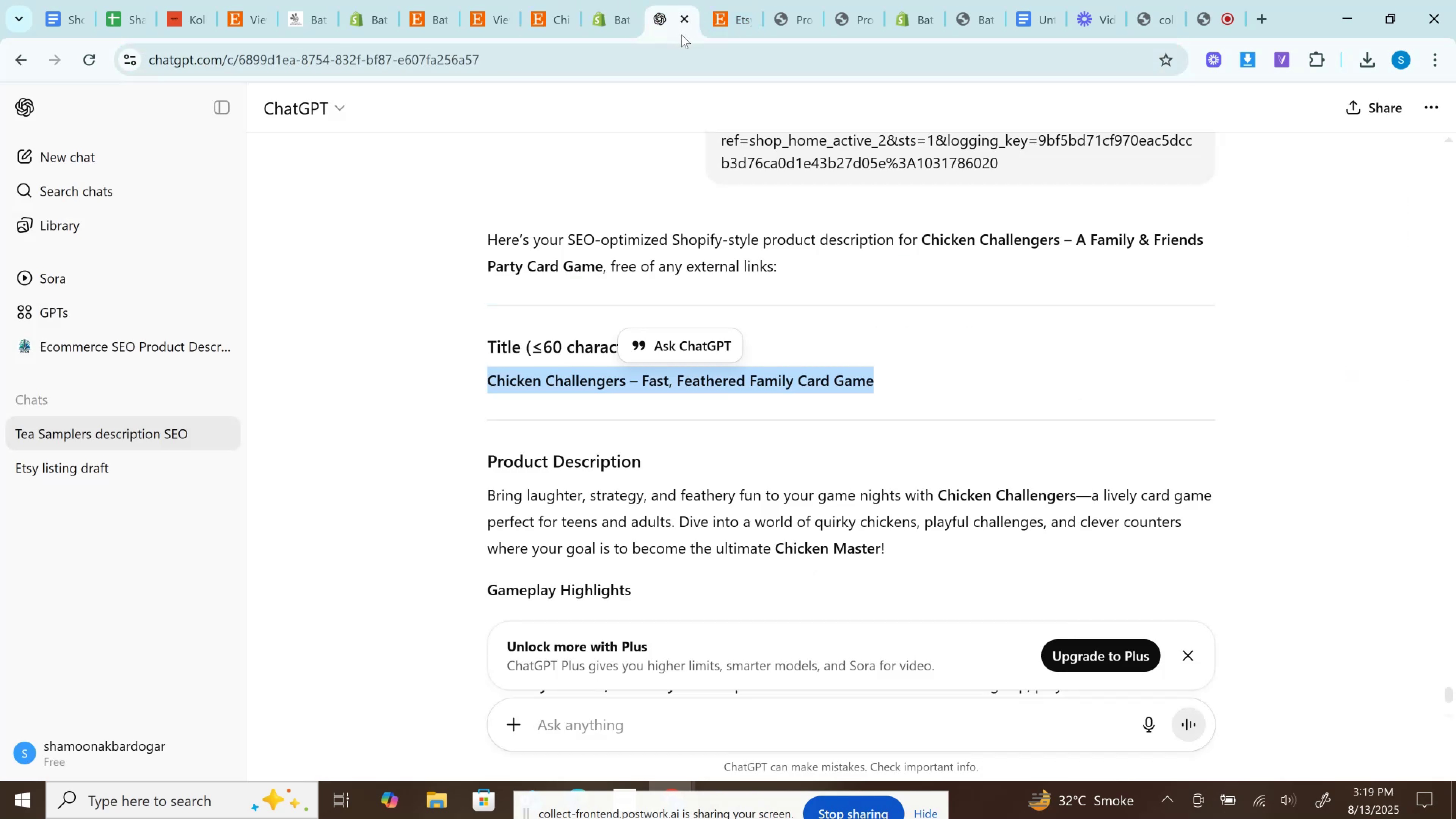 
scroll: coordinate [756, 405], scroll_direction: down, amount: 1.0
 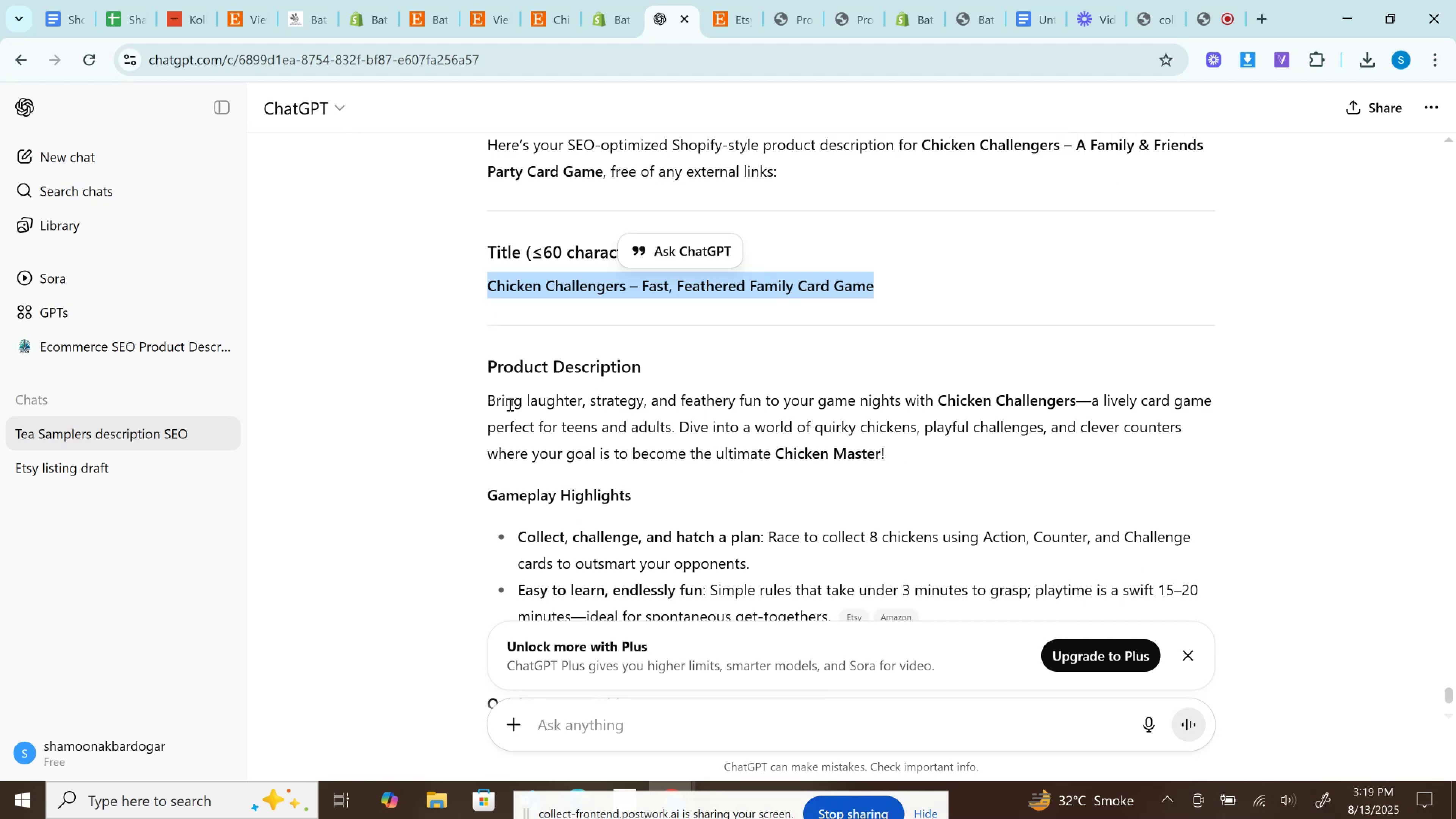 
left_click_drag(start_coordinate=[483, 401], to_coordinate=[794, 477])
 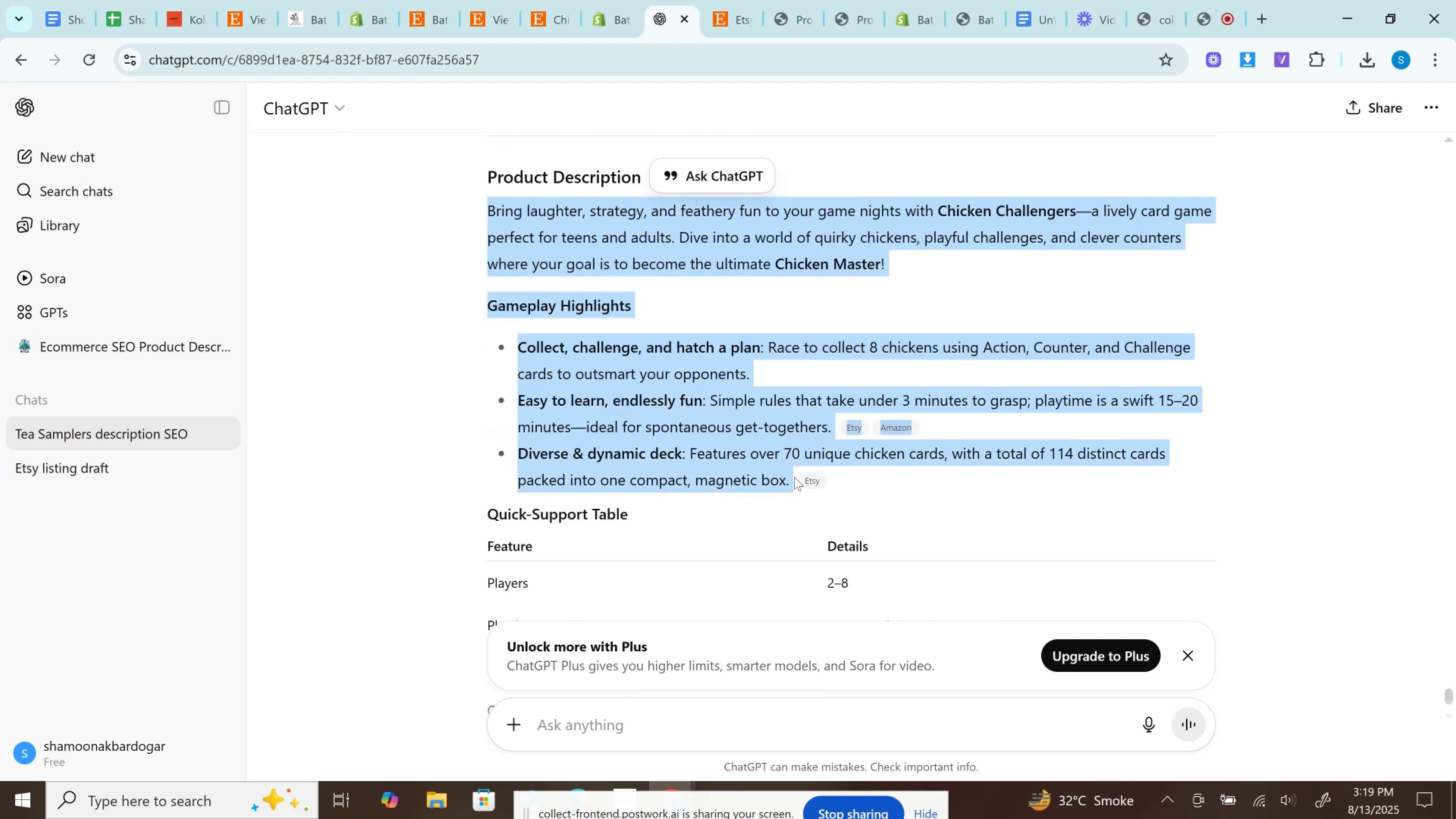 
scroll: coordinate [685, 434], scroll_direction: down, amount: 2.0
 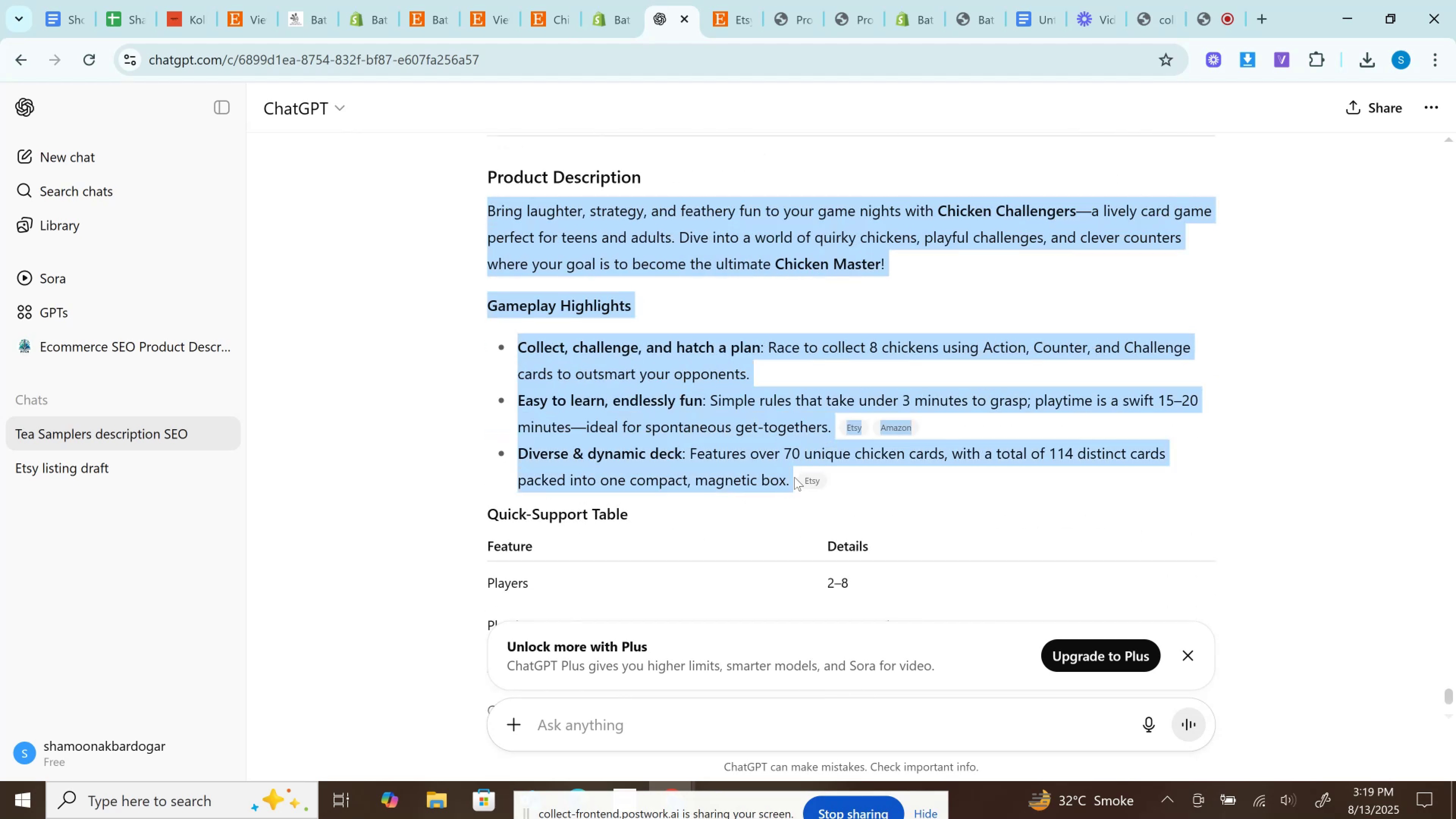 
hold_key(key=ControlLeft, duration=0.83)
 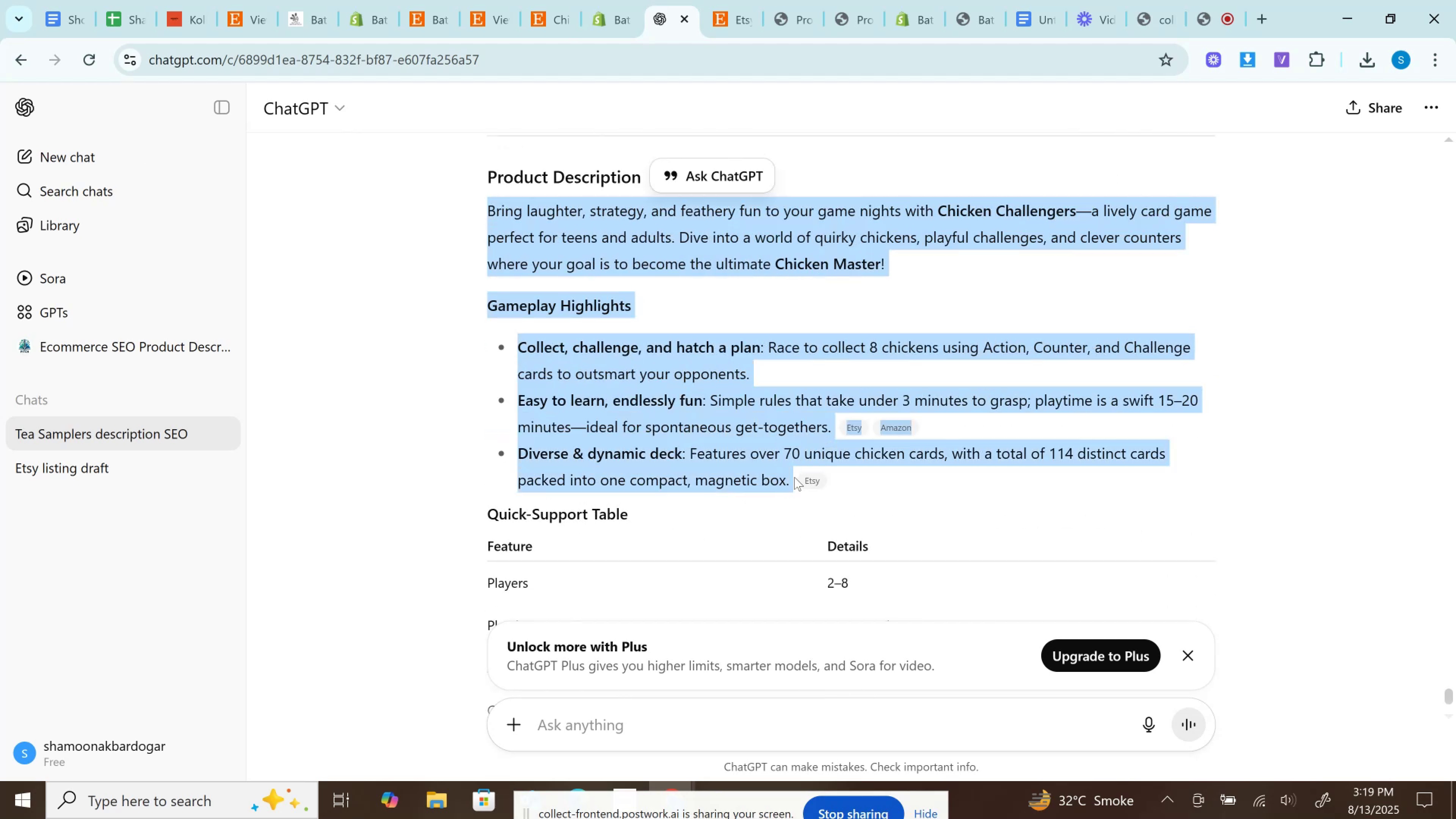 
scroll: coordinate [794, 477], scroll_direction: down, amount: 3.0
 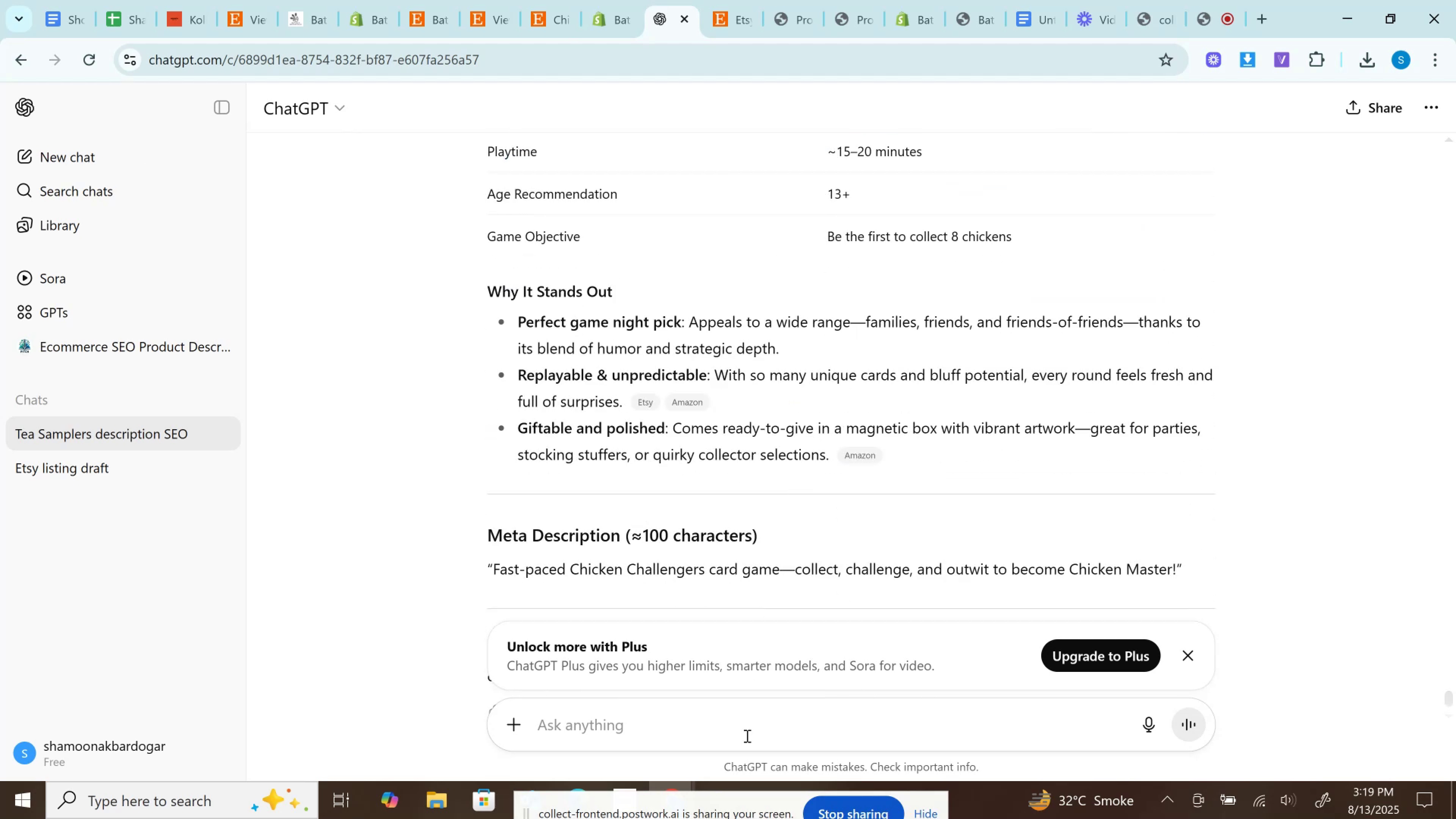 
left_click([753, 736])
 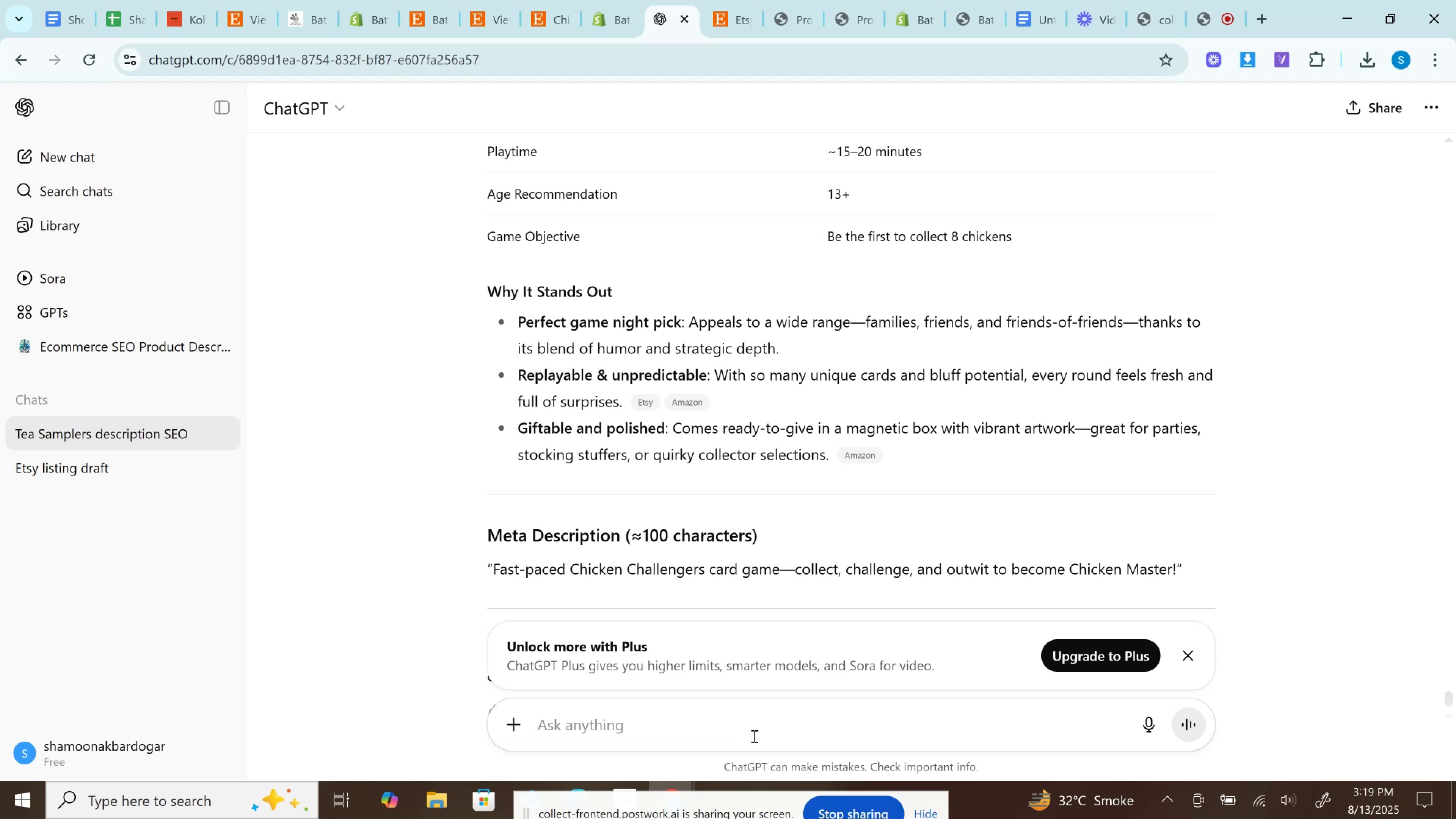 
type(please dp)
key(Backspace)
type(on't add links)
 